 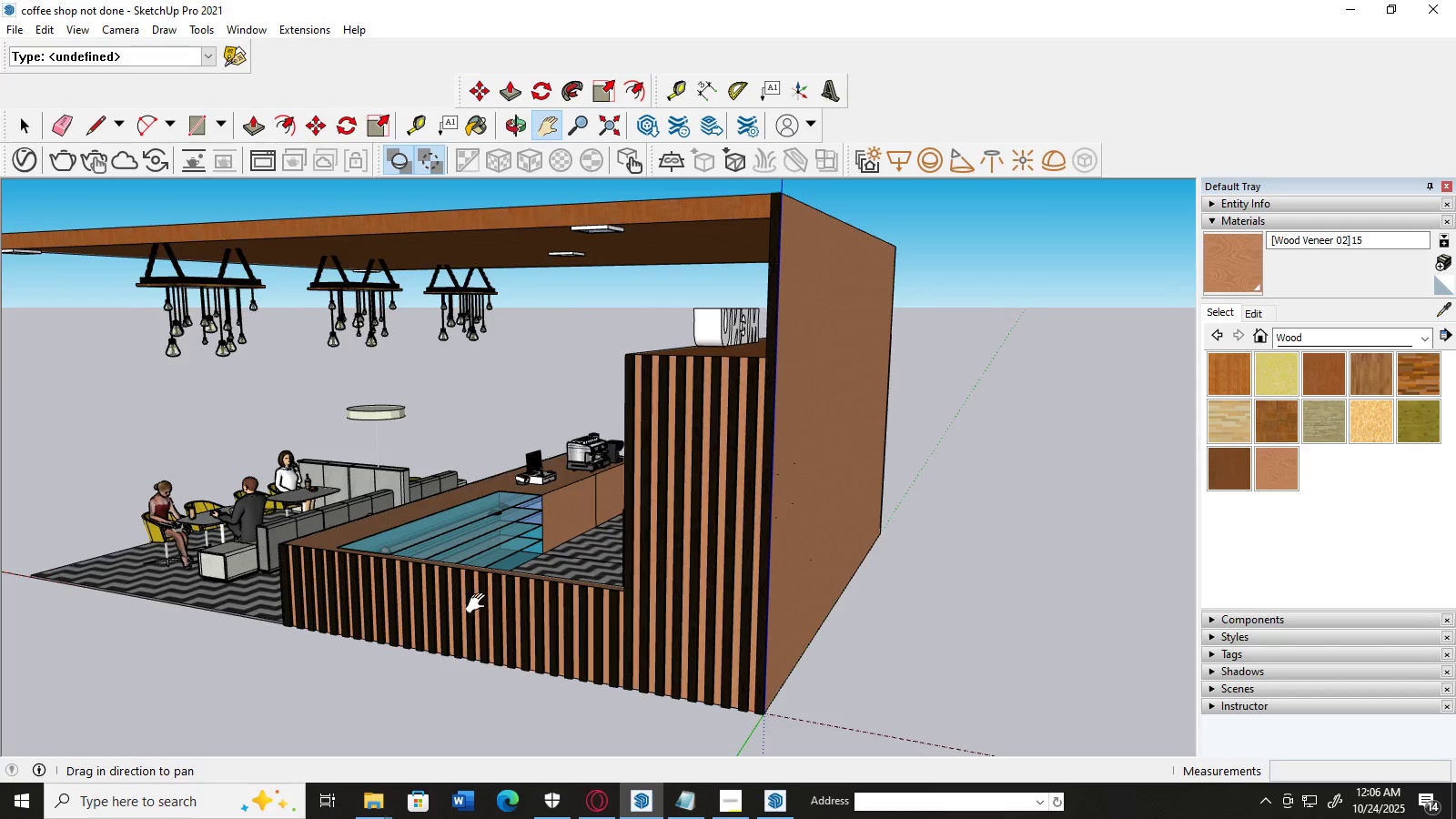 
left_click_drag(start_coordinate=[476, 601], to_coordinate=[689, 563])
 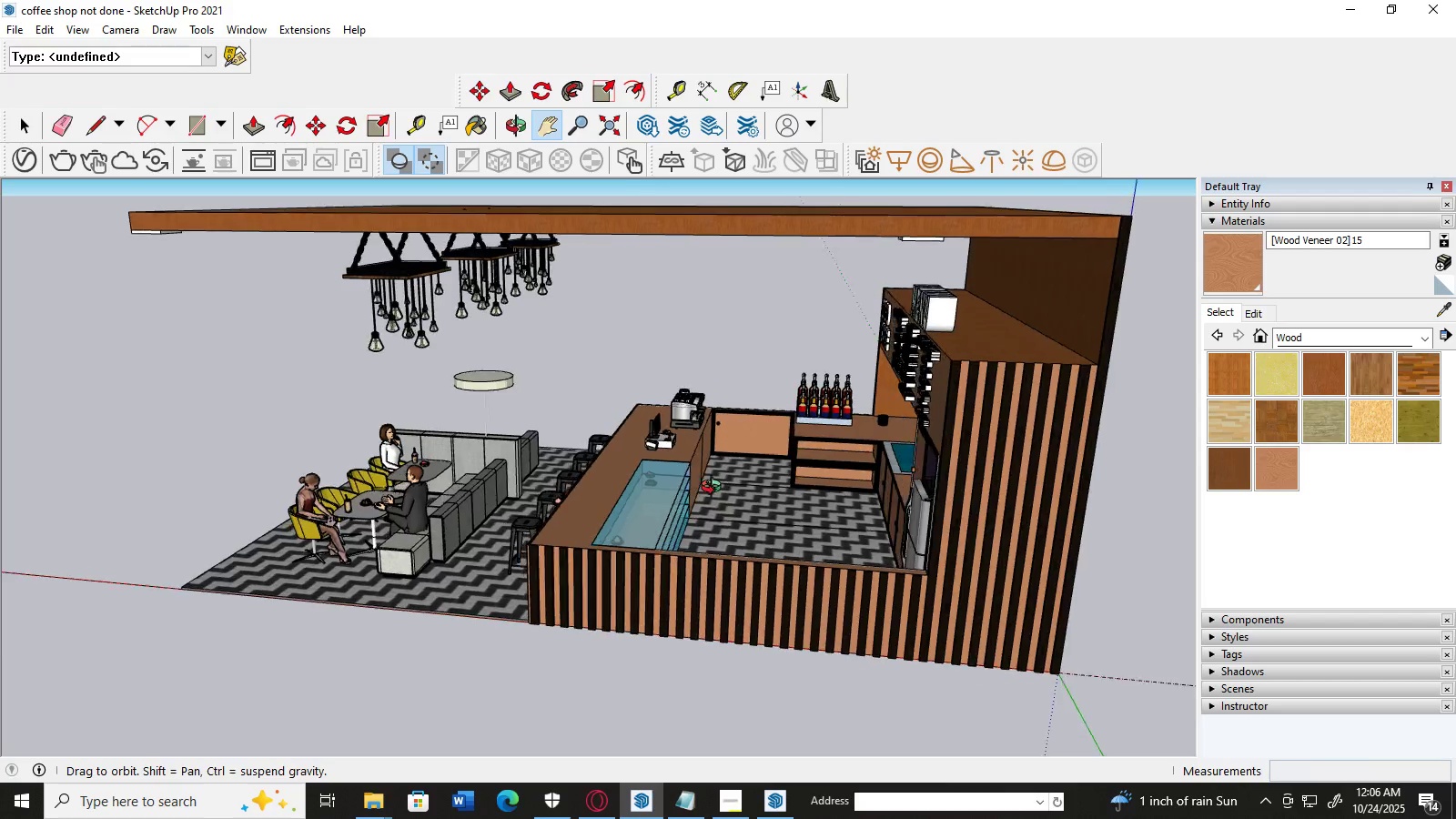 
scroll: coordinate [794, 468], scroll_direction: up, amount: 2.0
 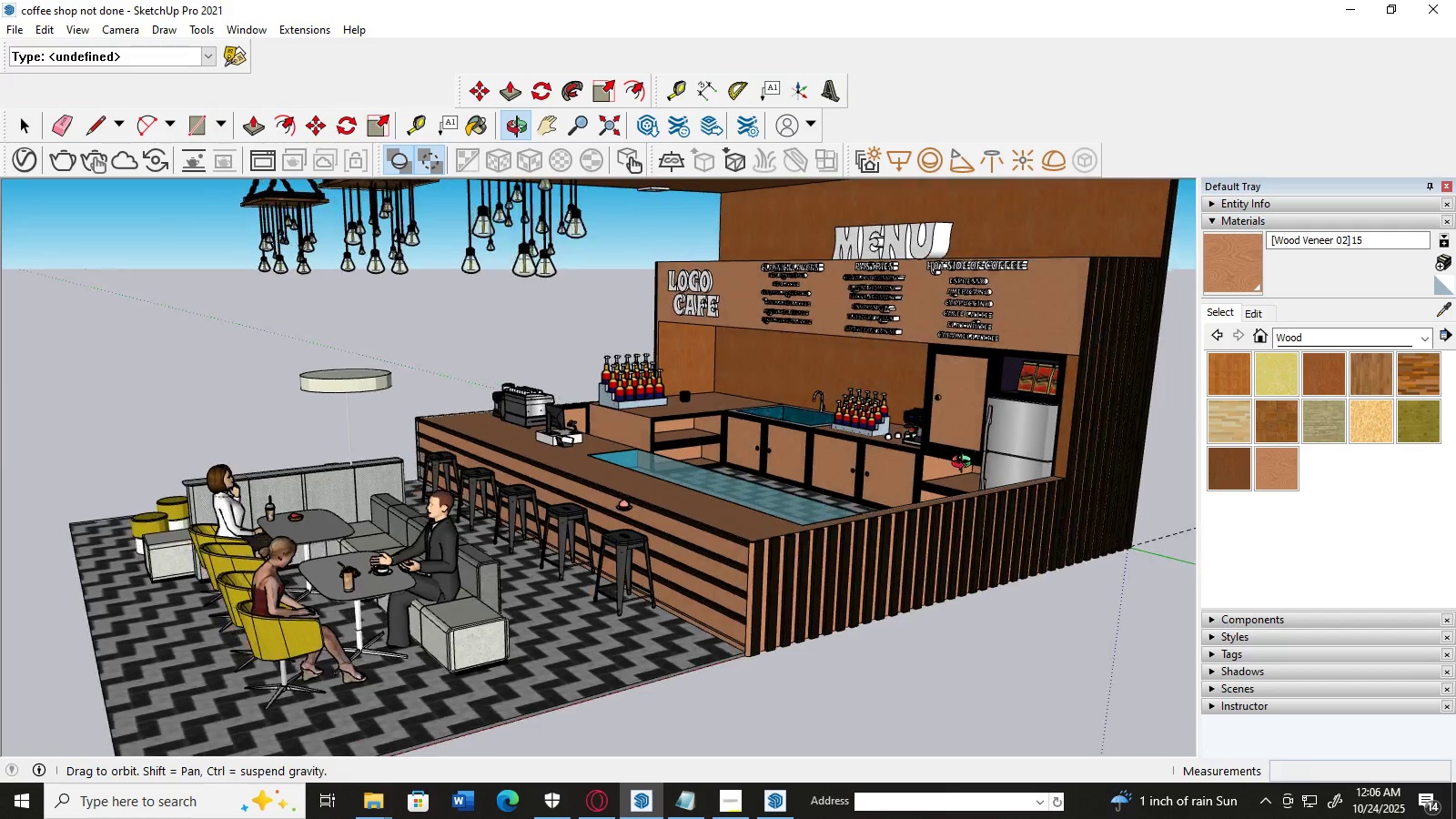 
scroll: coordinate [908, 469], scroll_direction: down, amount: 3.0
 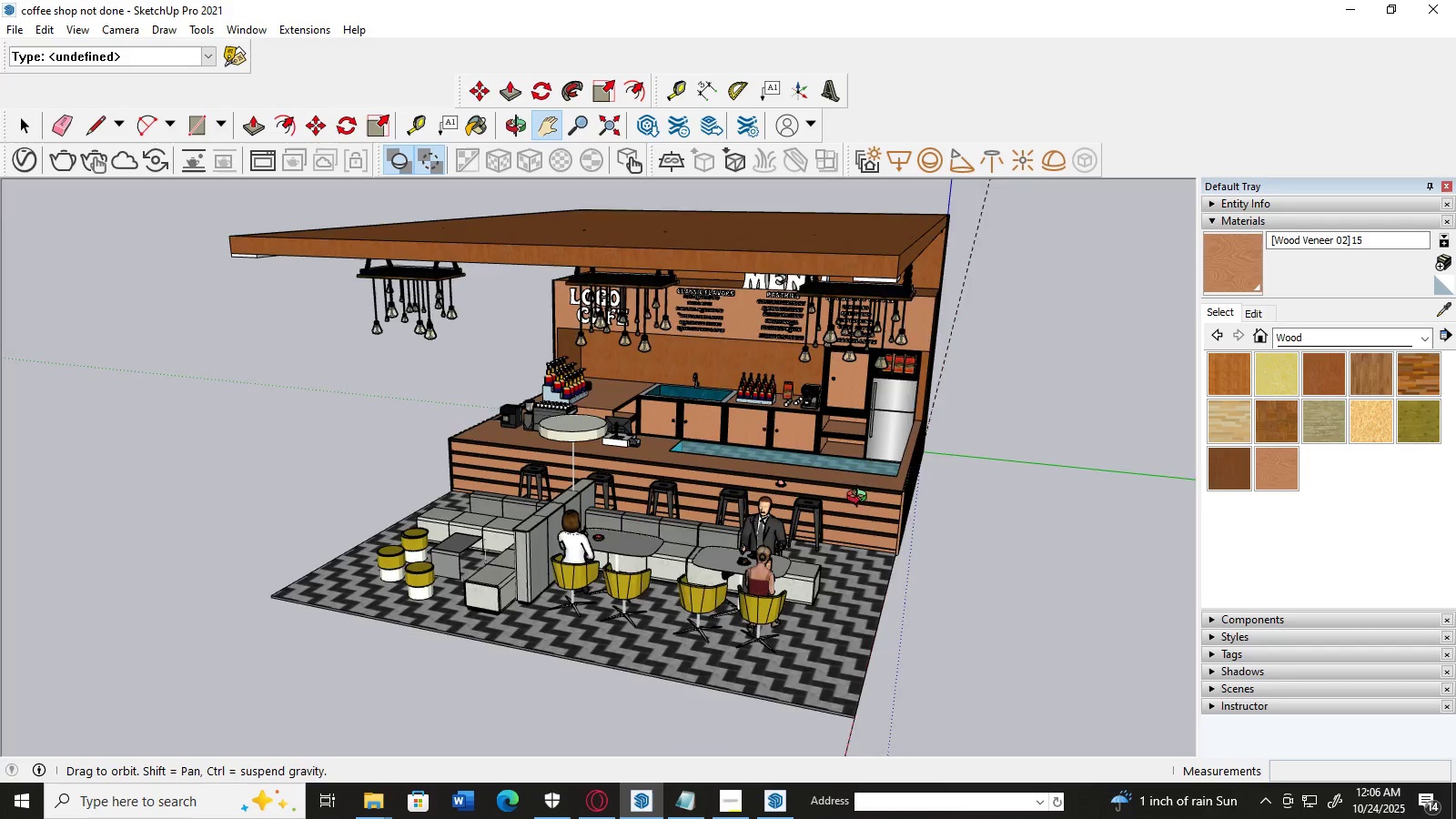 
scroll: coordinate [736, 487], scroll_direction: up, amount: 1.0
 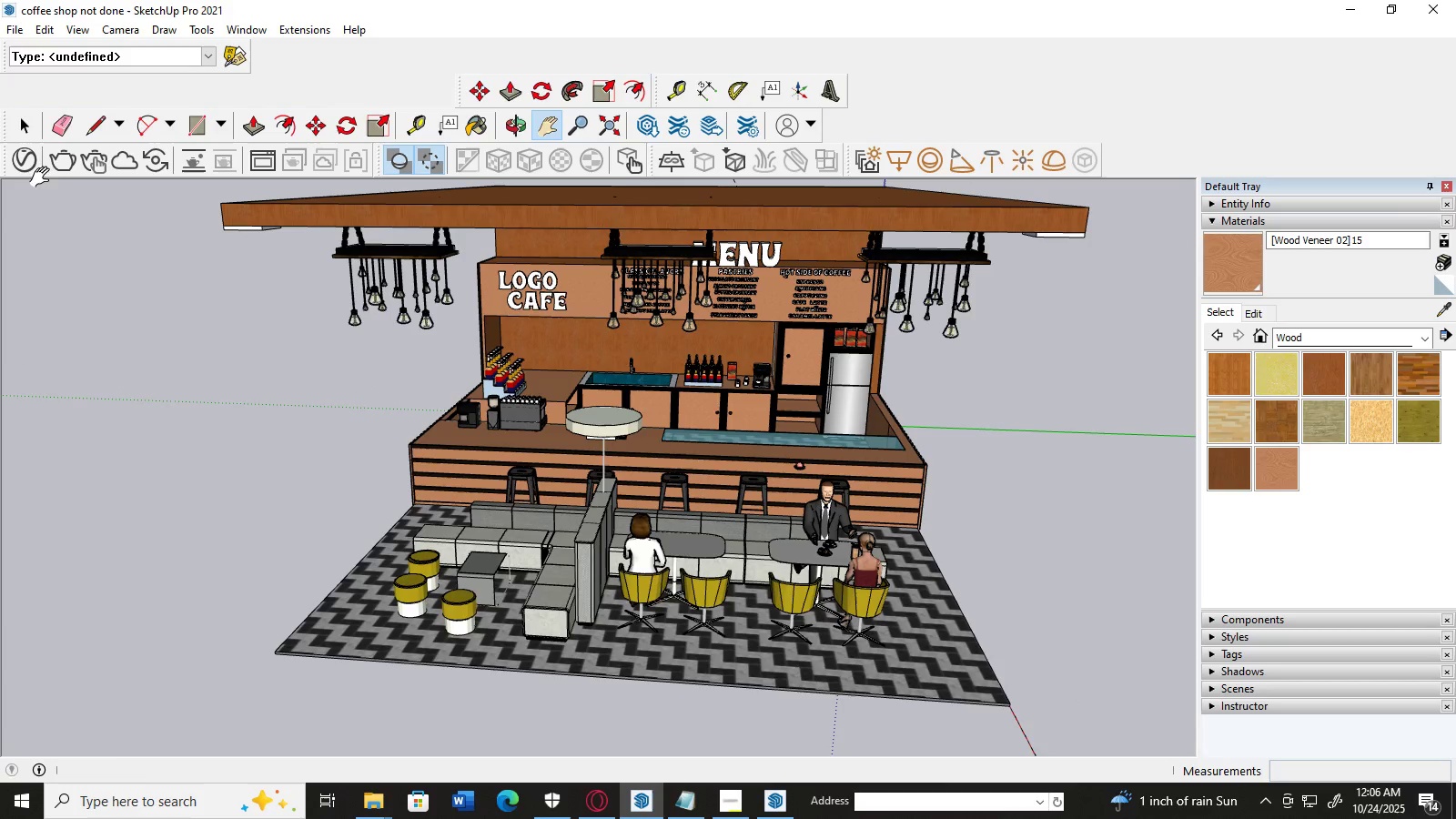 
left_click([28, 160])
 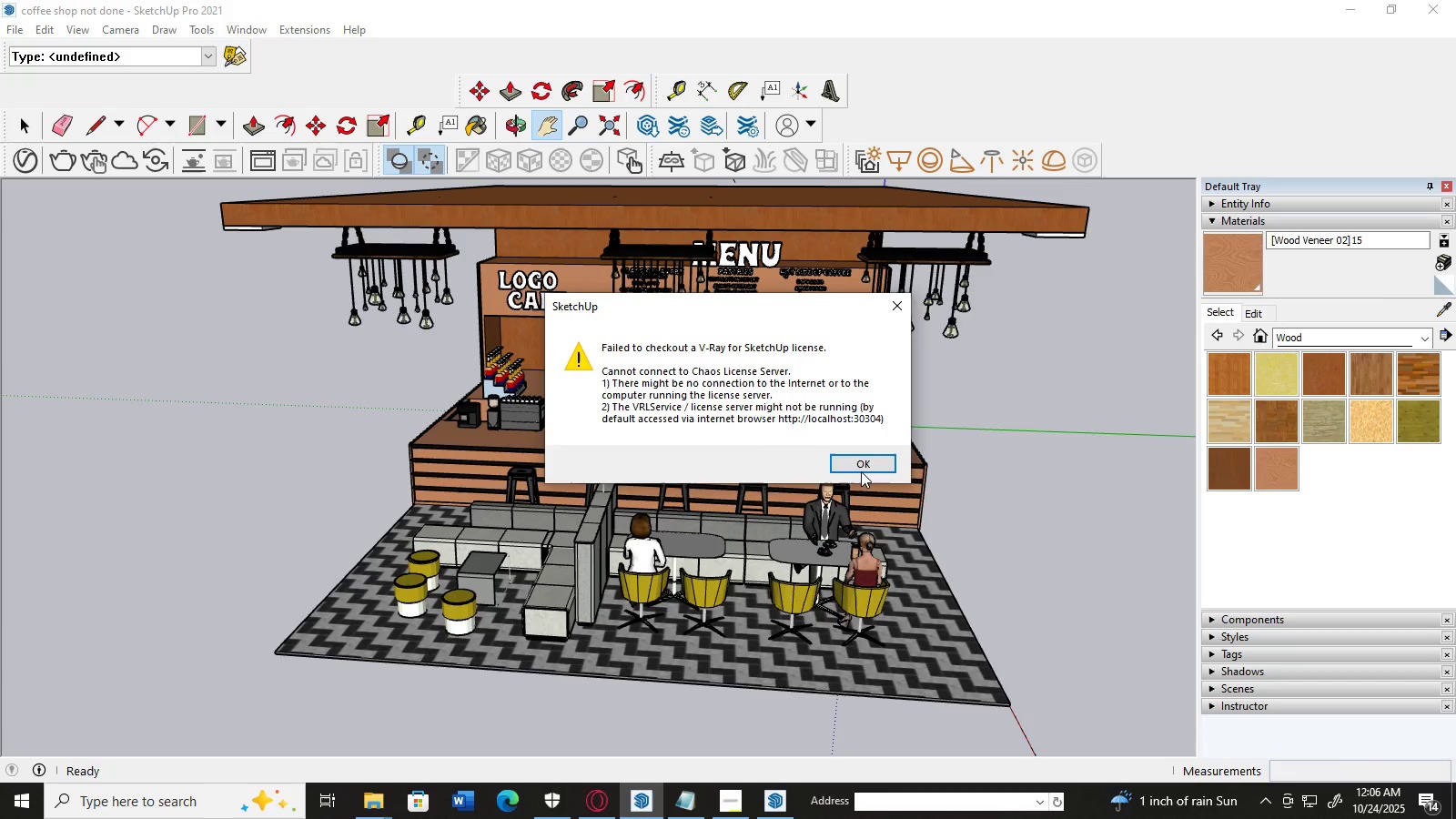 
left_click([865, 462])
 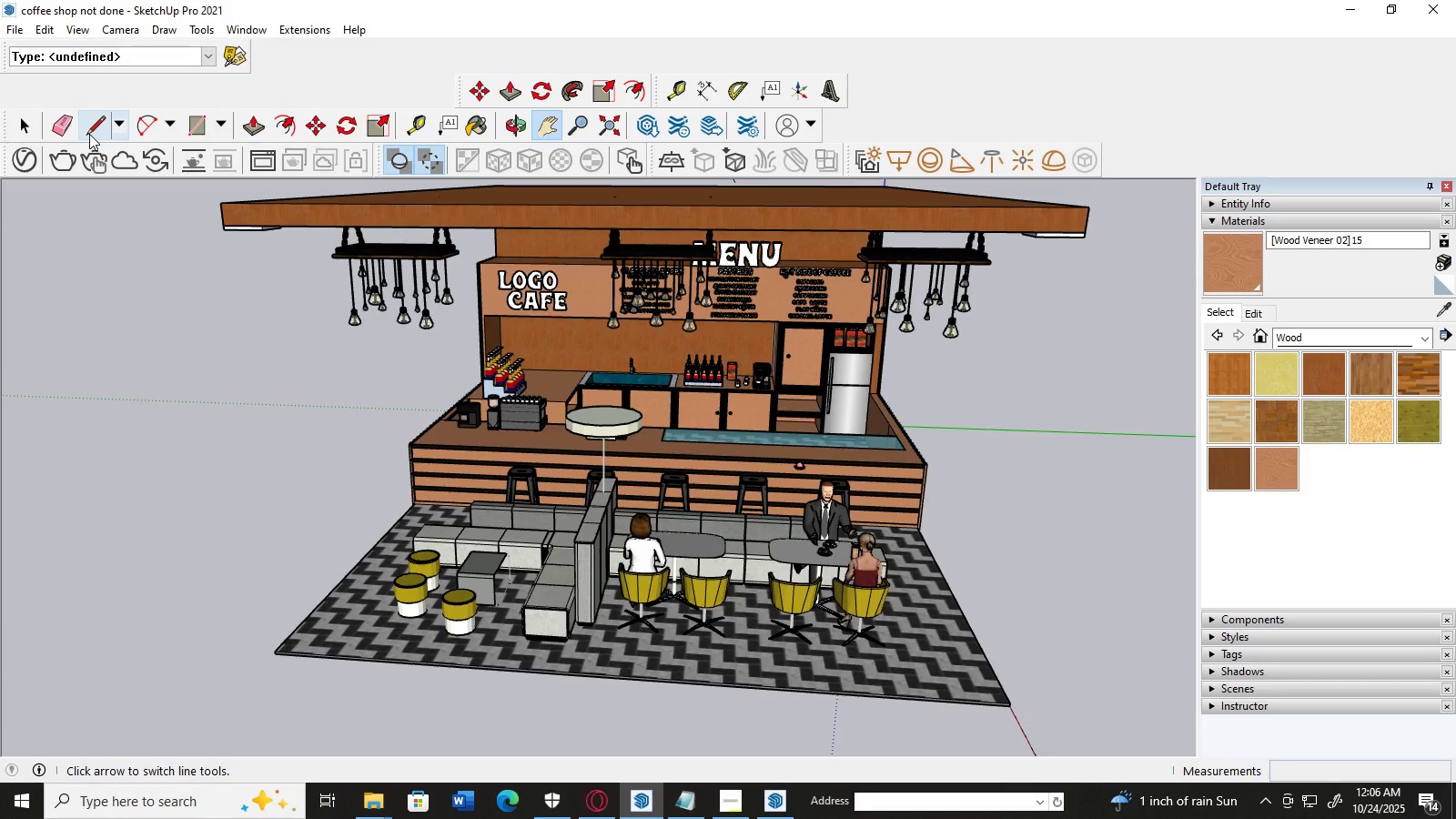 
scroll: coordinate [456, 542], scroll_direction: up, amount: 1.0
 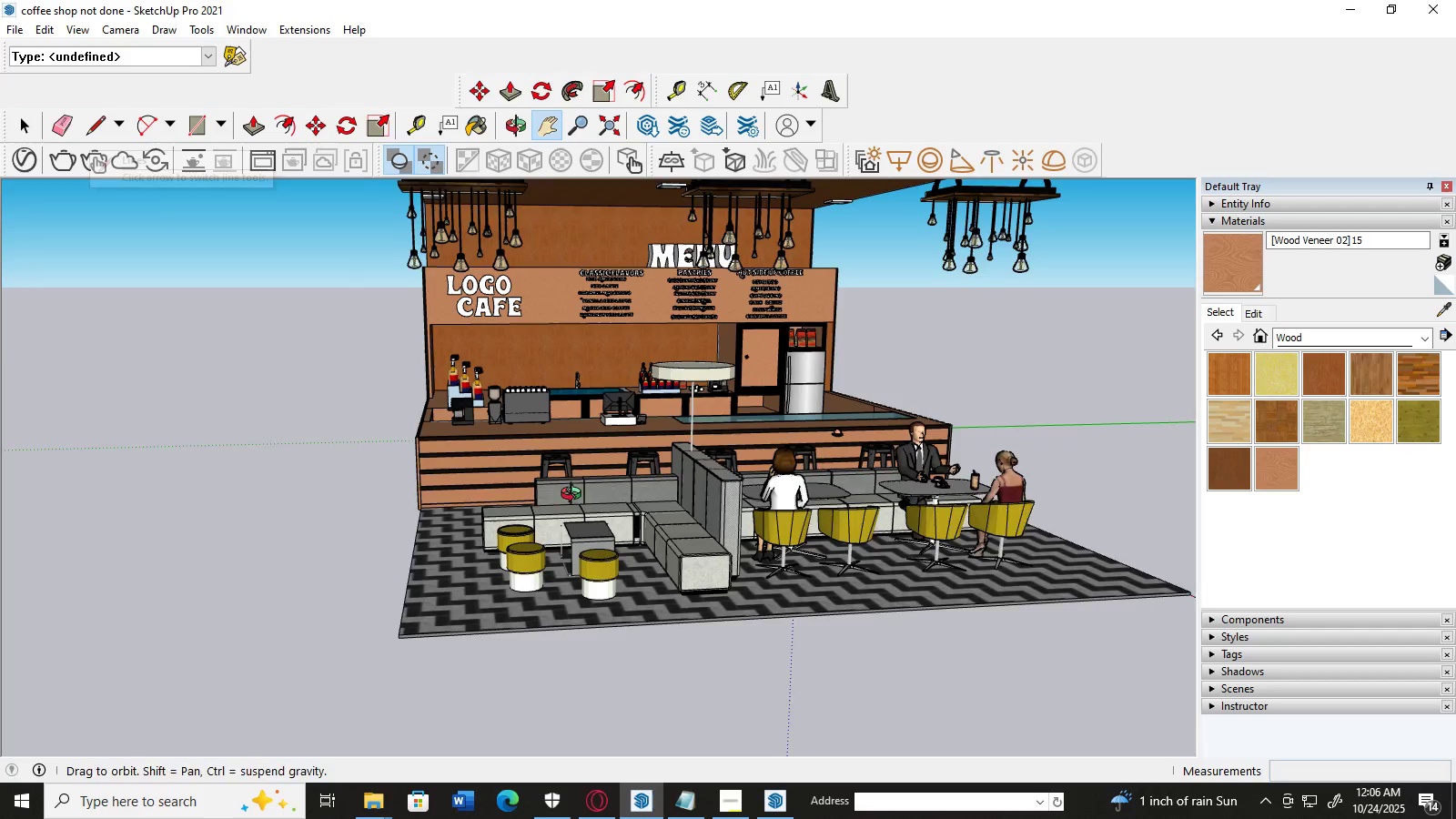 
scroll: coordinate [575, 496], scroll_direction: down, amount: 2.0
 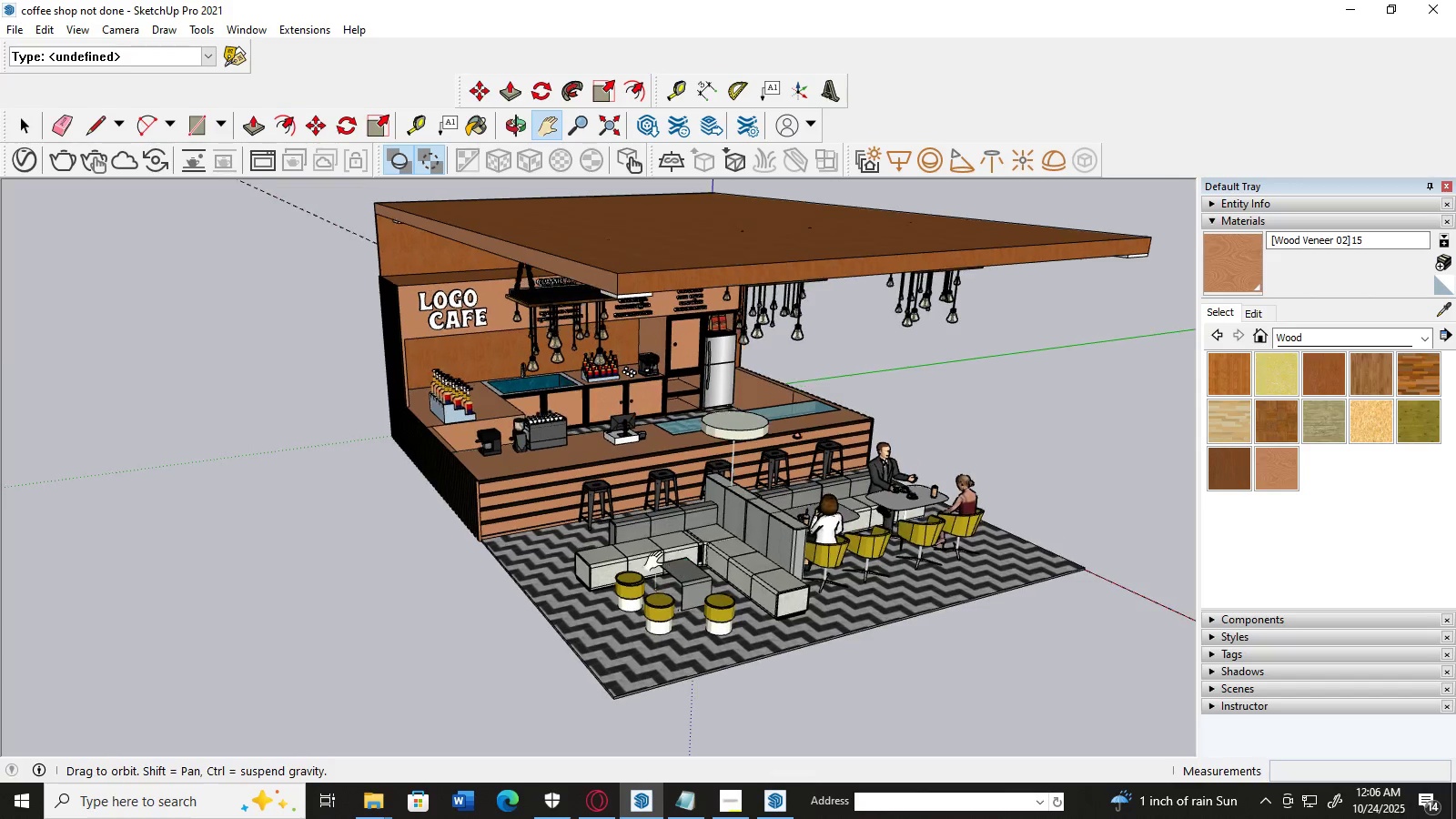 
left_click([10, 28])
 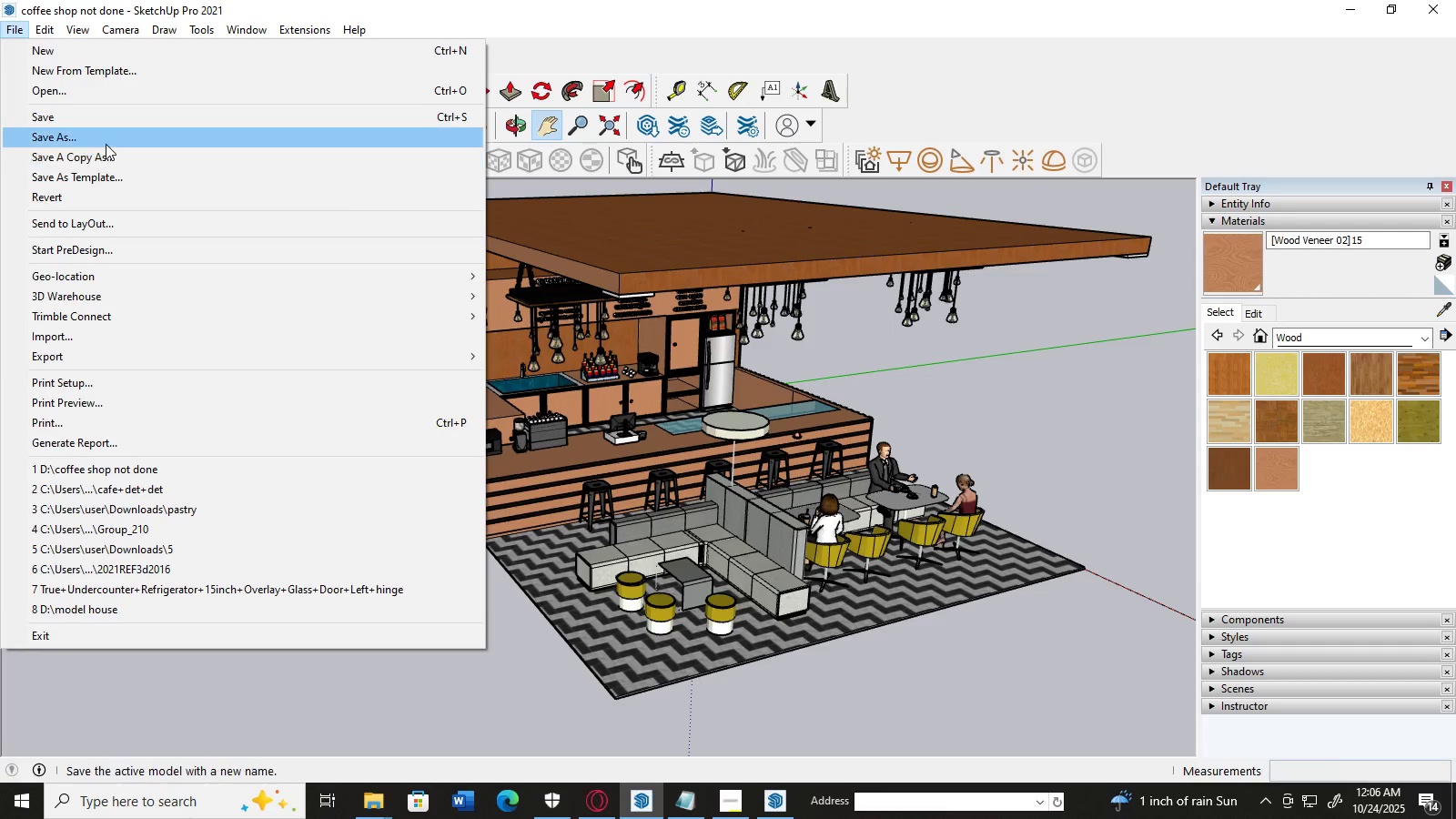 
left_click([106, 144])
 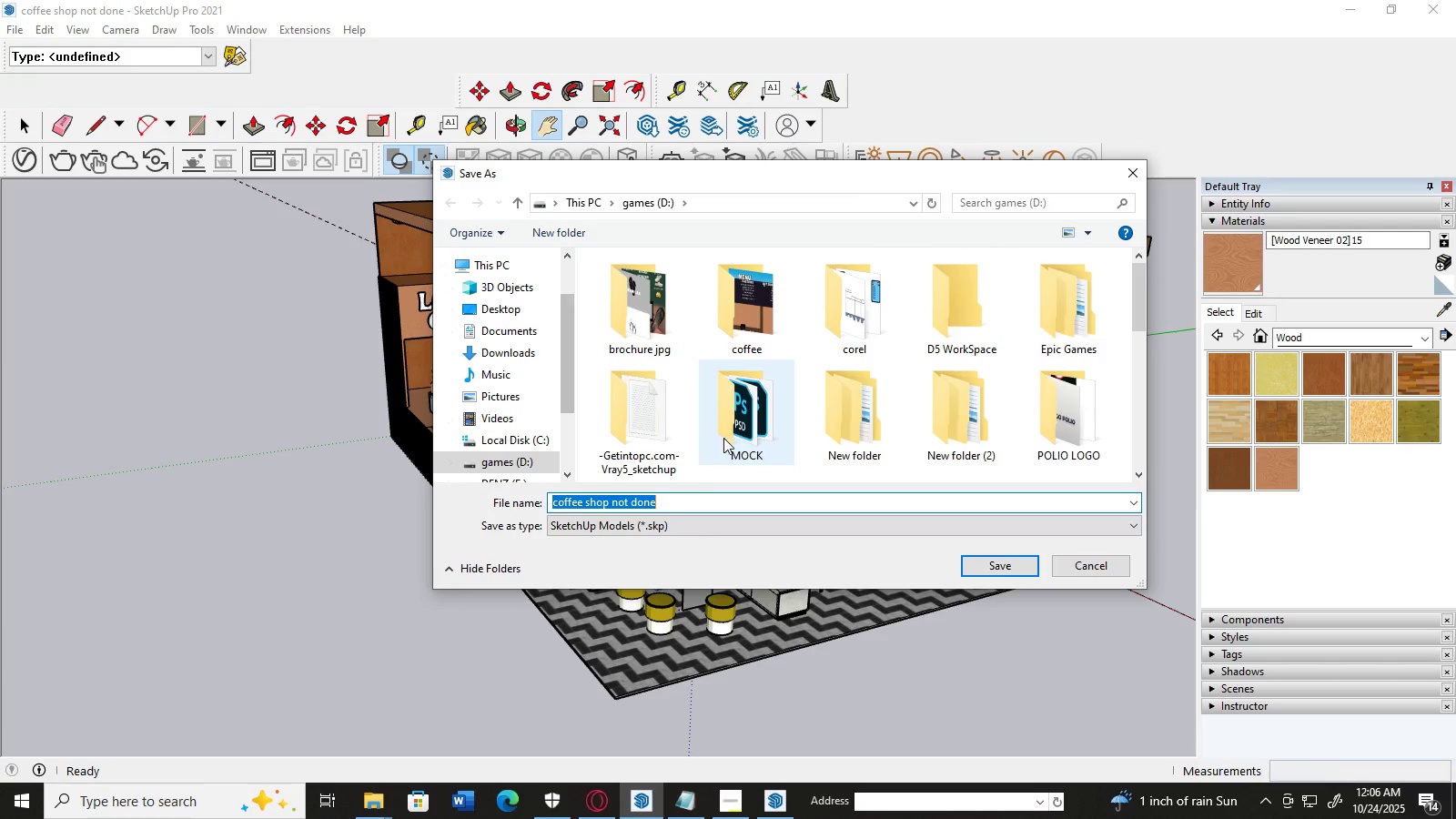 
scroll: coordinate [741, 409], scroll_direction: down, amount: 1.0
 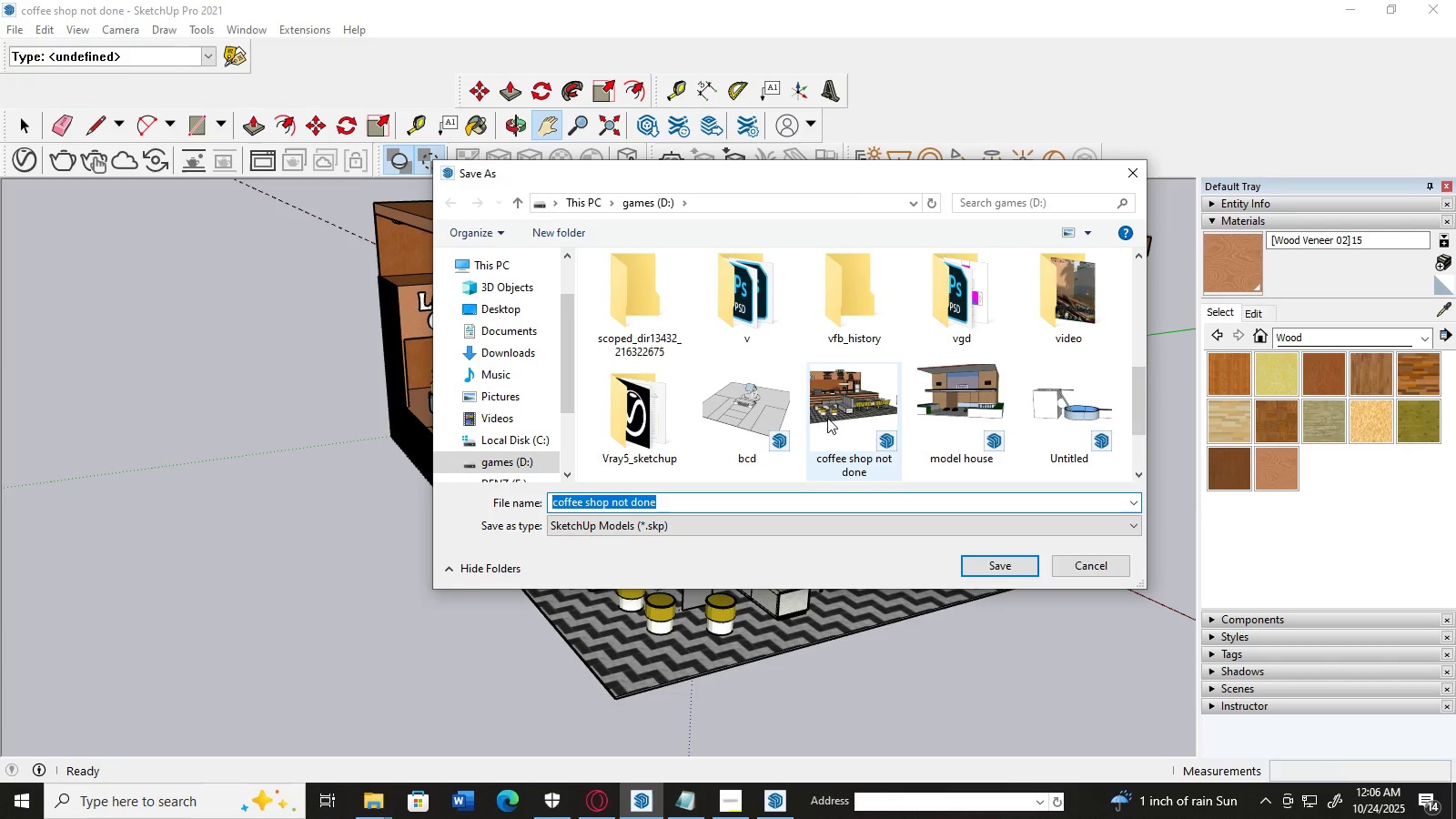 
left_click([831, 413])
 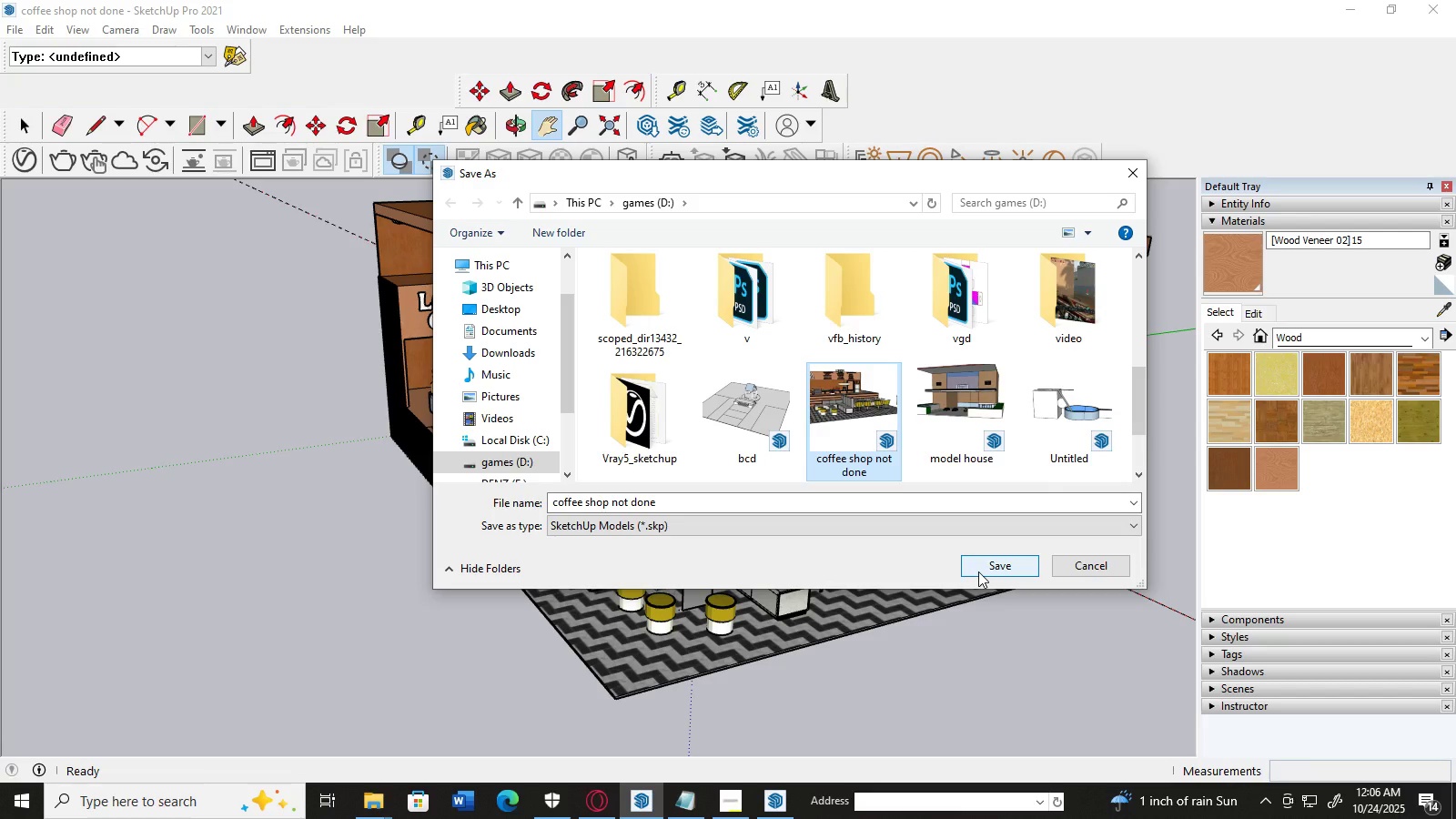 
left_click([983, 567])
 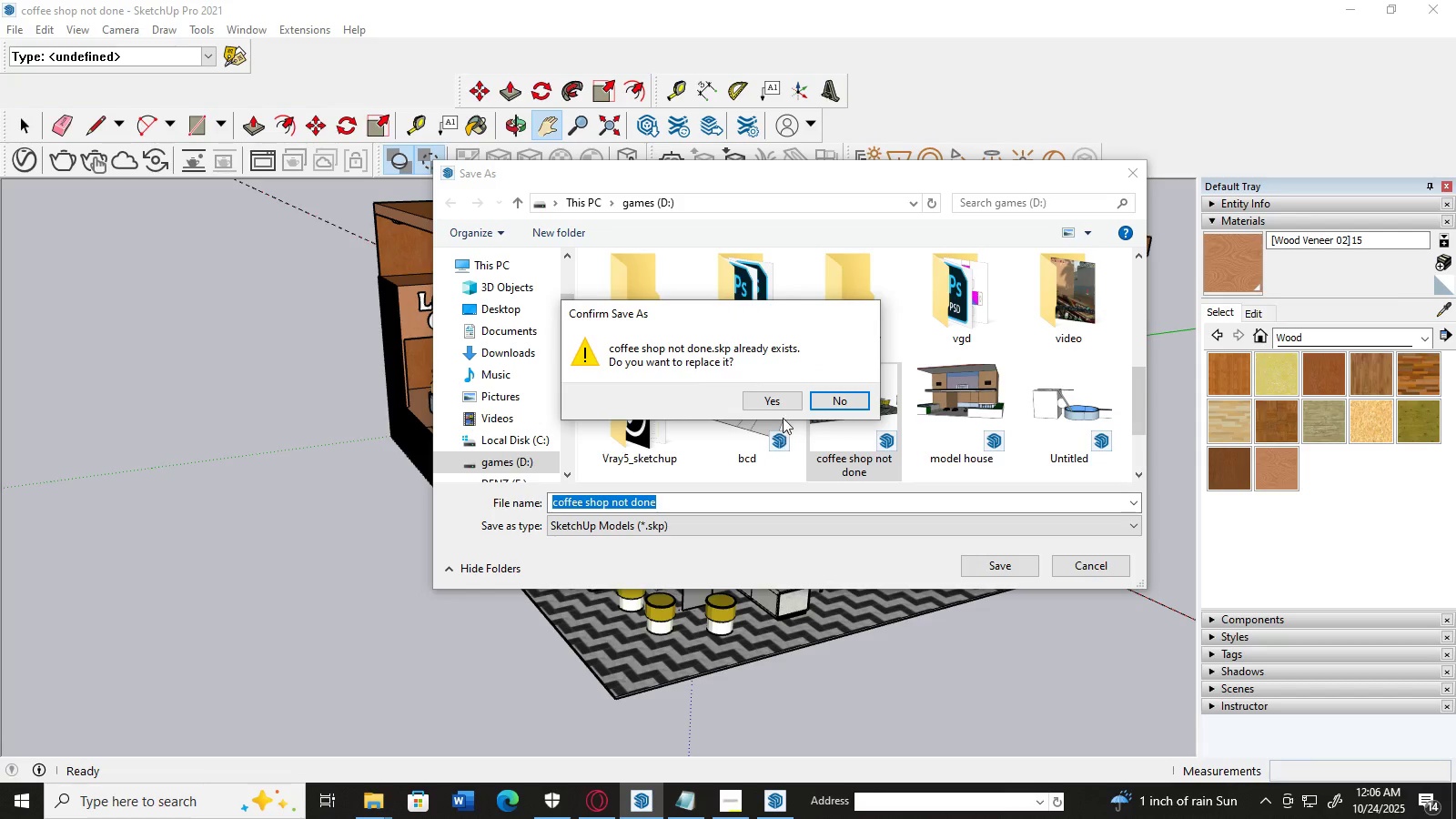 
left_click([779, 399])
 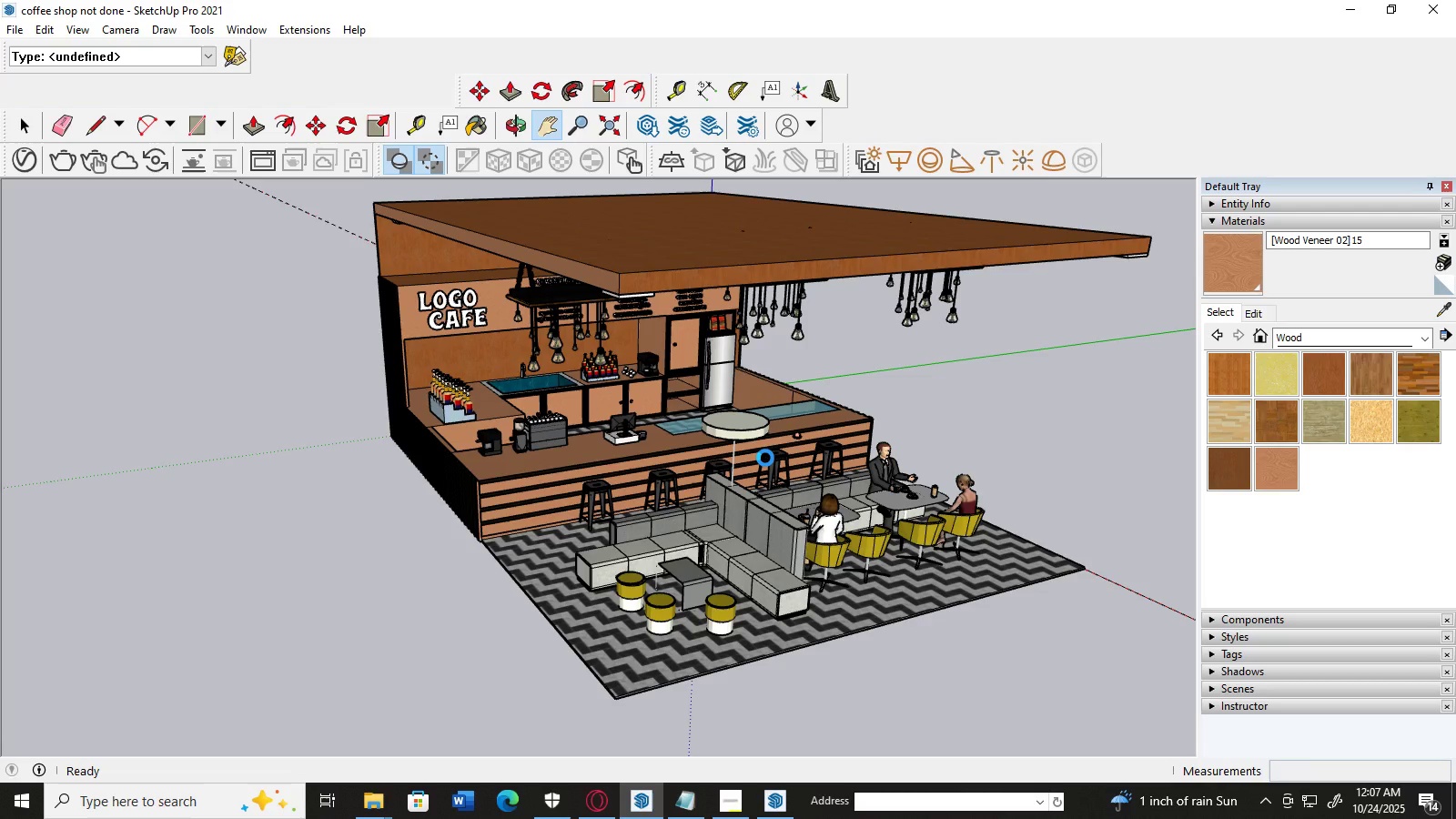 
wait(9.63)
 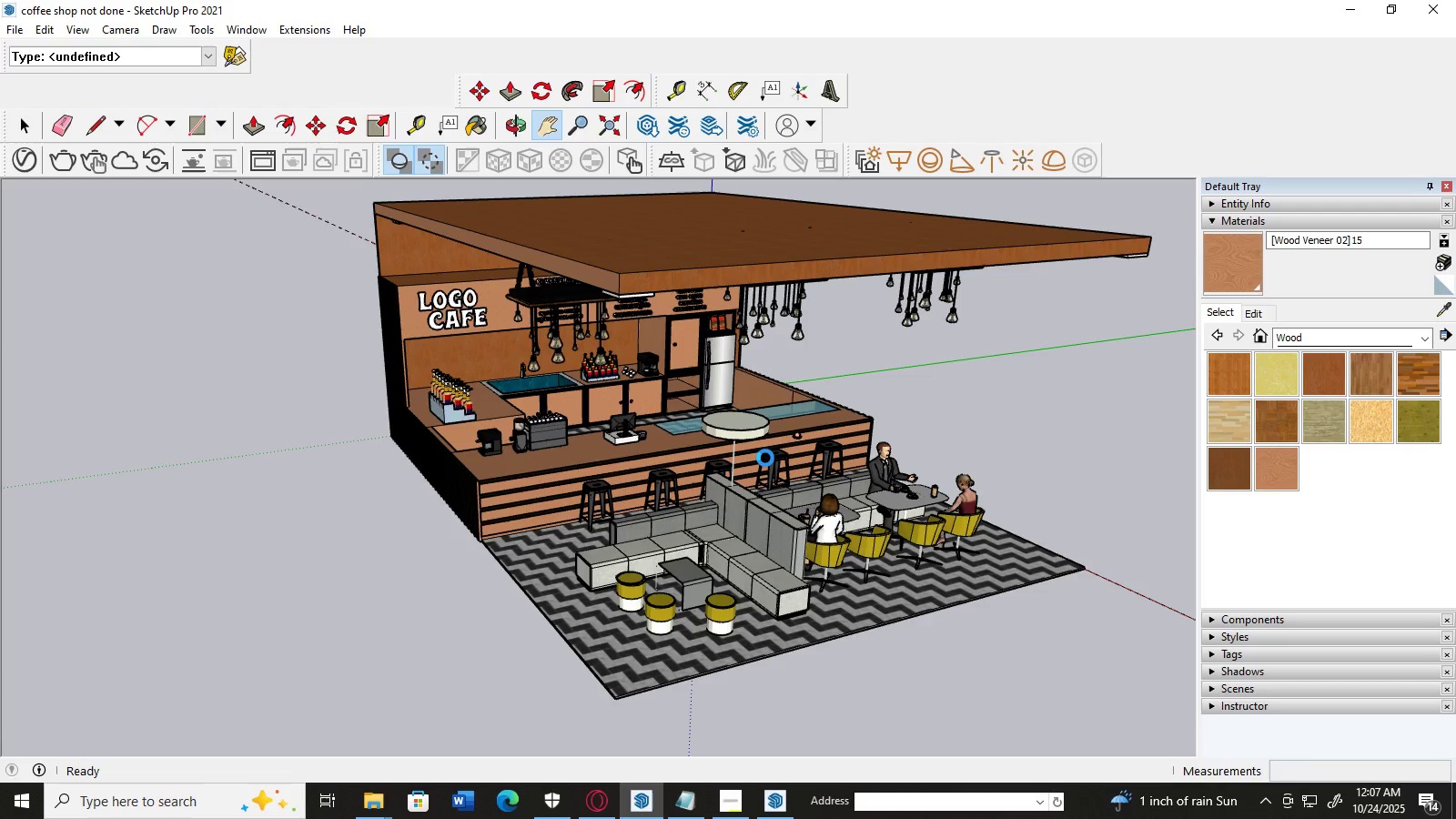 
scroll: coordinate [734, 478], scroll_direction: down, amount: 1.0
 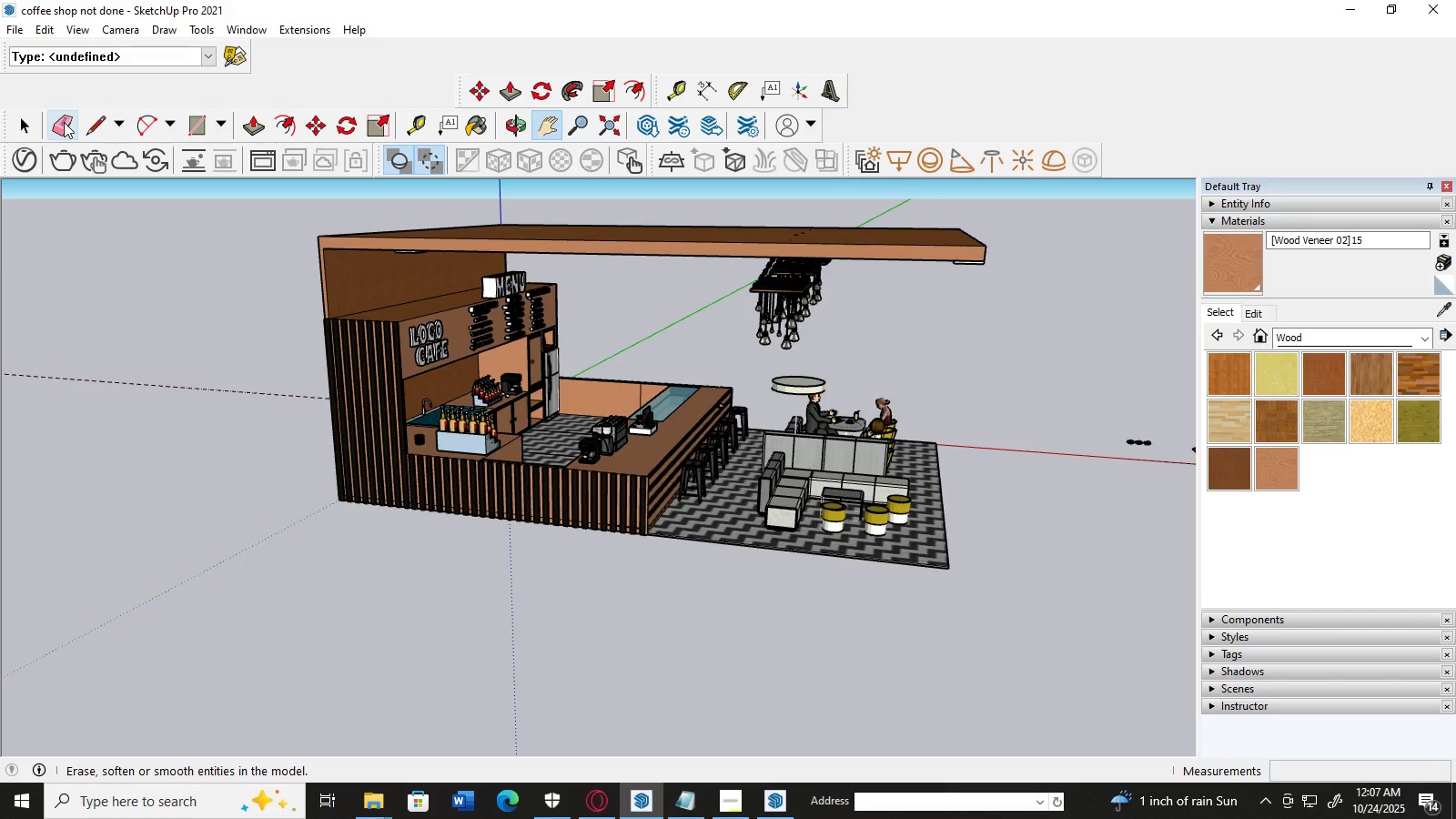 
left_click([190, 122])
 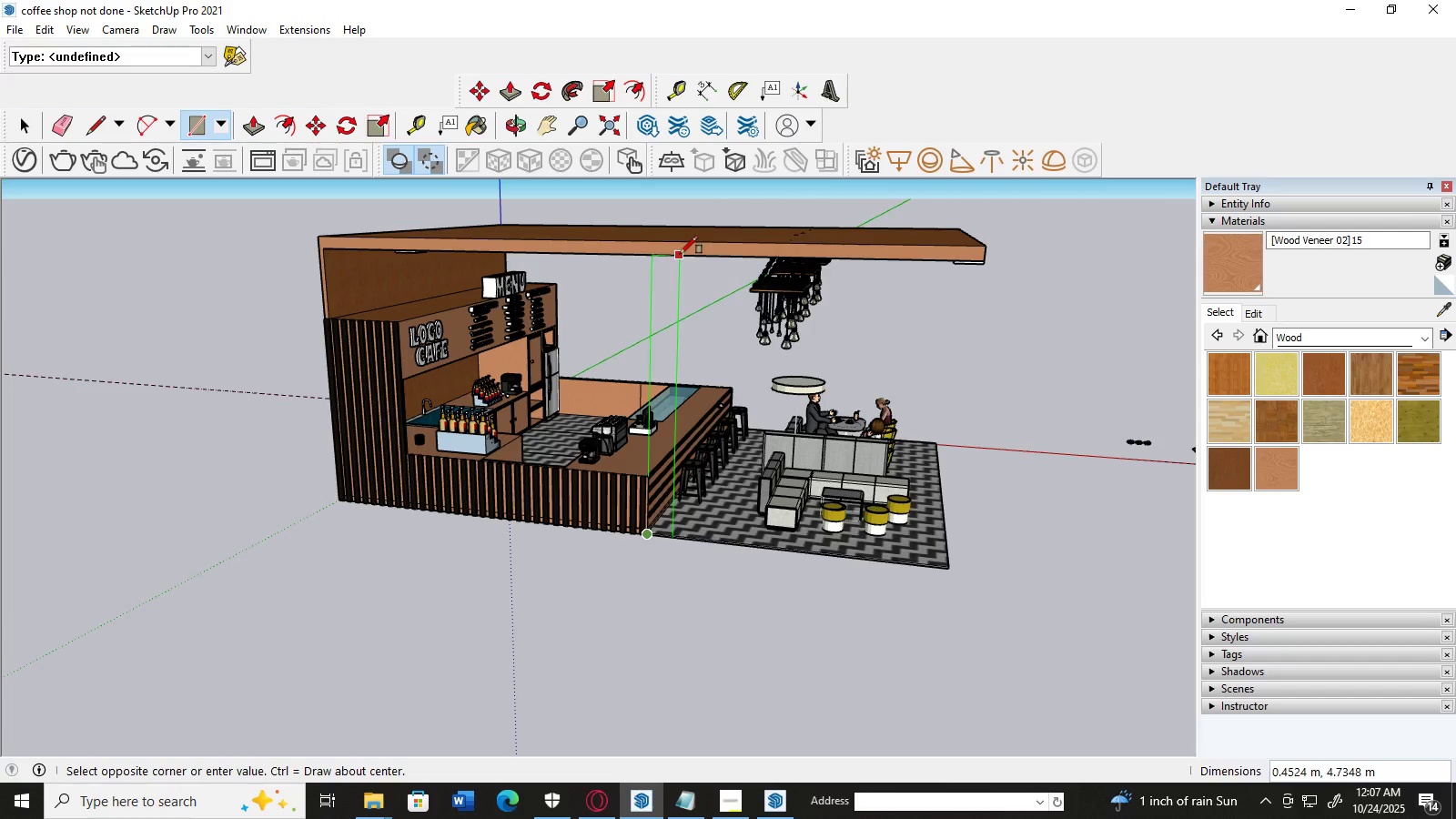 
wait(5.38)
 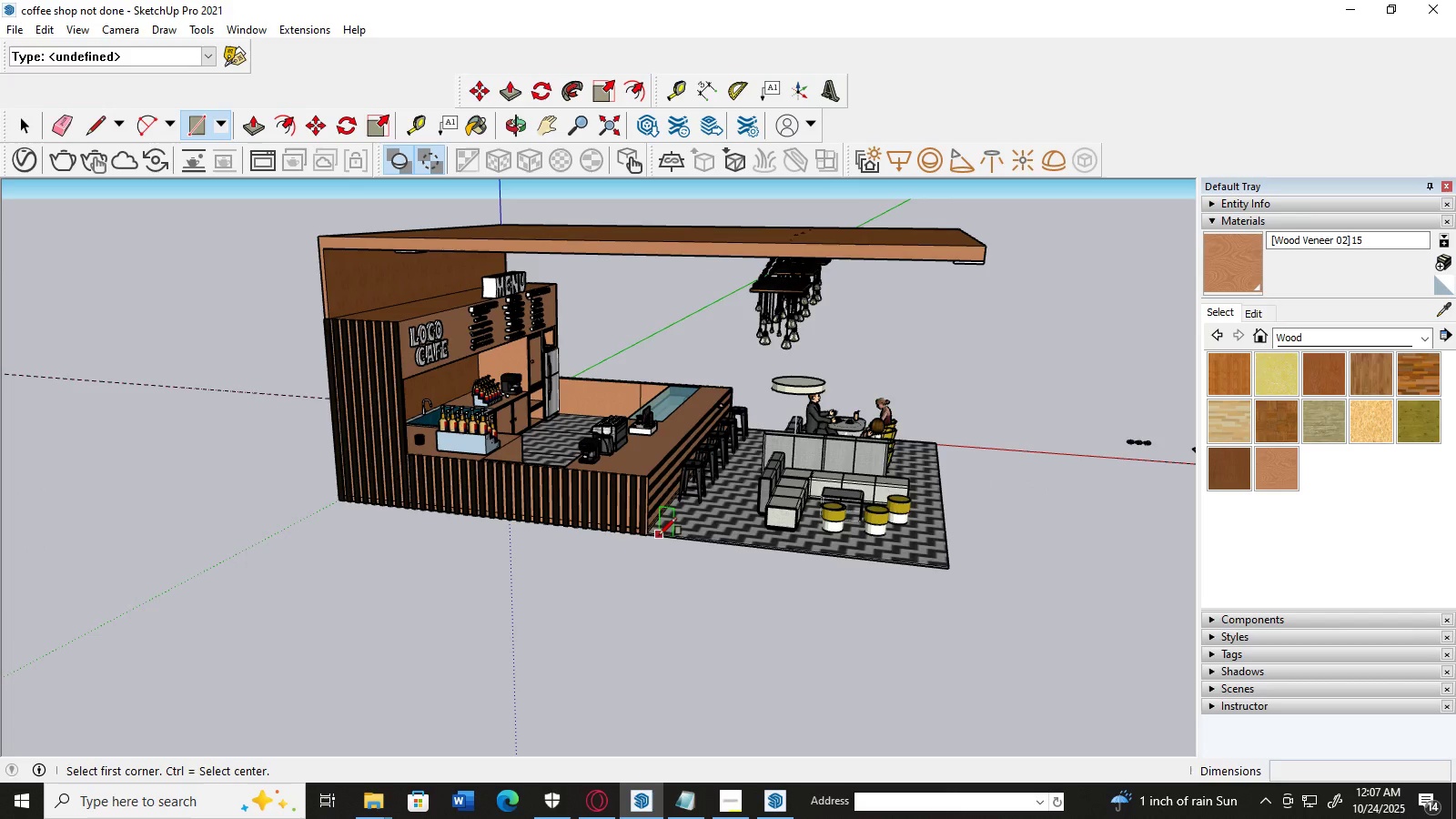 
left_click([680, 257])
 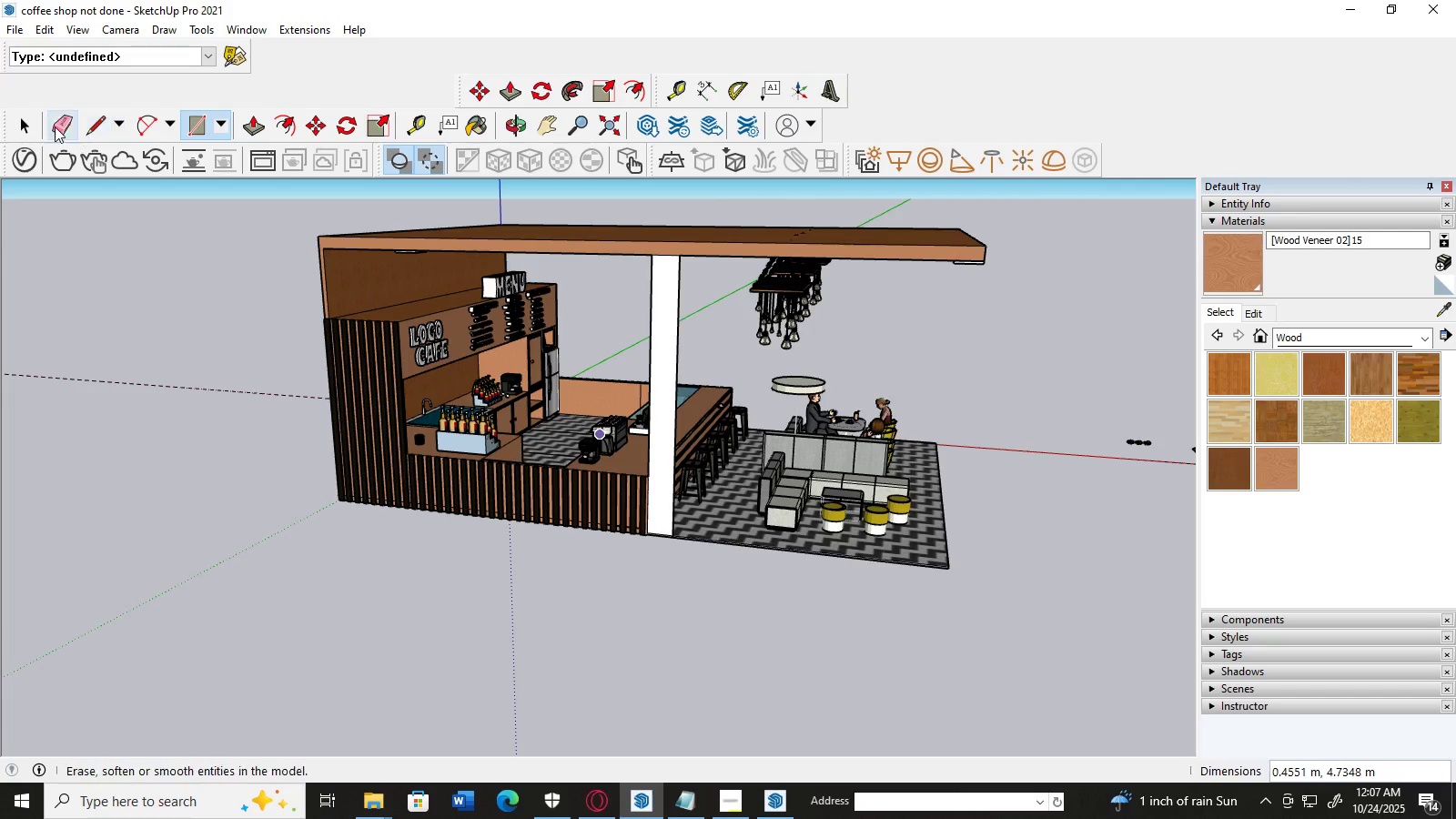 
double_click([76, 349])
 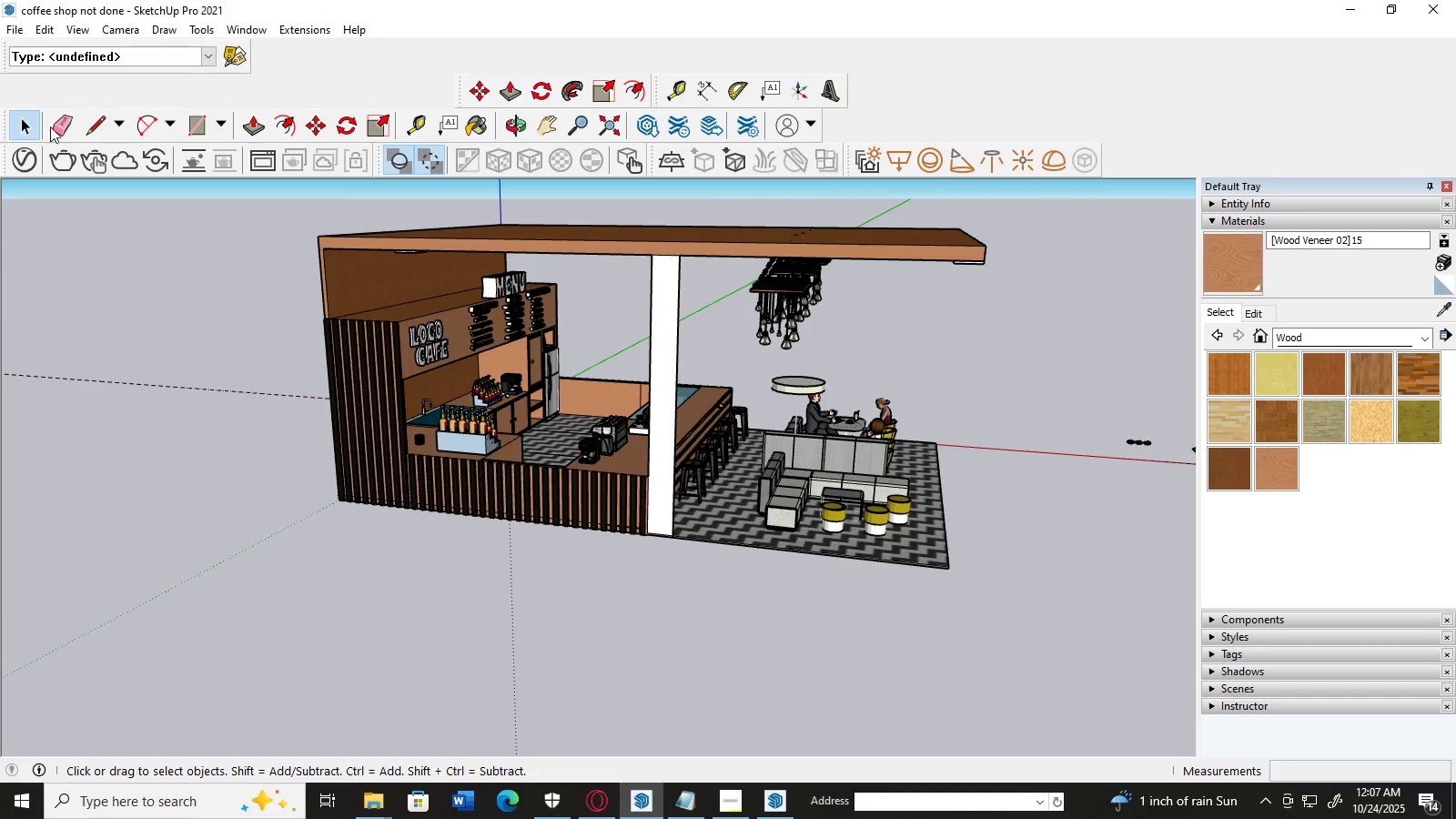 
left_click([66, 123])
 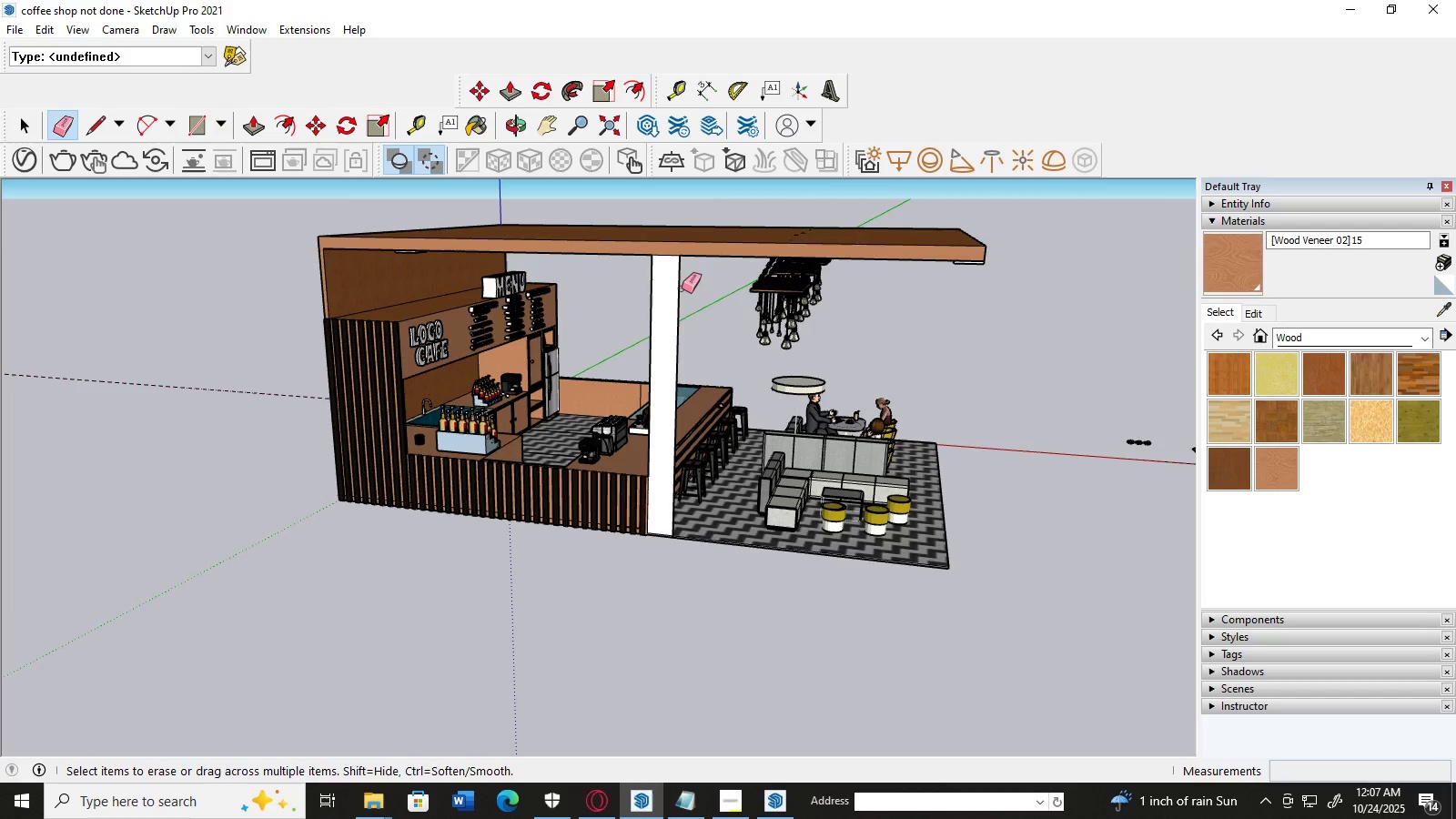 
left_click_drag(start_coordinate=[673, 289], to_coordinate=[700, 299])
 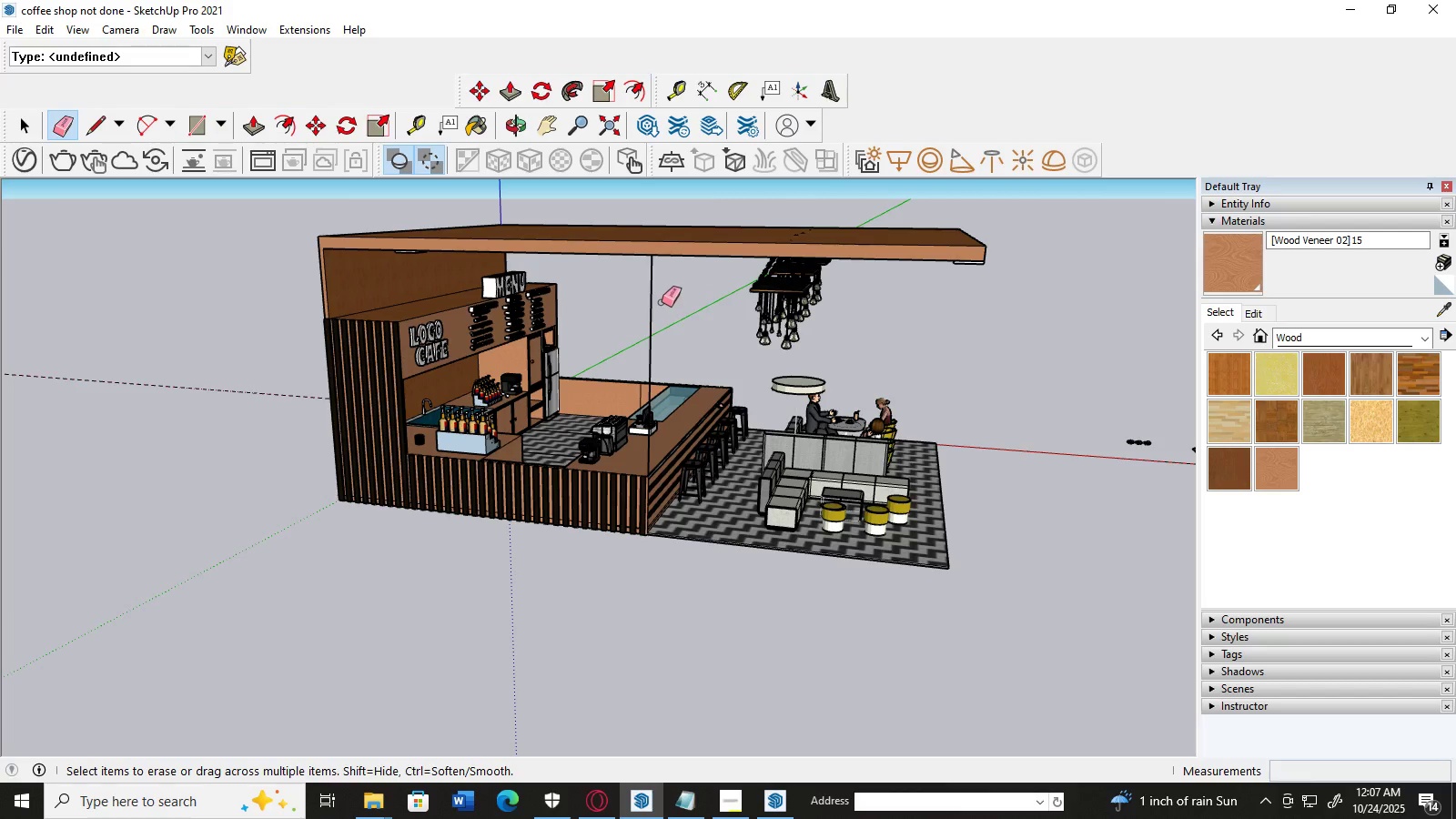 
left_click_drag(start_coordinate=[643, 293], to_coordinate=[665, 300])
 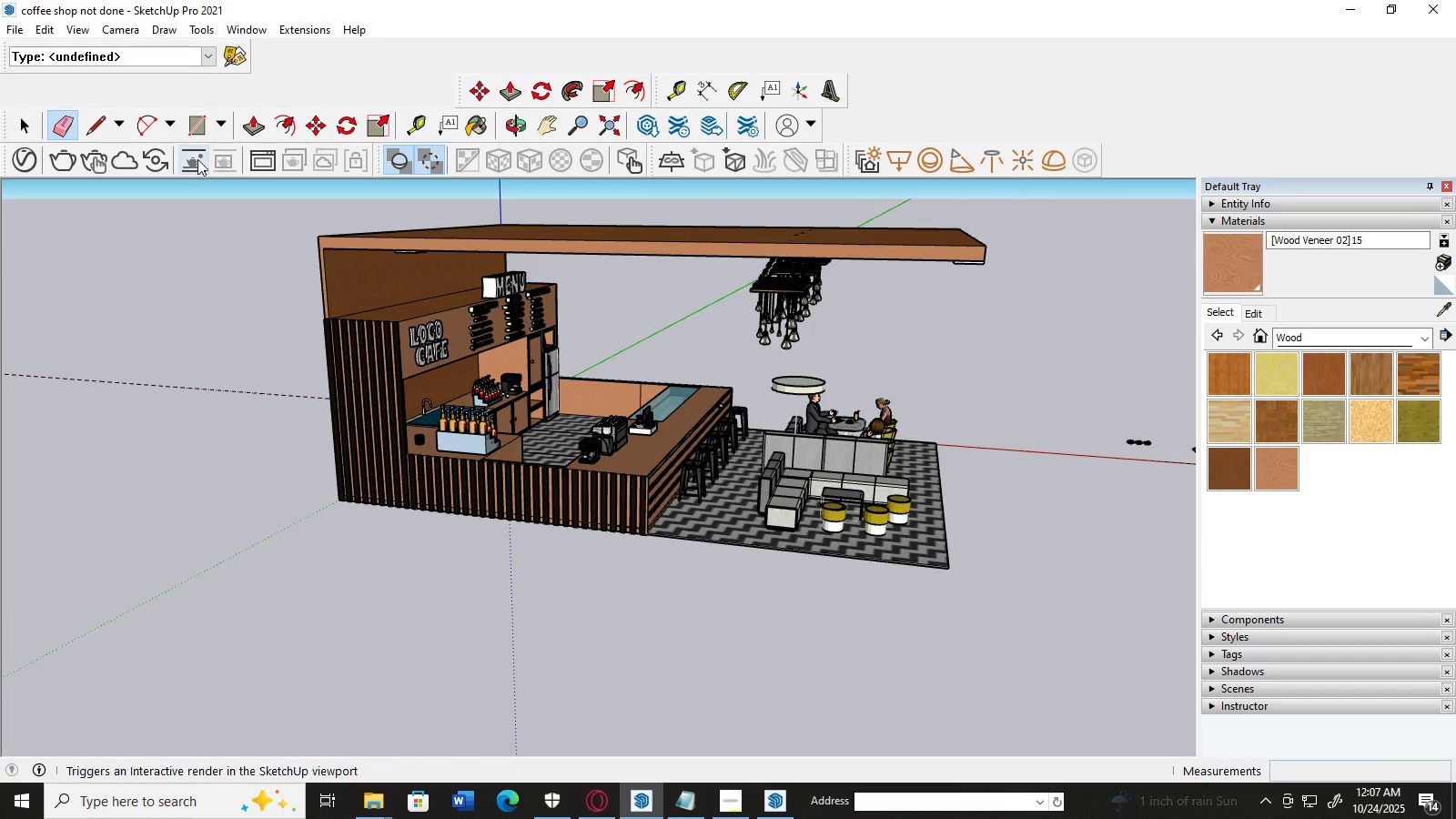 
left_click([188, 121])
 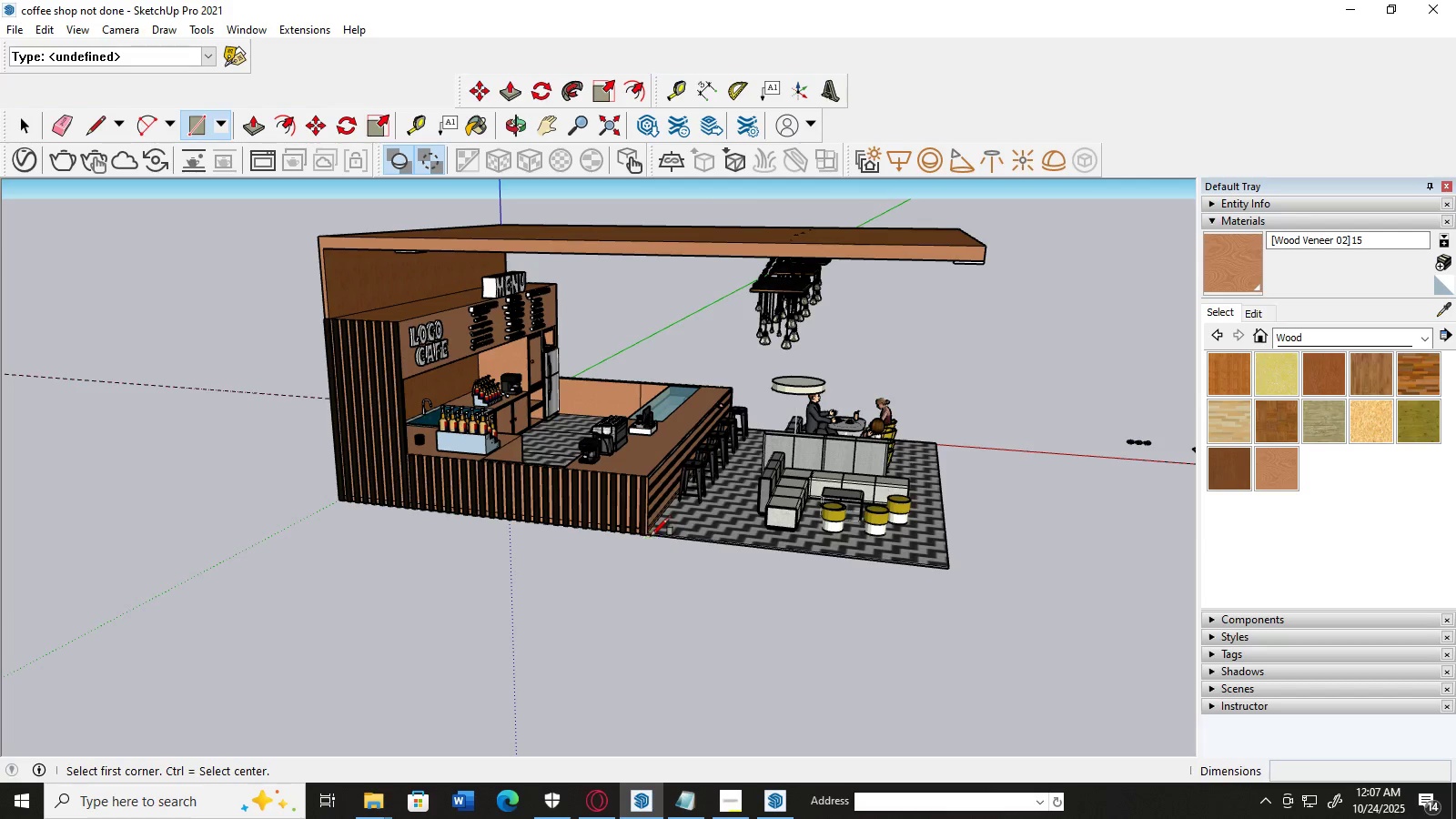 
left_click([651, 536])
 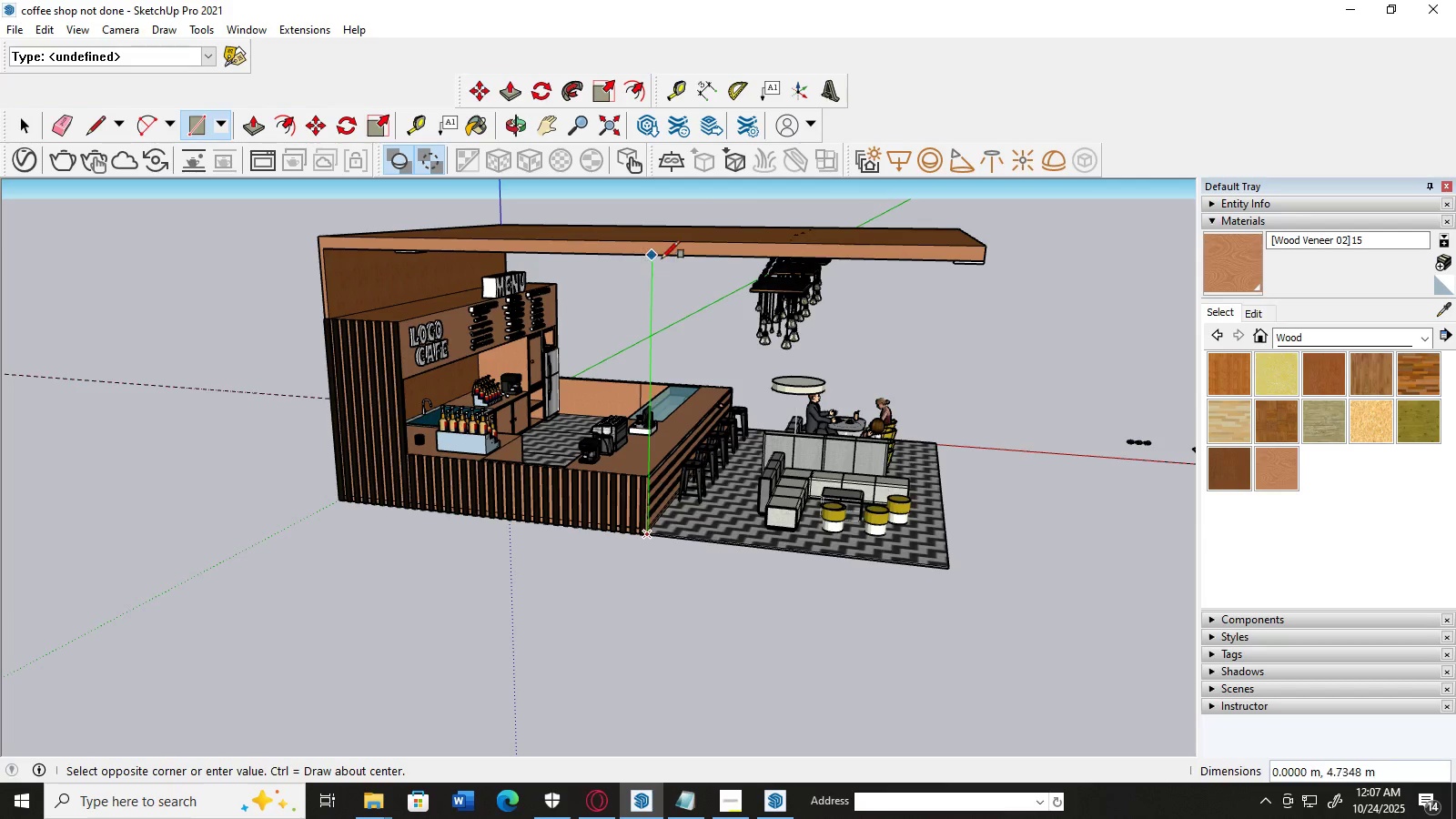 
left_click([662, 258])
 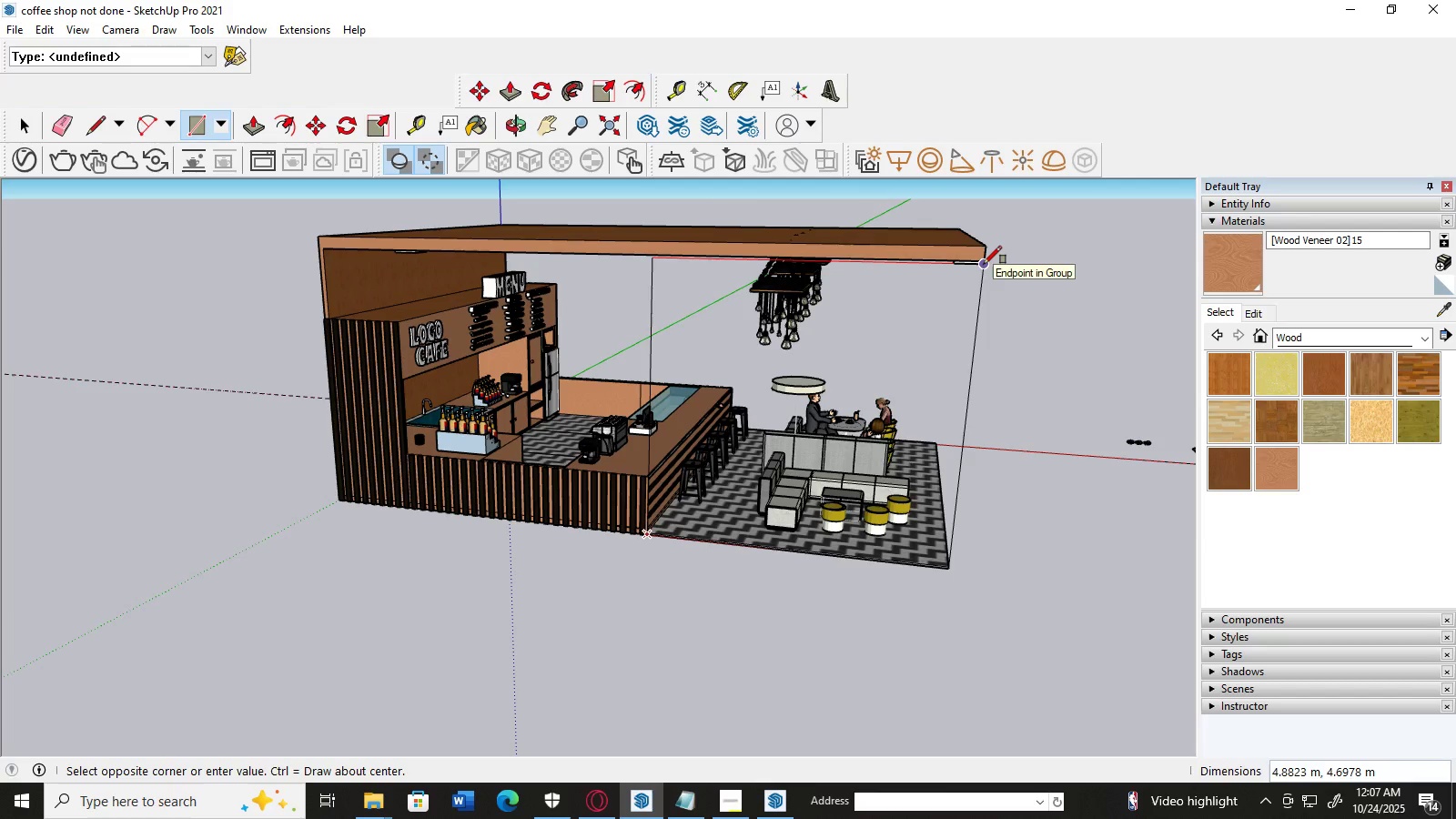 
left_click([986, 261])
 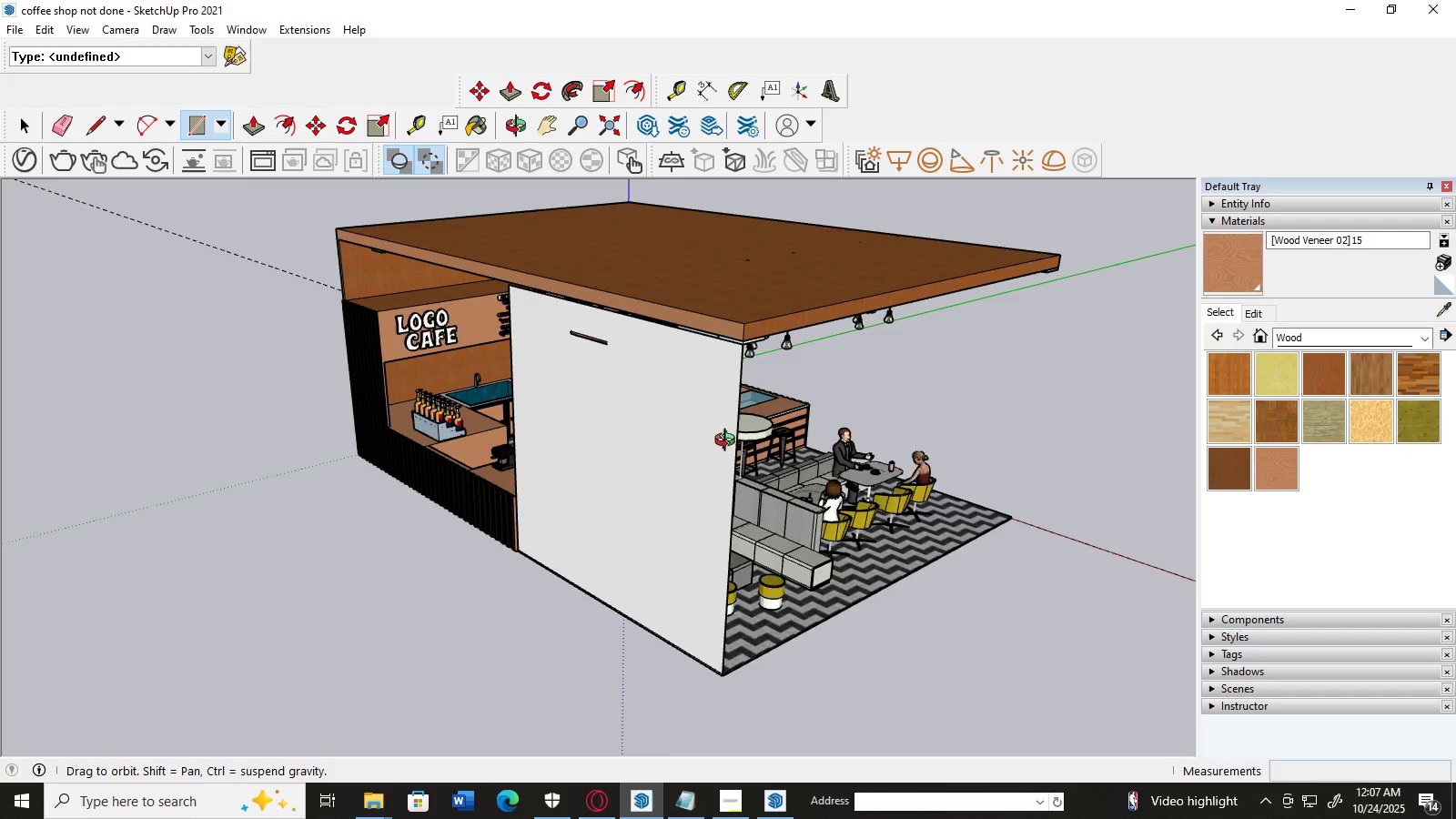 
scroll: coordinate [521, 349], scroll_direction: up, amount: 4.0
 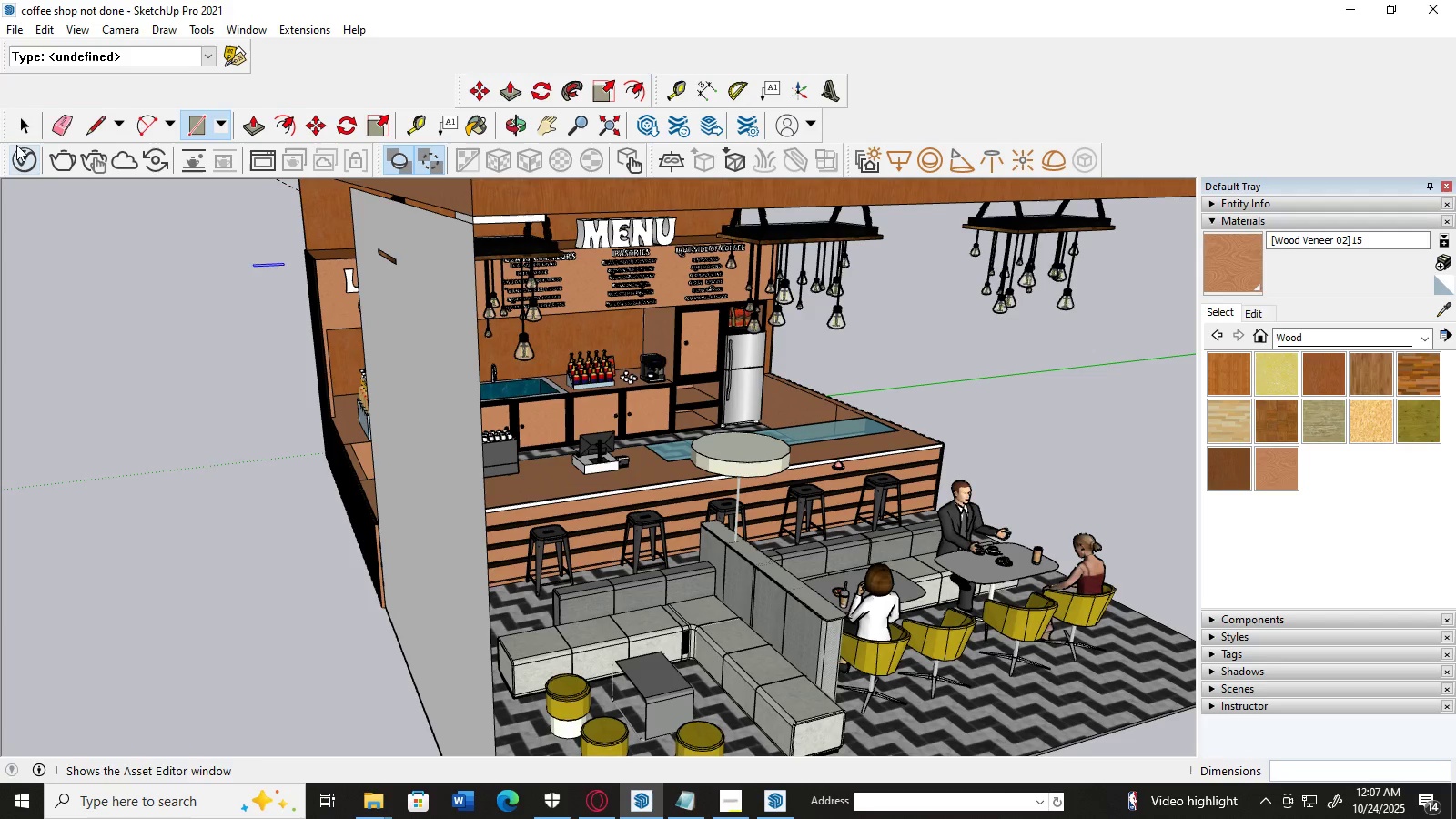 
left_click([19, 126])
 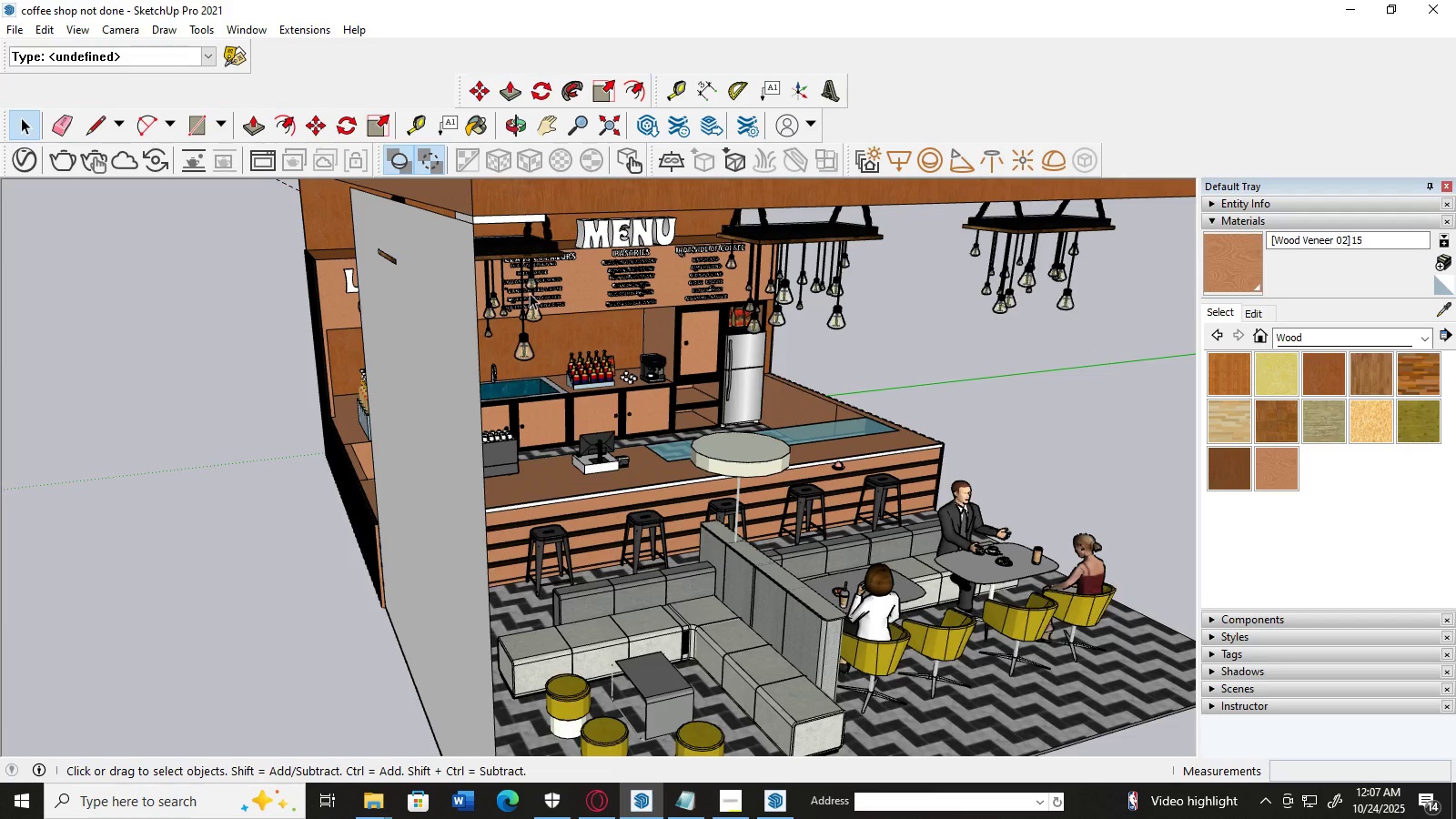 
scroll: coordinate [560, 284], scroll_direction: up, amount: 2.0
 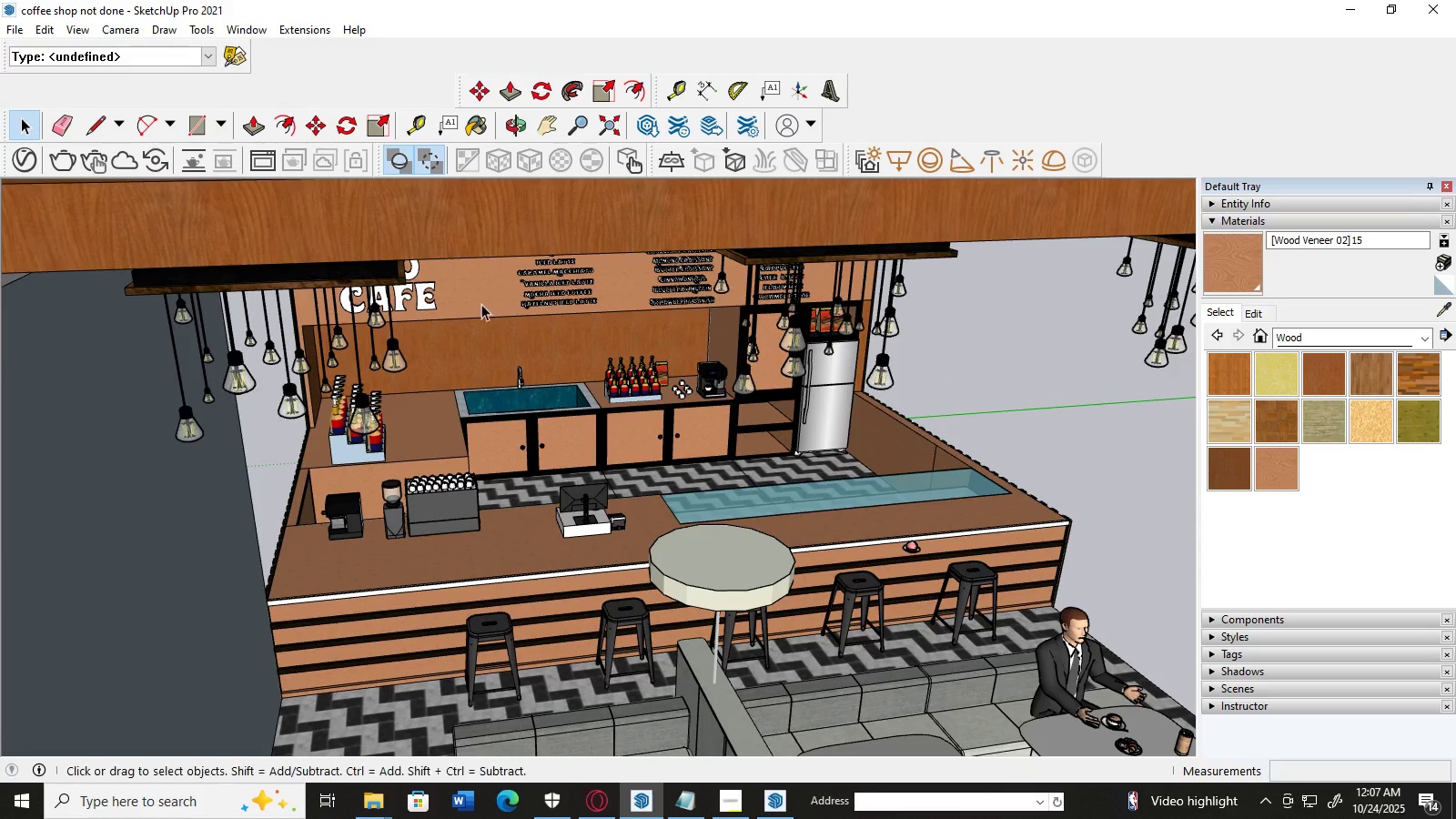 
left_click([378, 296])
 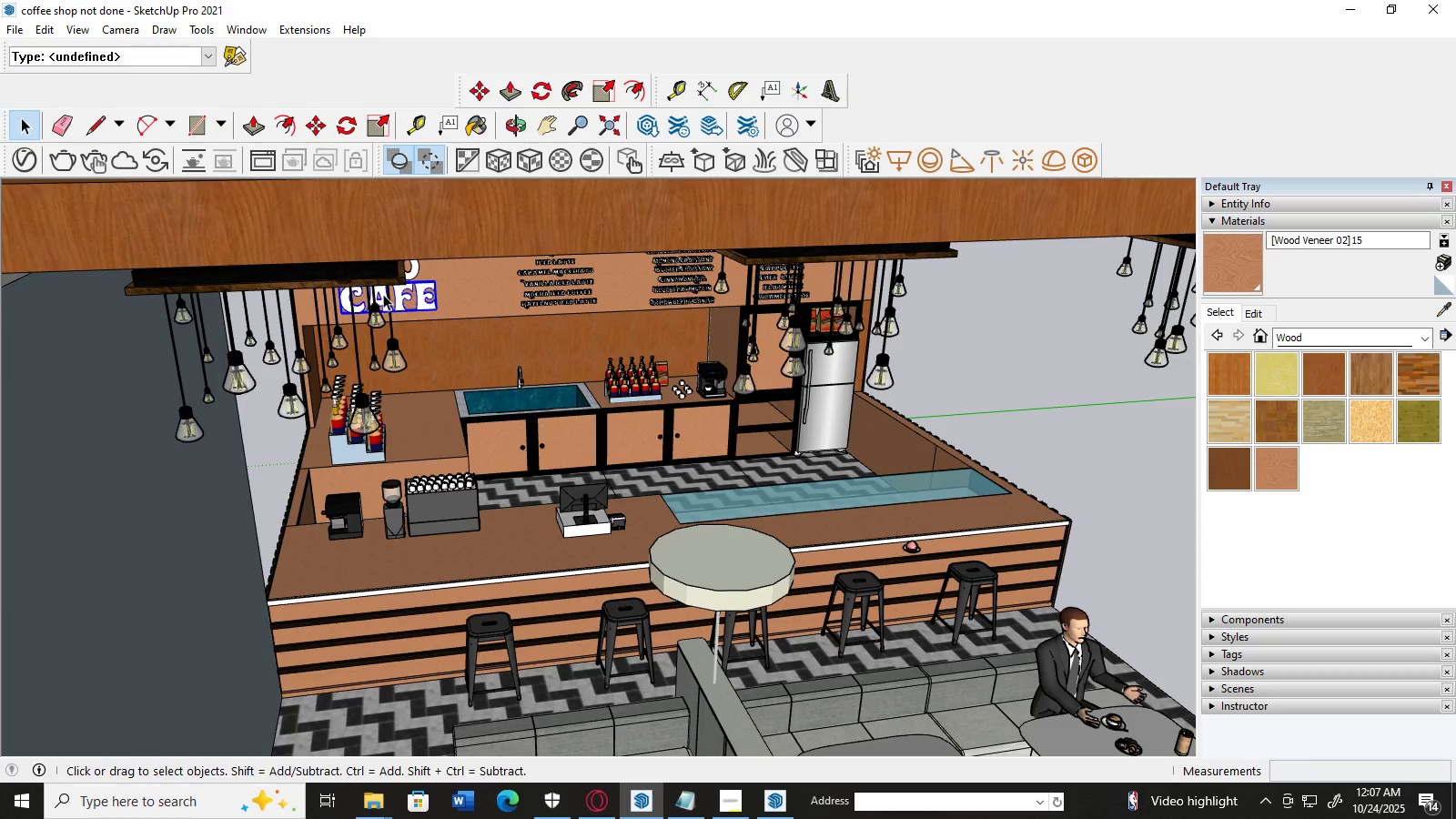 
scroll: coordinate [384, 294], scroll_direction: down, amount: 2.0
 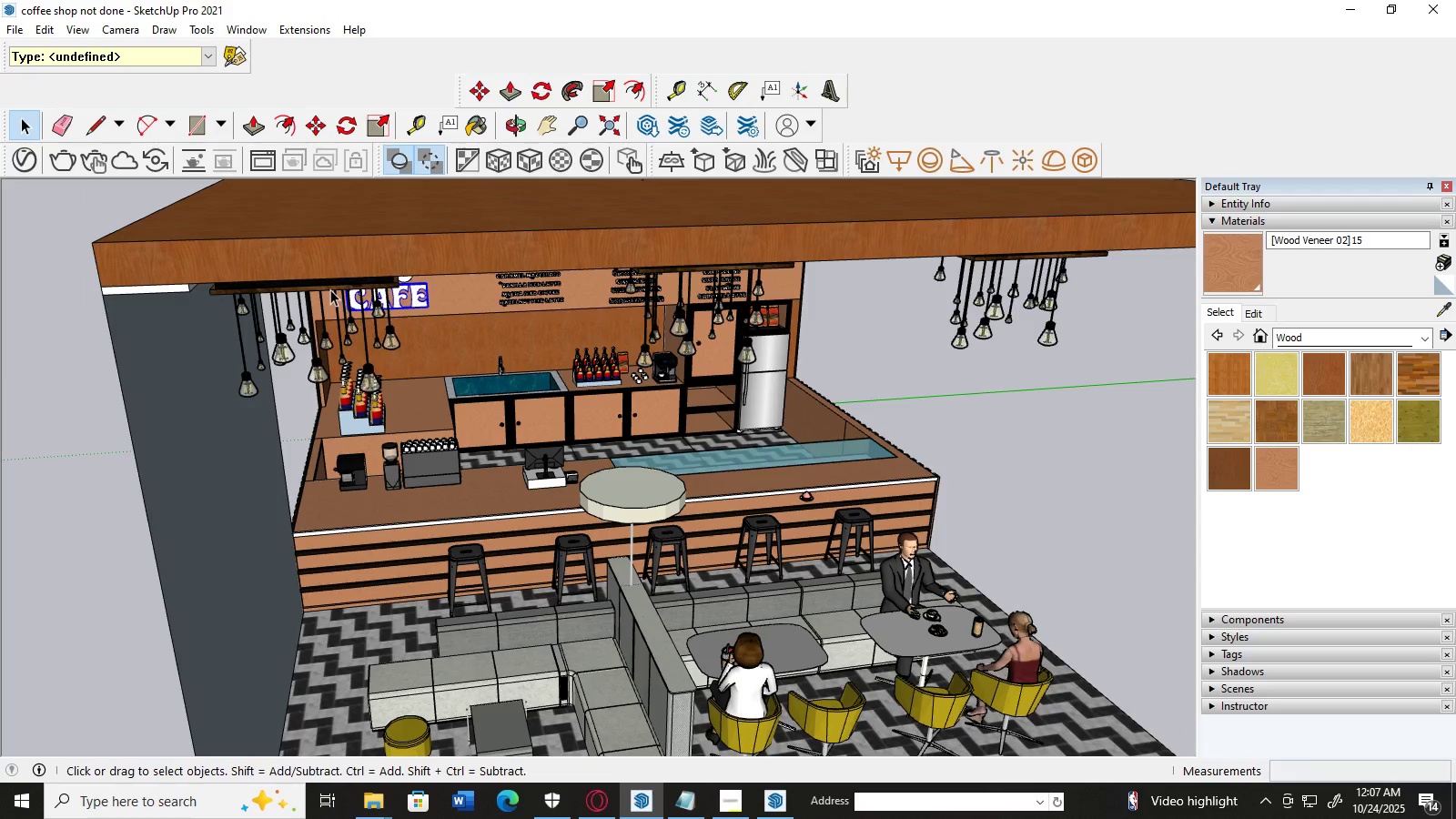 
left_click([330, 286])
 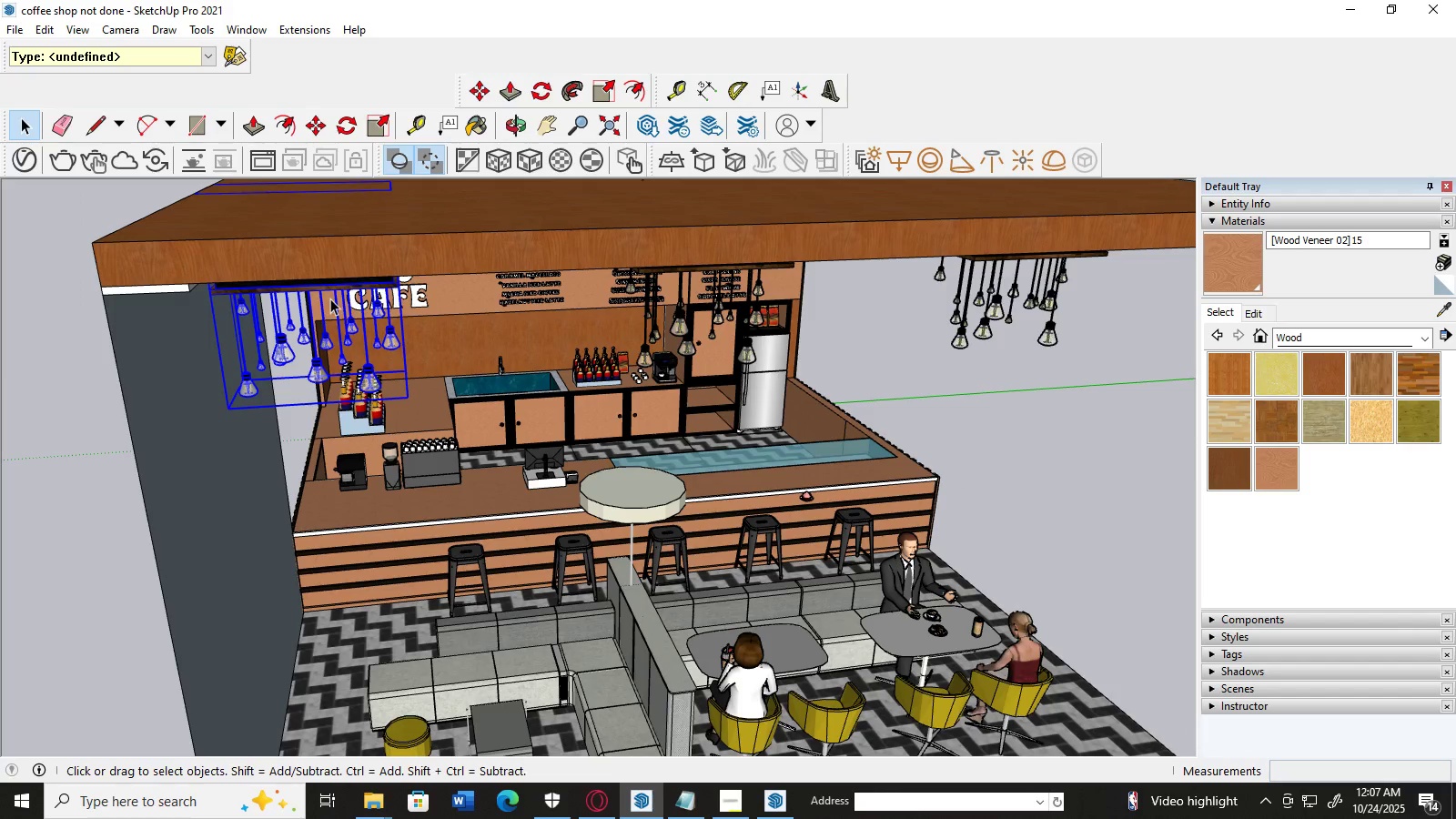 
scroll: coordinate [334, 298], scroll_direction: down, amount: 1.0
 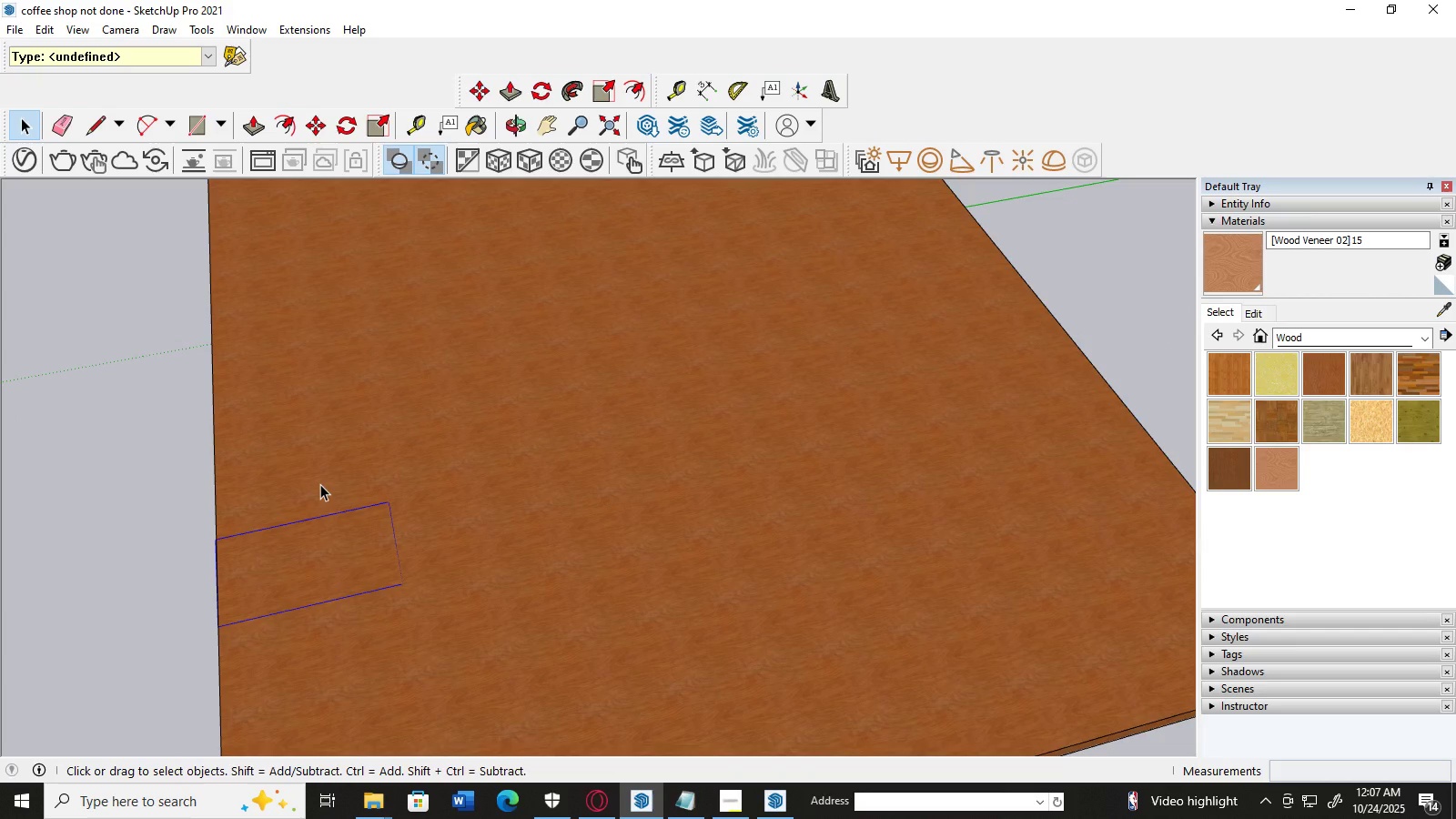 
key(M)
 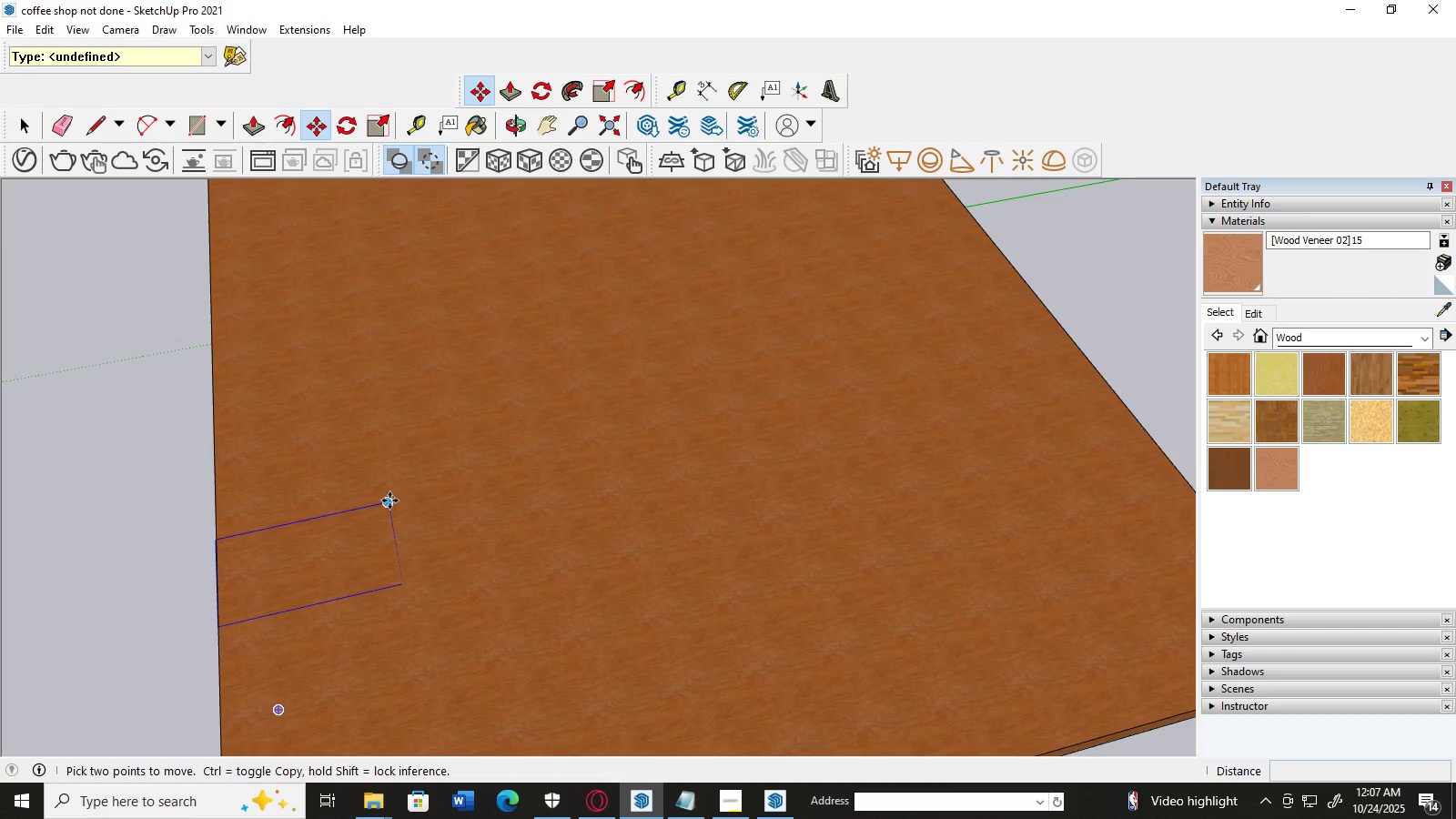 
left_click([389, 500])
 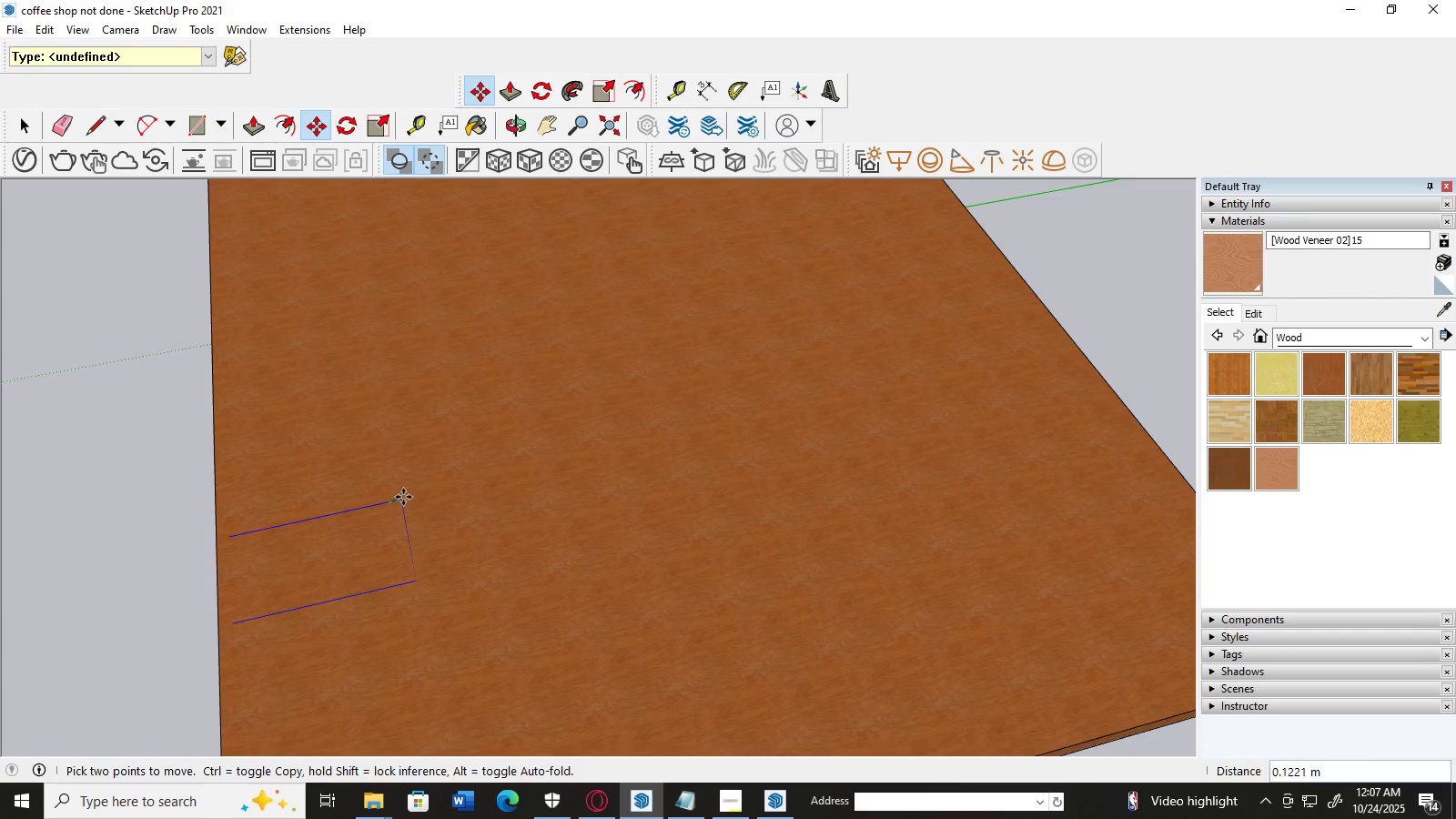 
left_click([403, 497])
 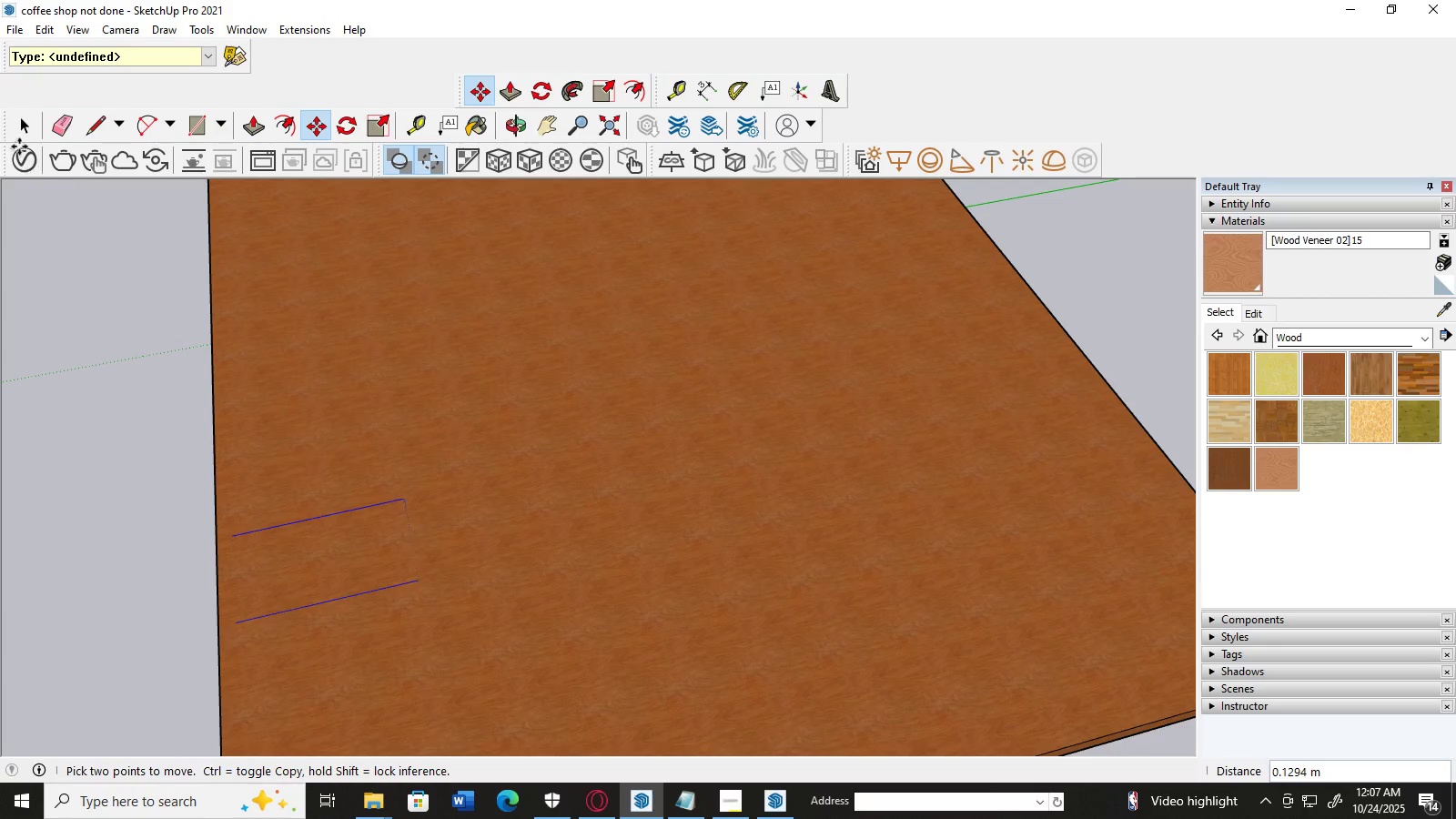 
left_click([15, 131])
 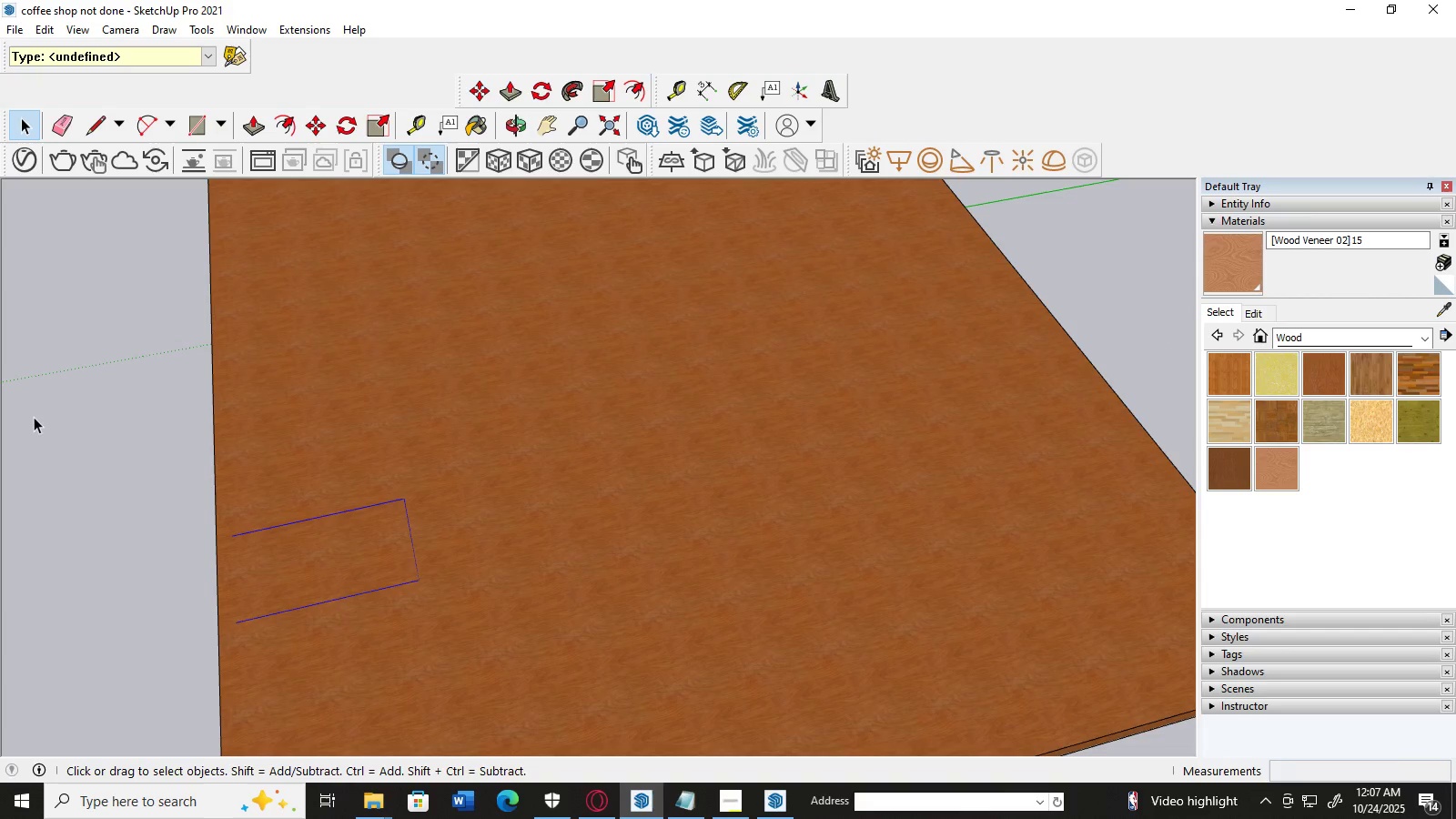 
left_click([34, 417])
 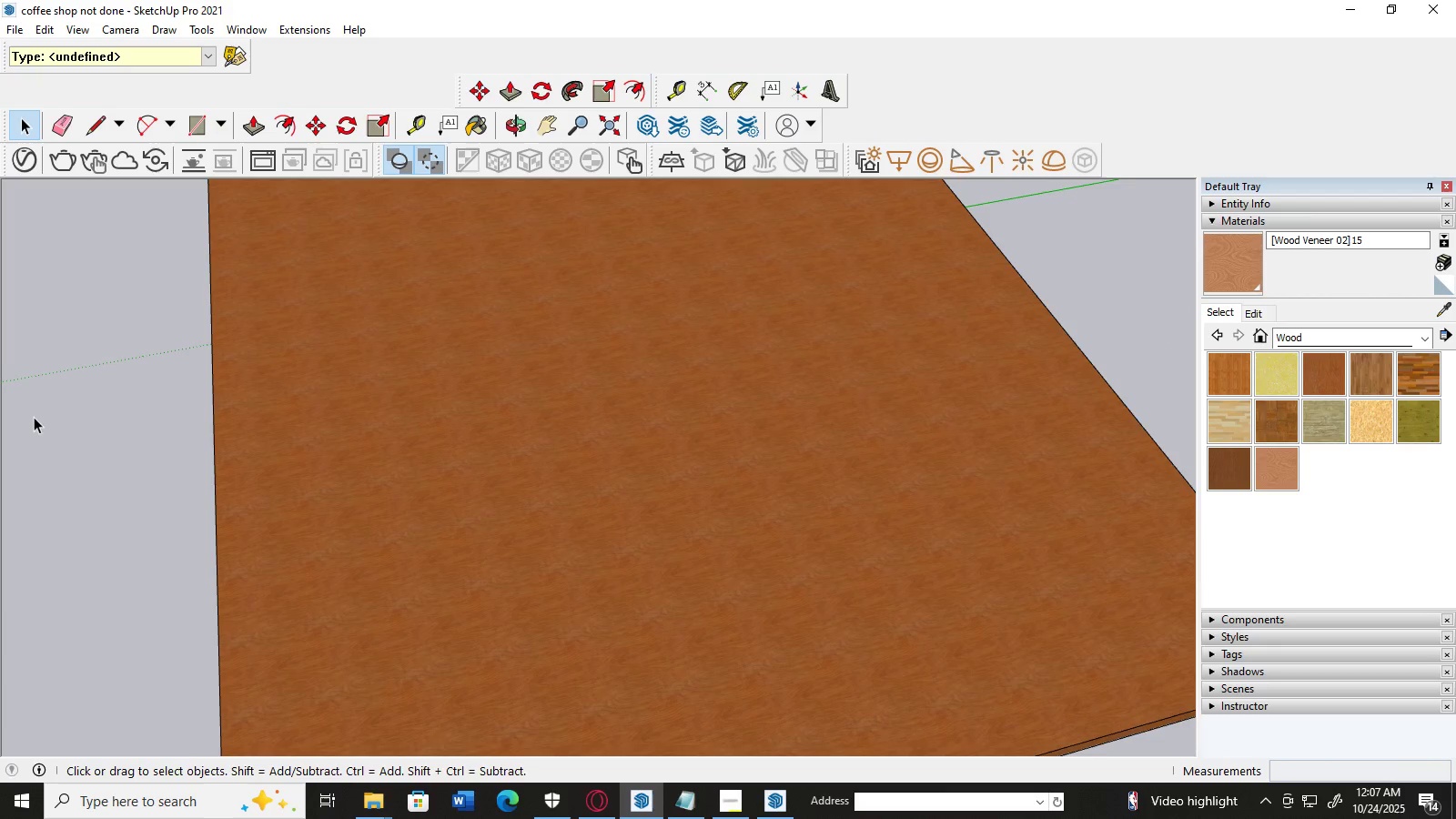 
scroll: coordinate [111, 491], scroll_direction: down, amount: 2.0
 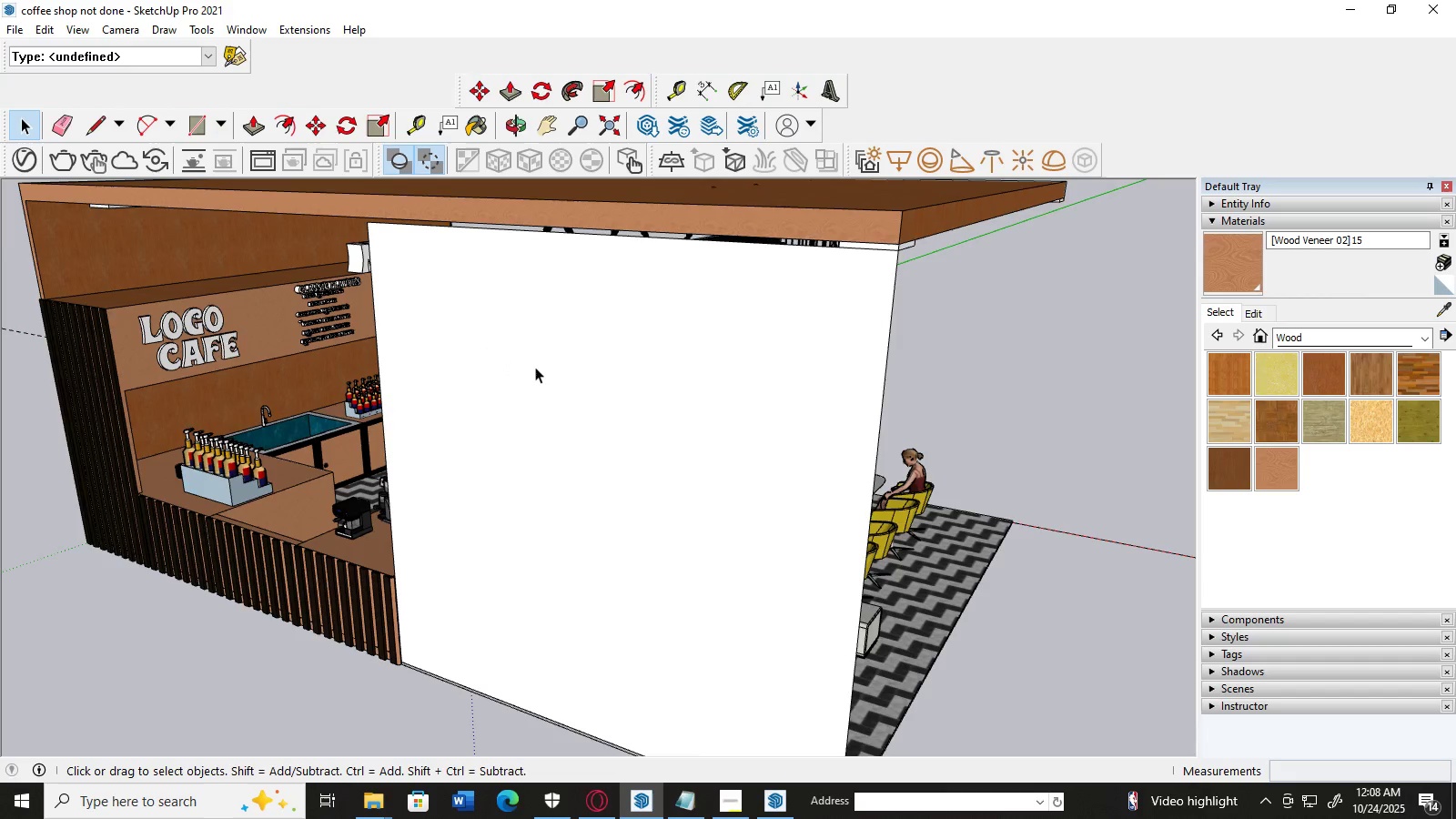 
left_click([642, 379])
 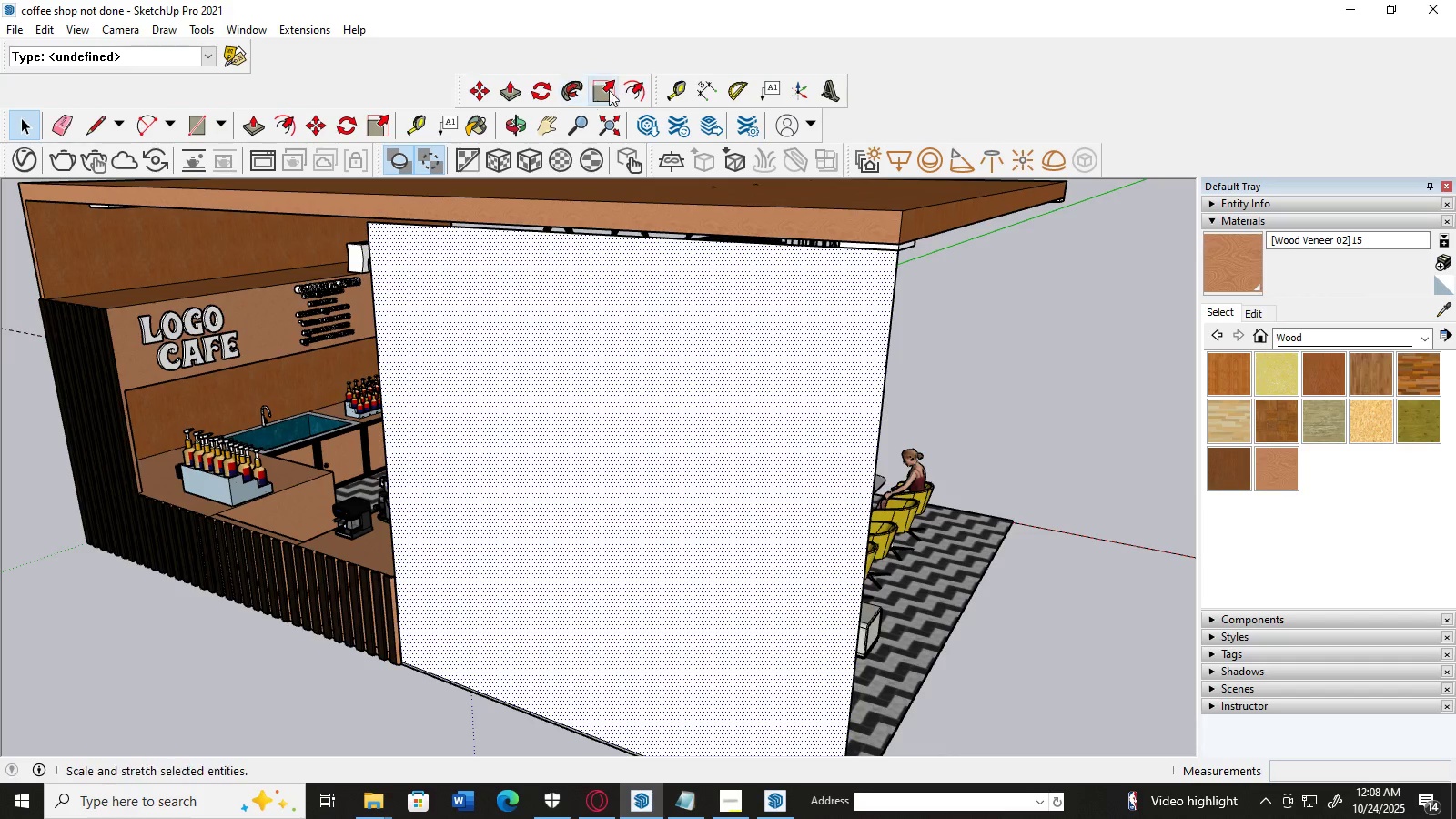 
left_click([607, 88])
 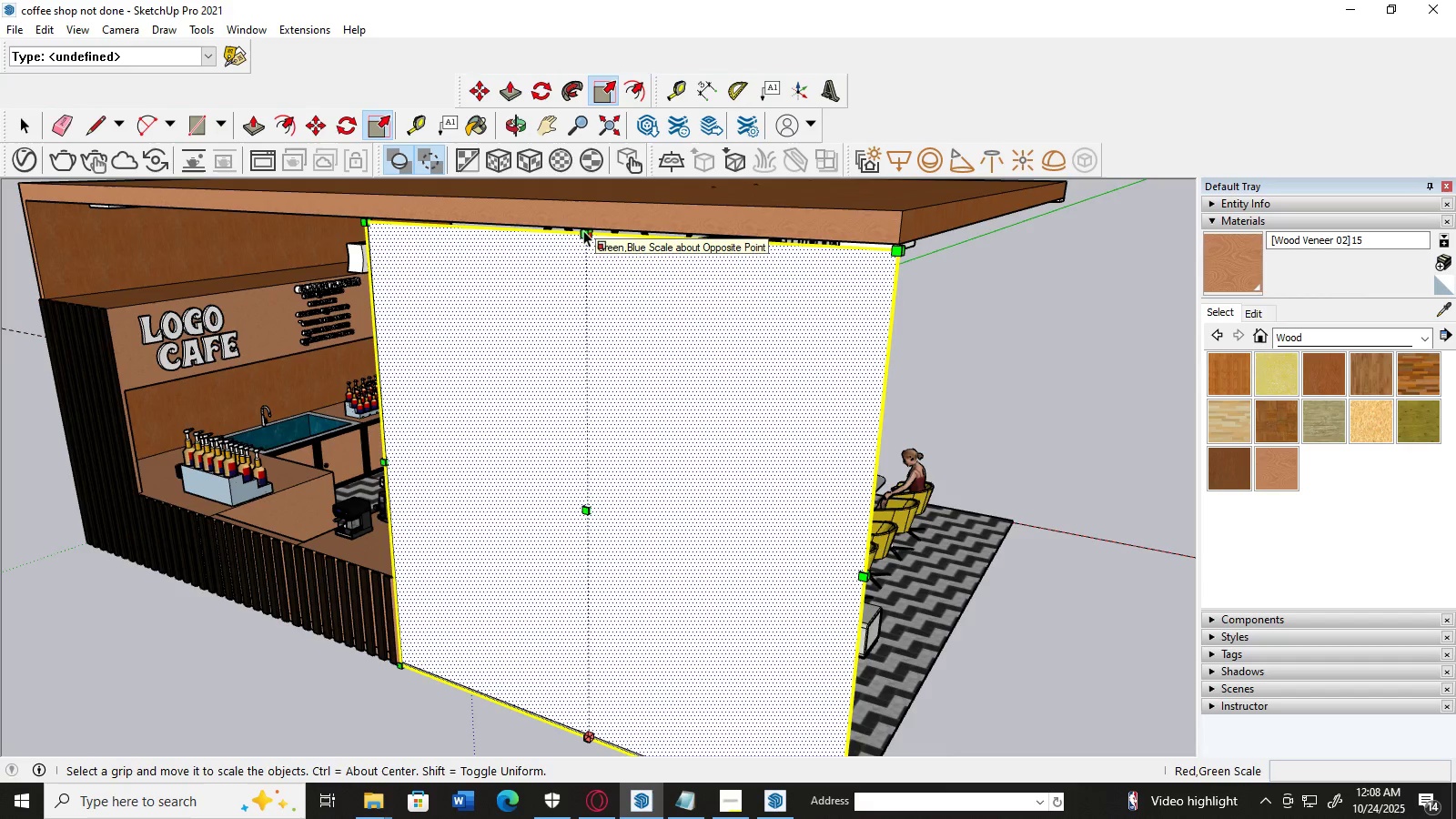 
scroll: coordinate [581, 228], scroll_direction: up, amount: 3.0
 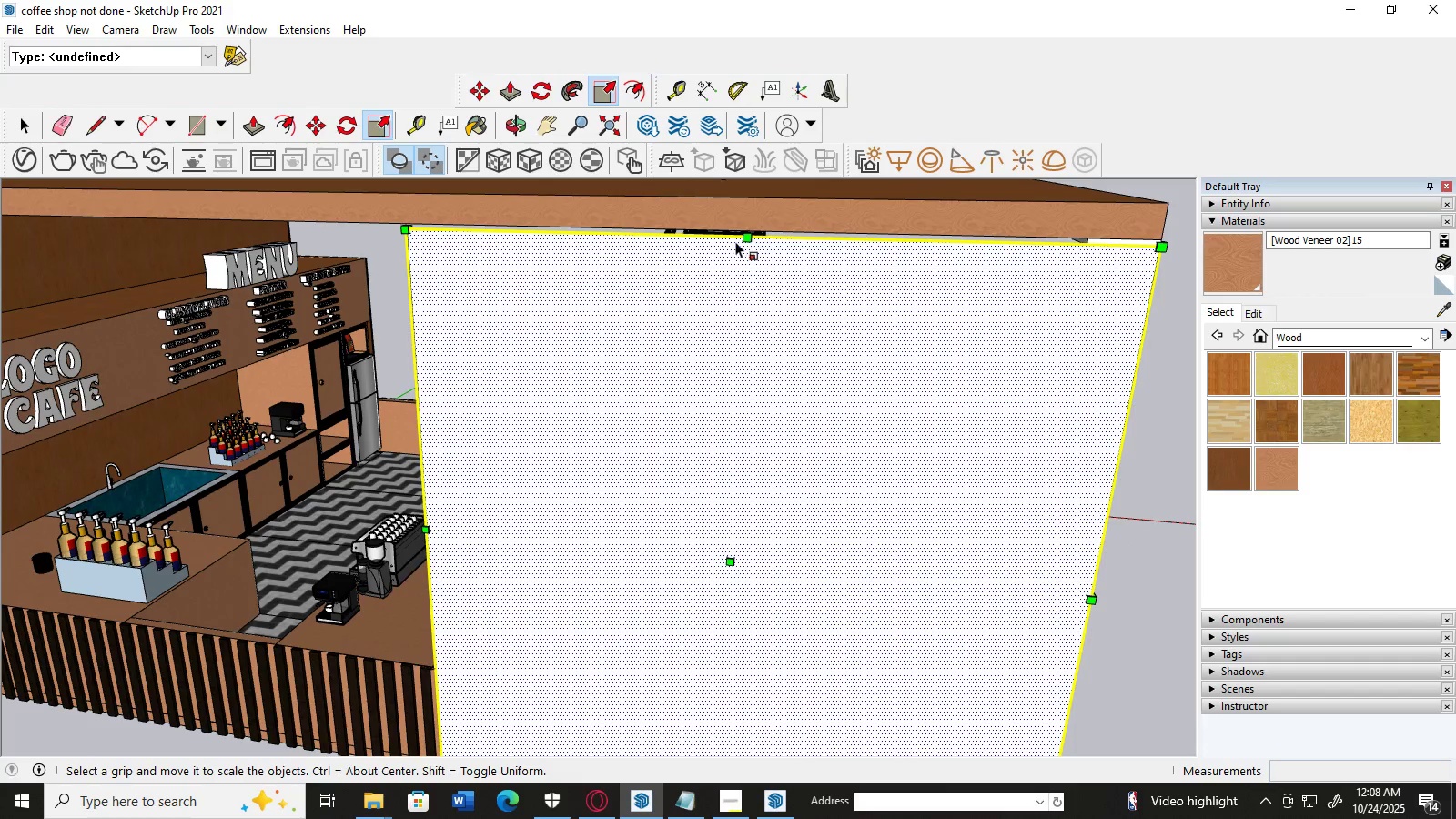 
left_click_drag(start_coordinate=[745, 235], to_coordinate=[745, 228])
 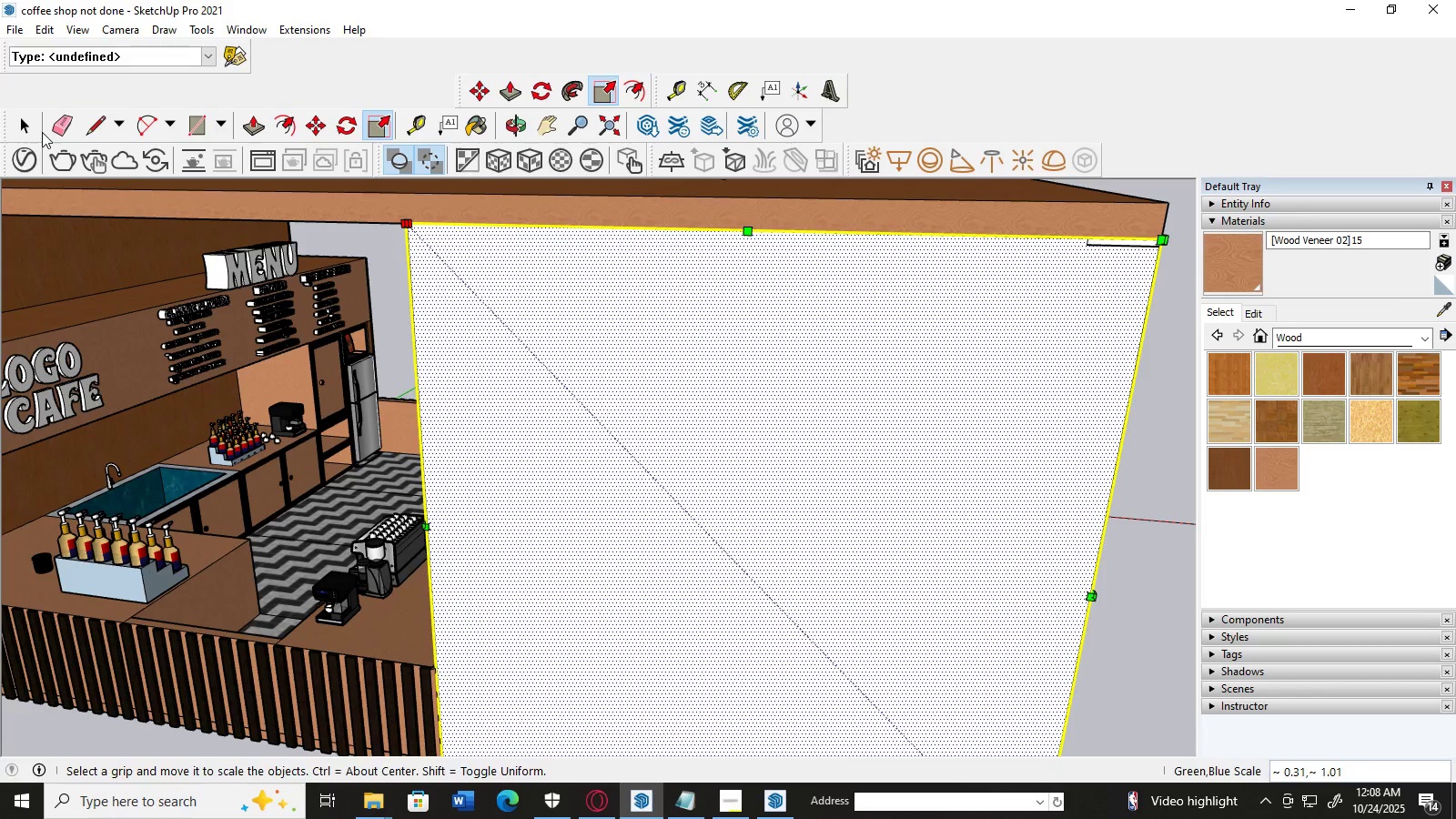 
left_click([26, 132])
 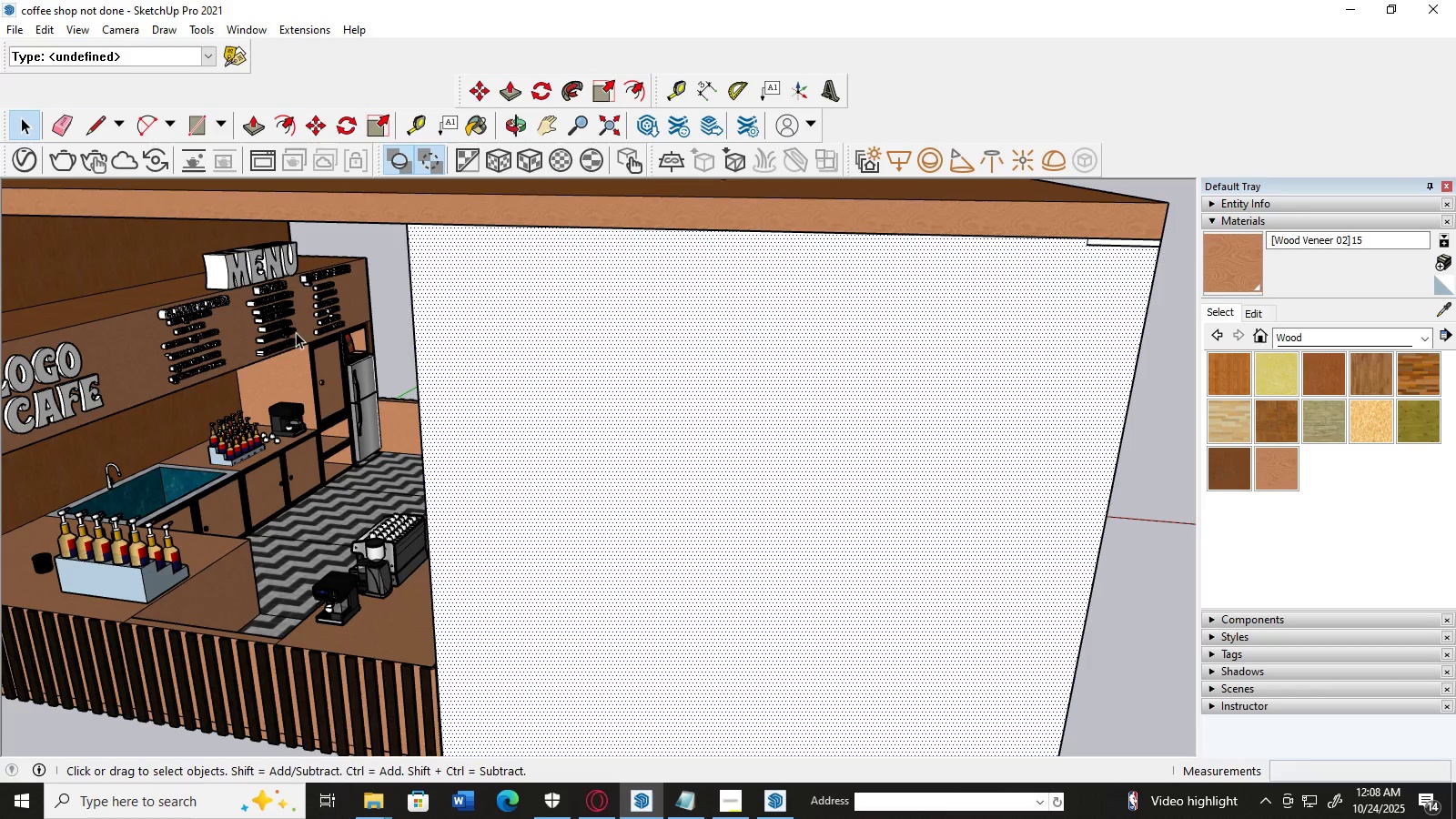 
scroll: coordinate [298, 332], scroll_direction: down, amount: 3.0
 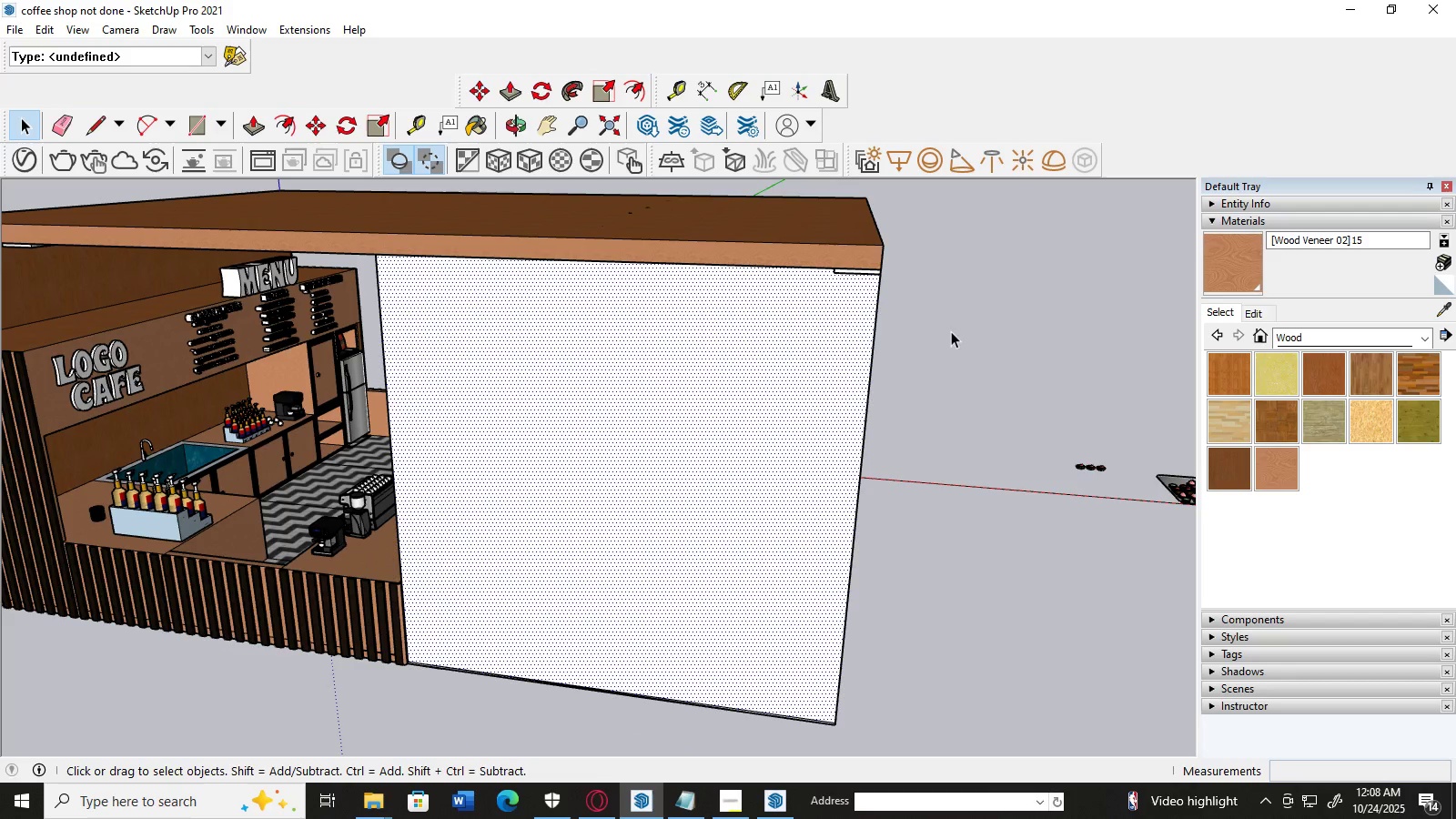 
left_click([956, 331])
 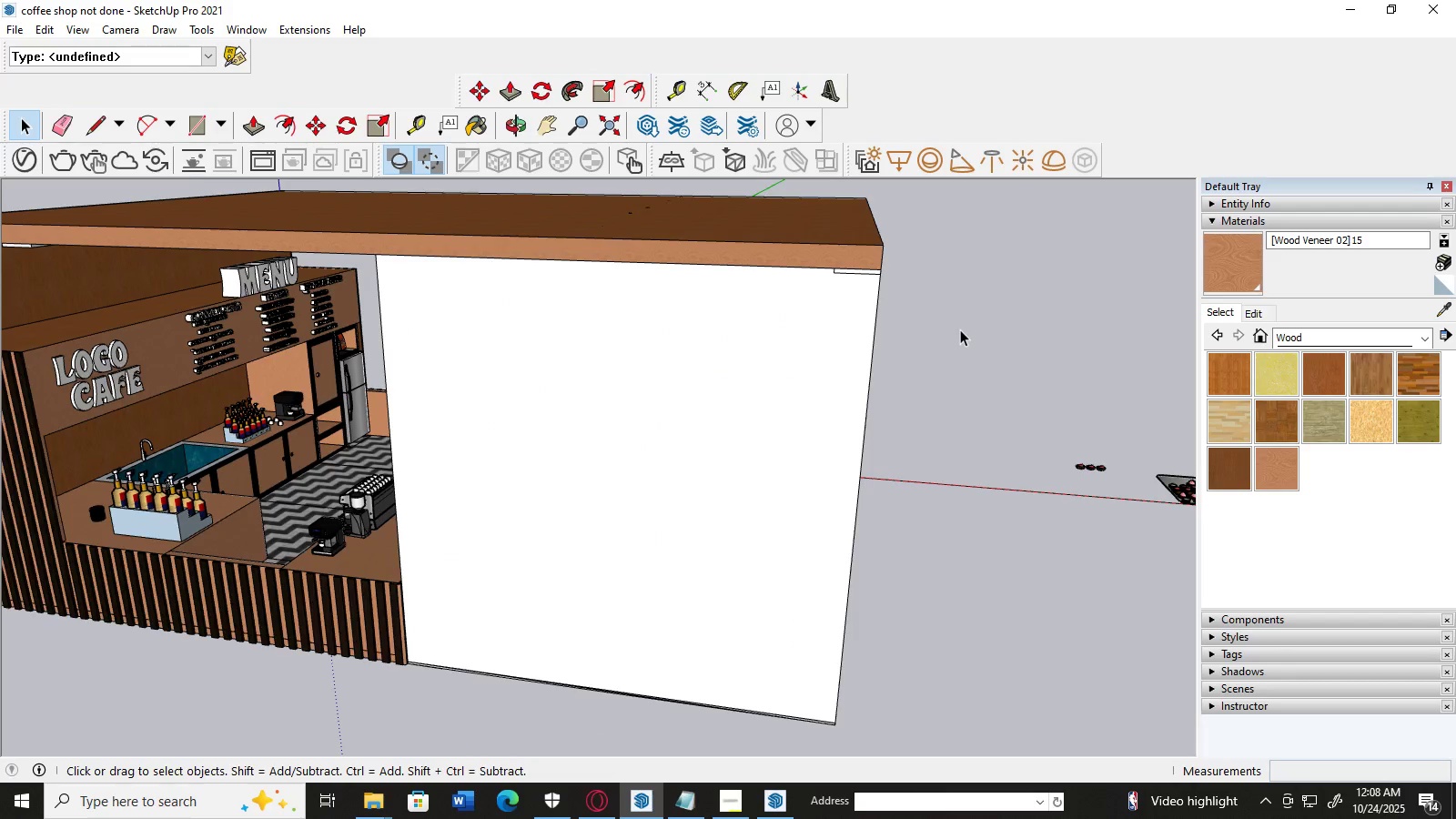 
scroll: coordinate [960, 329], scroll_direction: down, amount: 1.0
 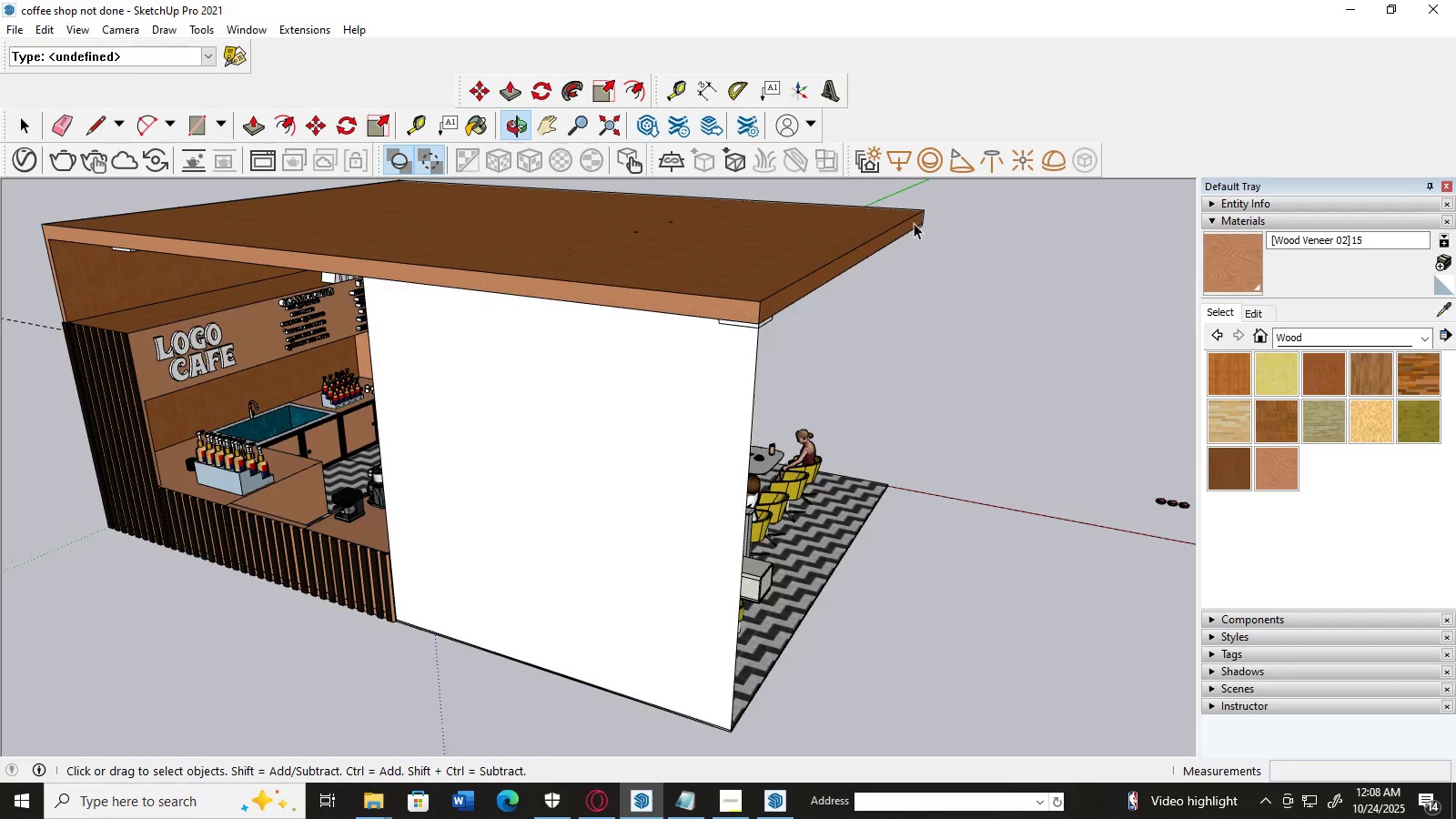 
left_click([946, 163])
 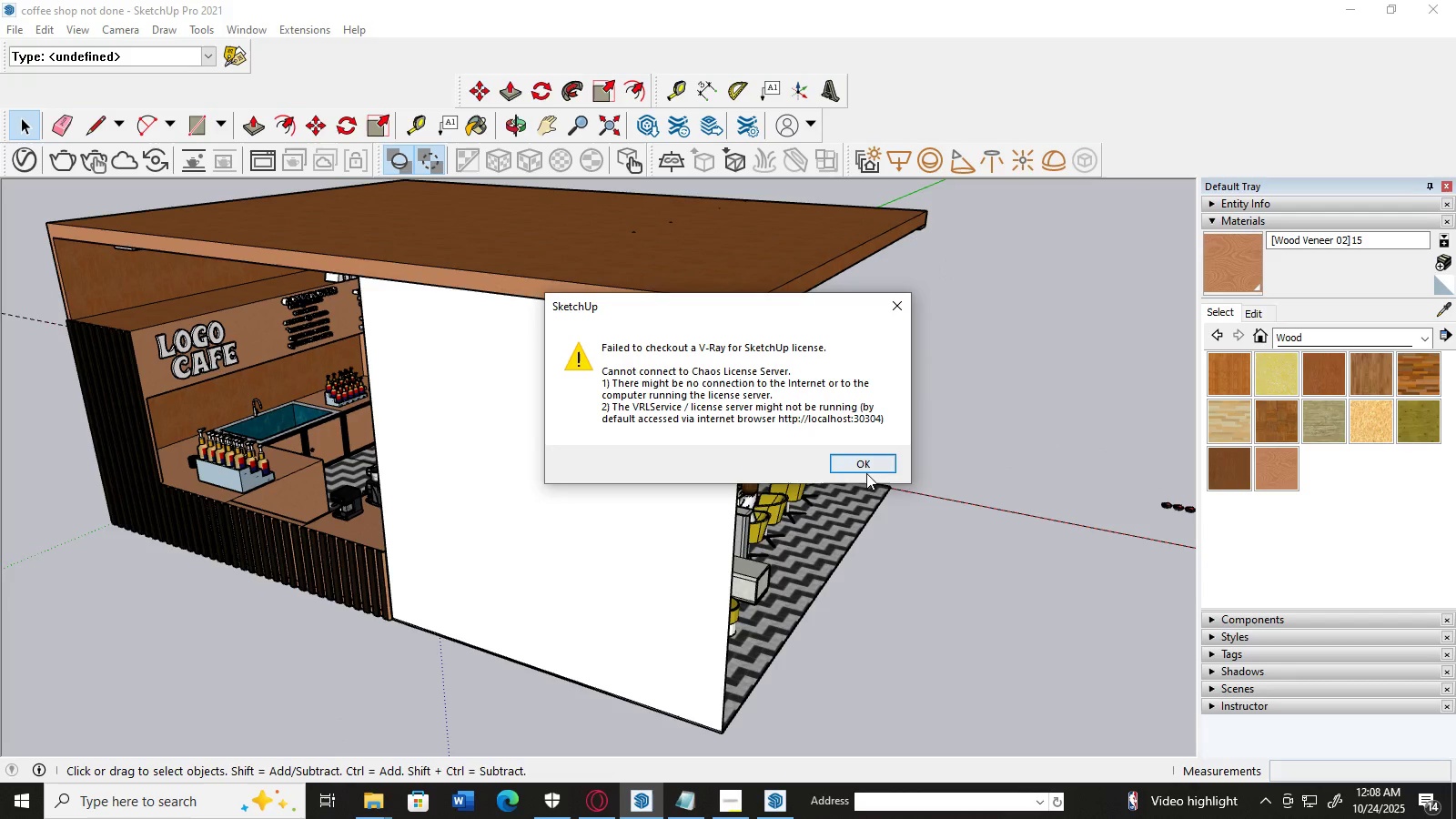 
left_click([870, 460])
 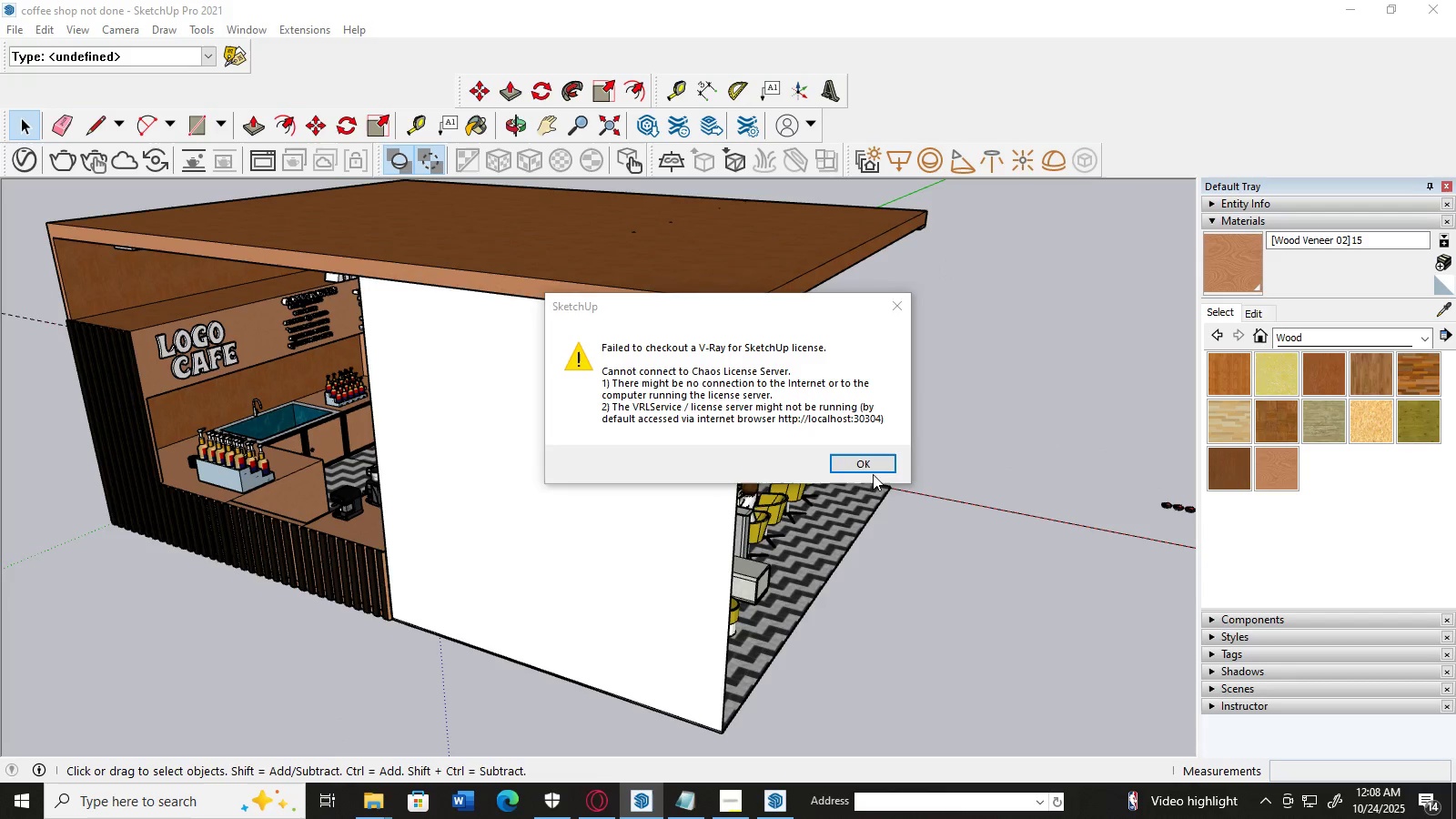 
left_click([864, 463])
 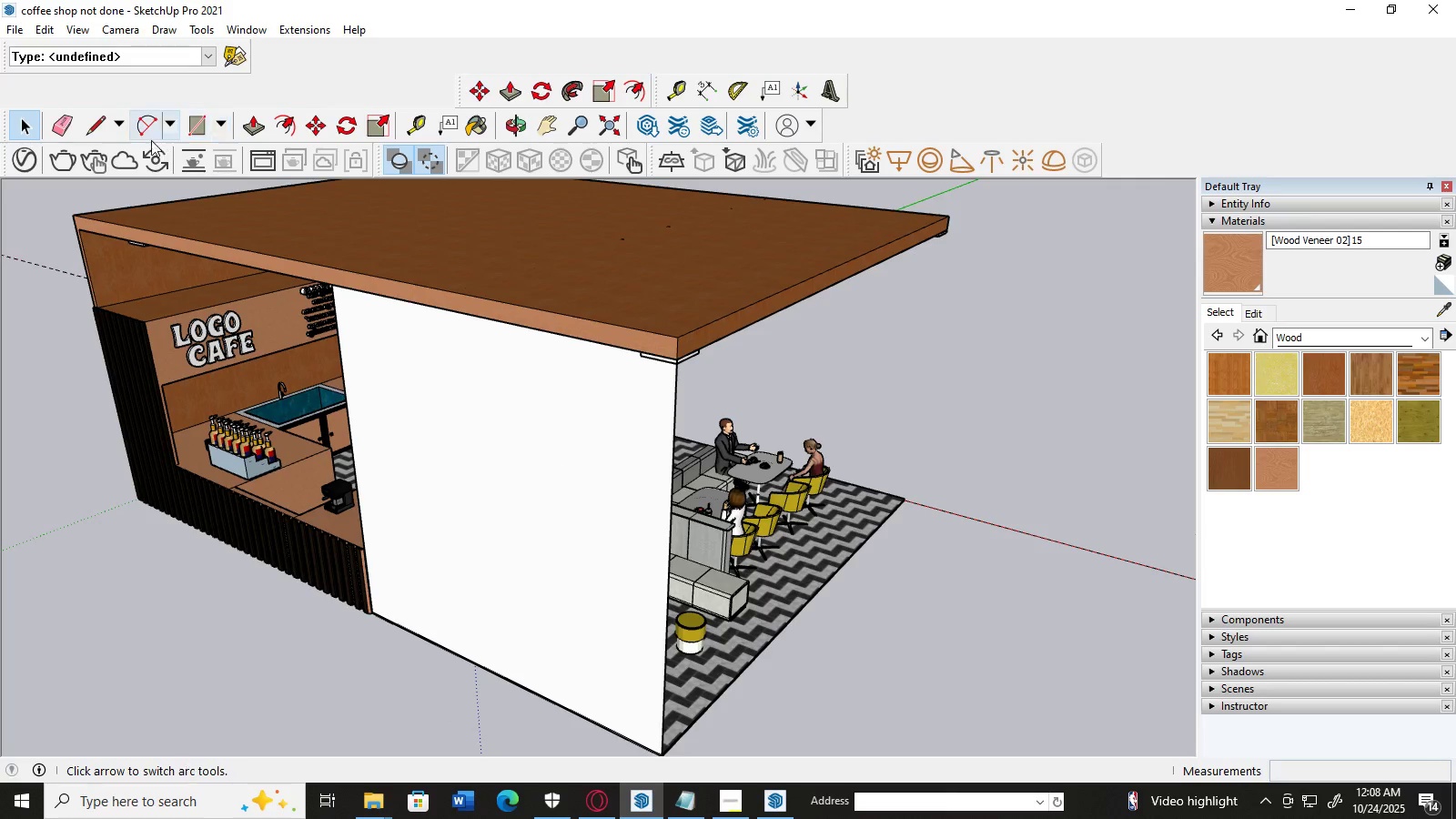 
left_click([66, 126])
 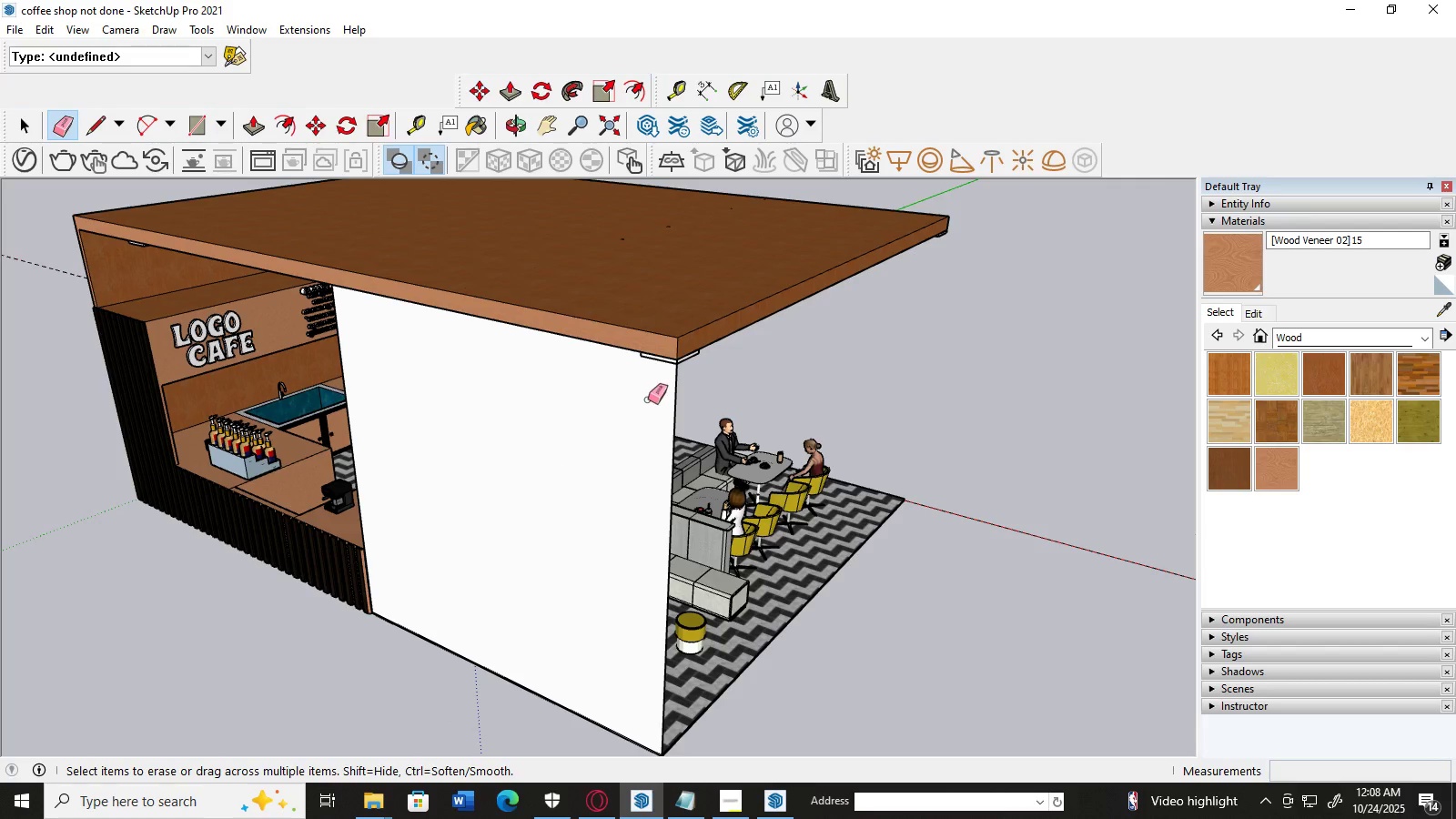 
left_click_drag(start_coordinate=[659, 393], to_coordinate=[678, 392])
 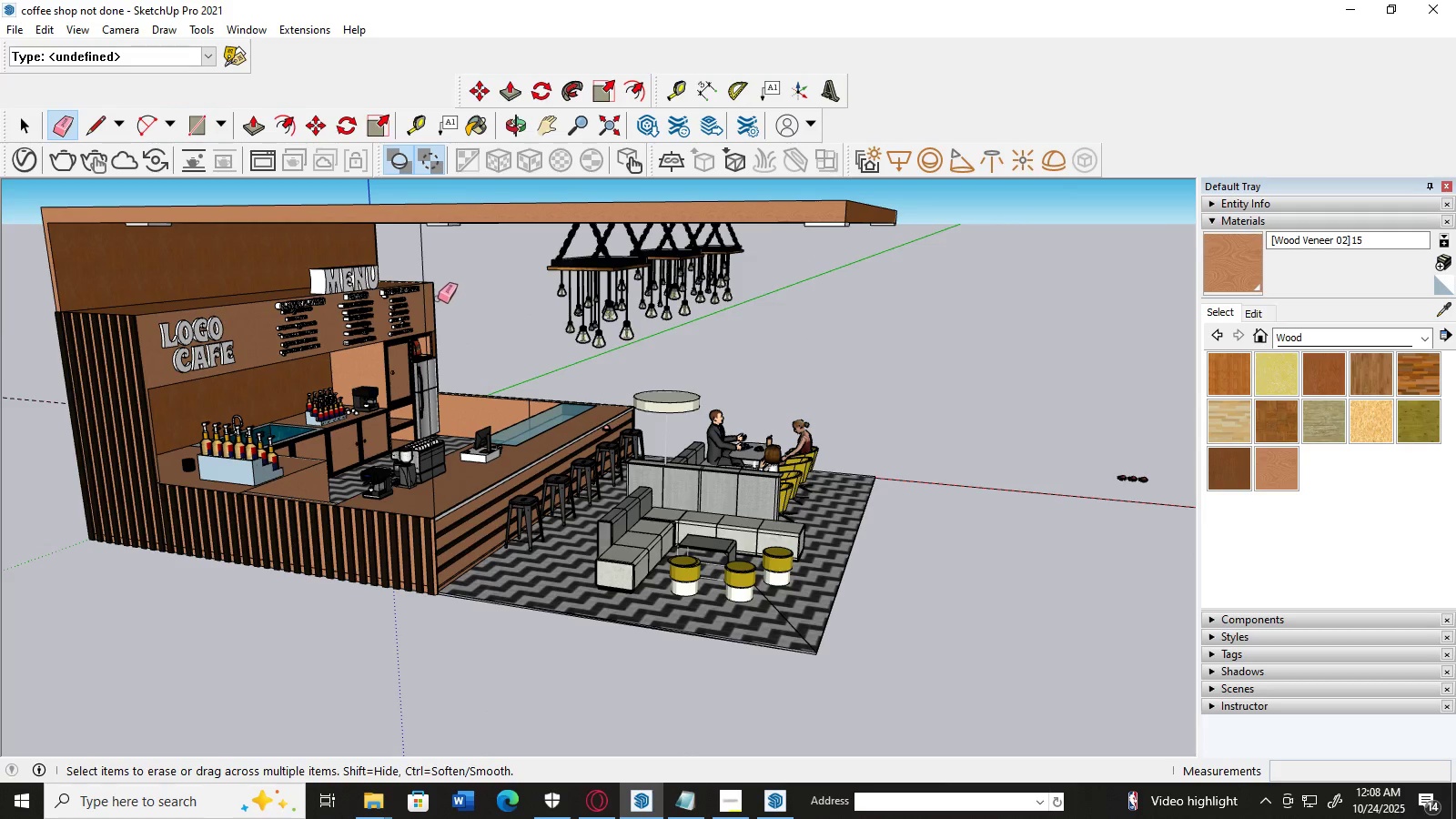 
left_click([423, 248])
 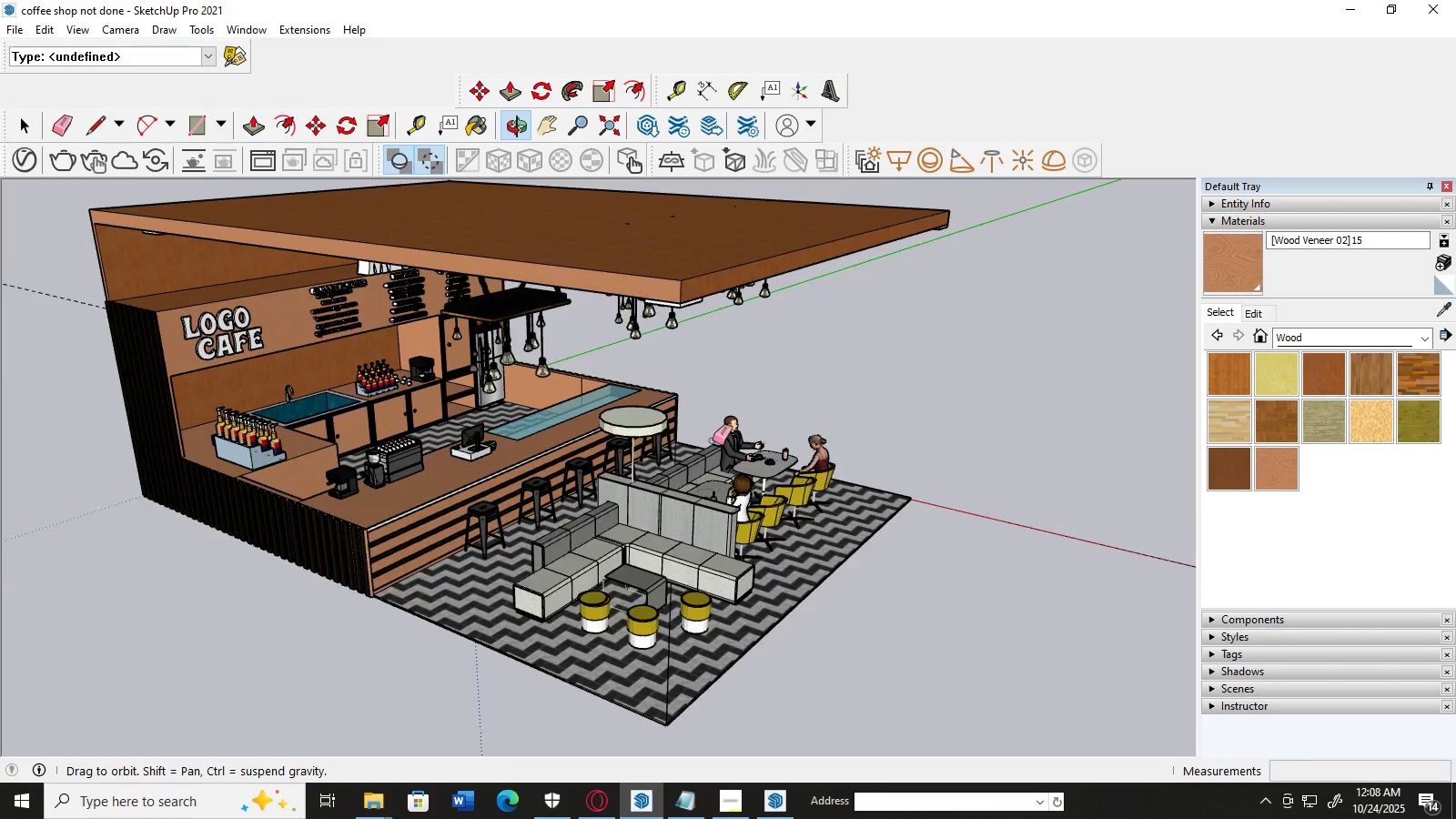 
left_click([21, 109])
 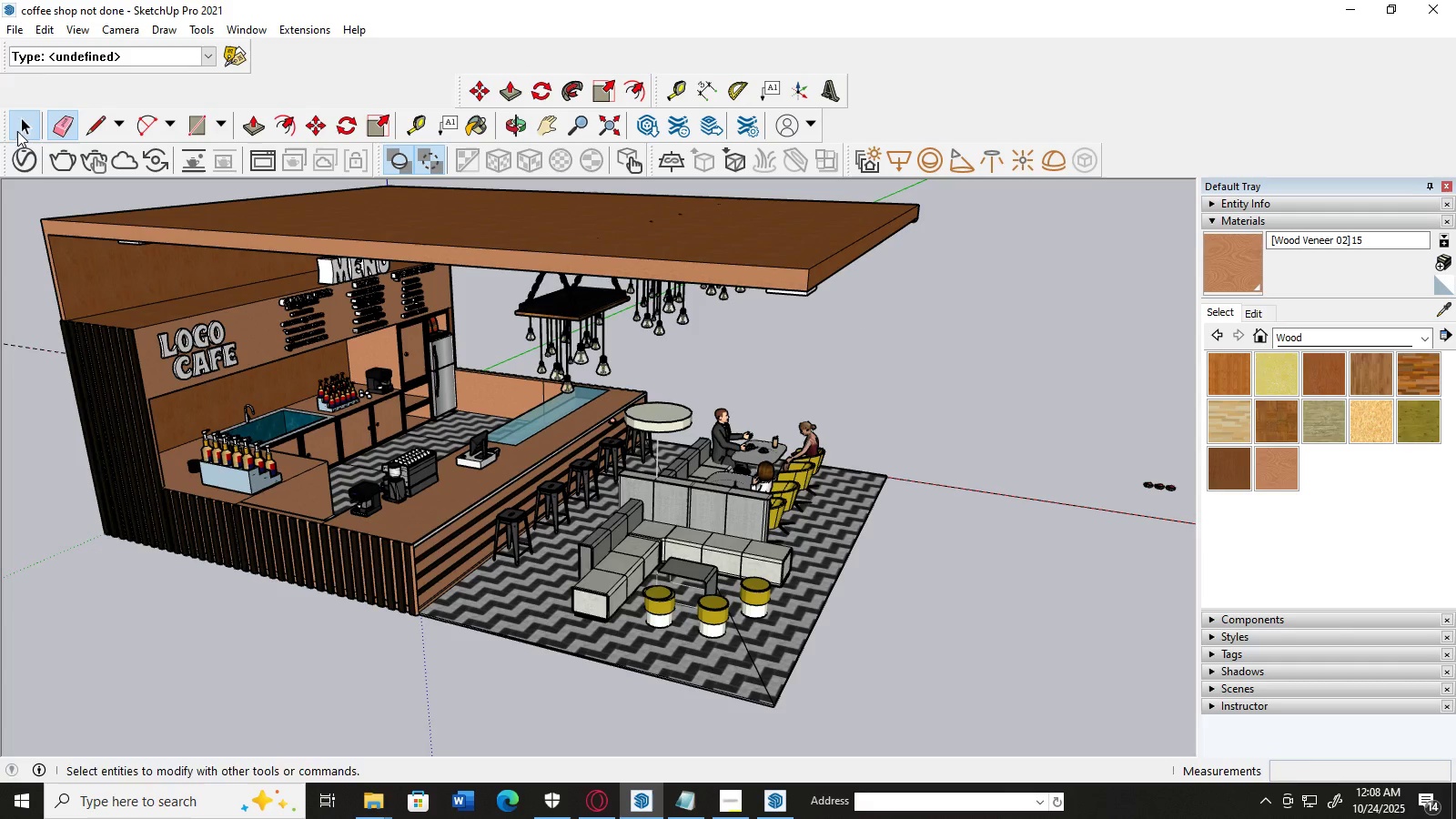 
left_click([17, 131])
 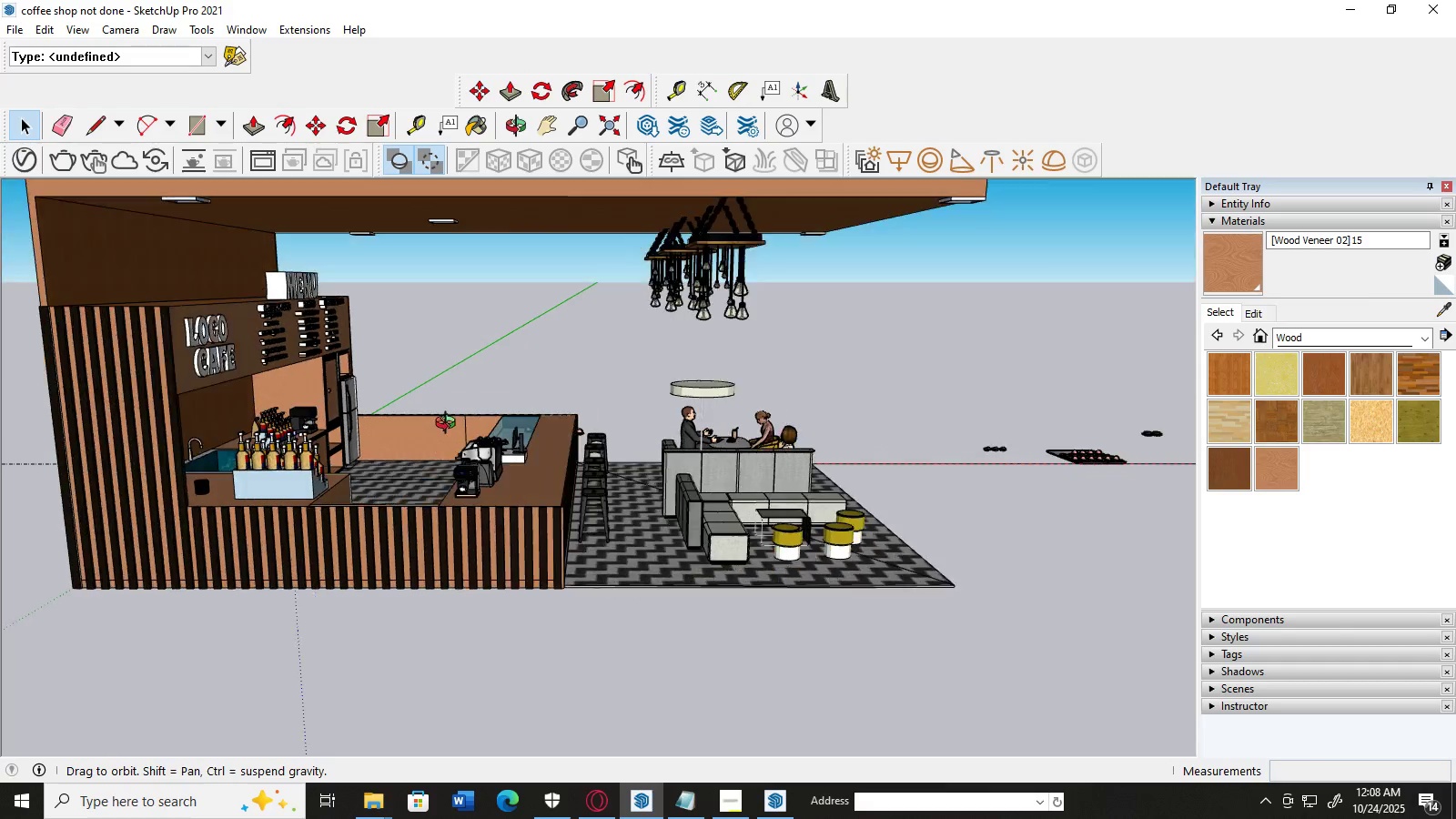 
scroll: coordinate [573, 579], scroll_direction: up, amount: 10.0
 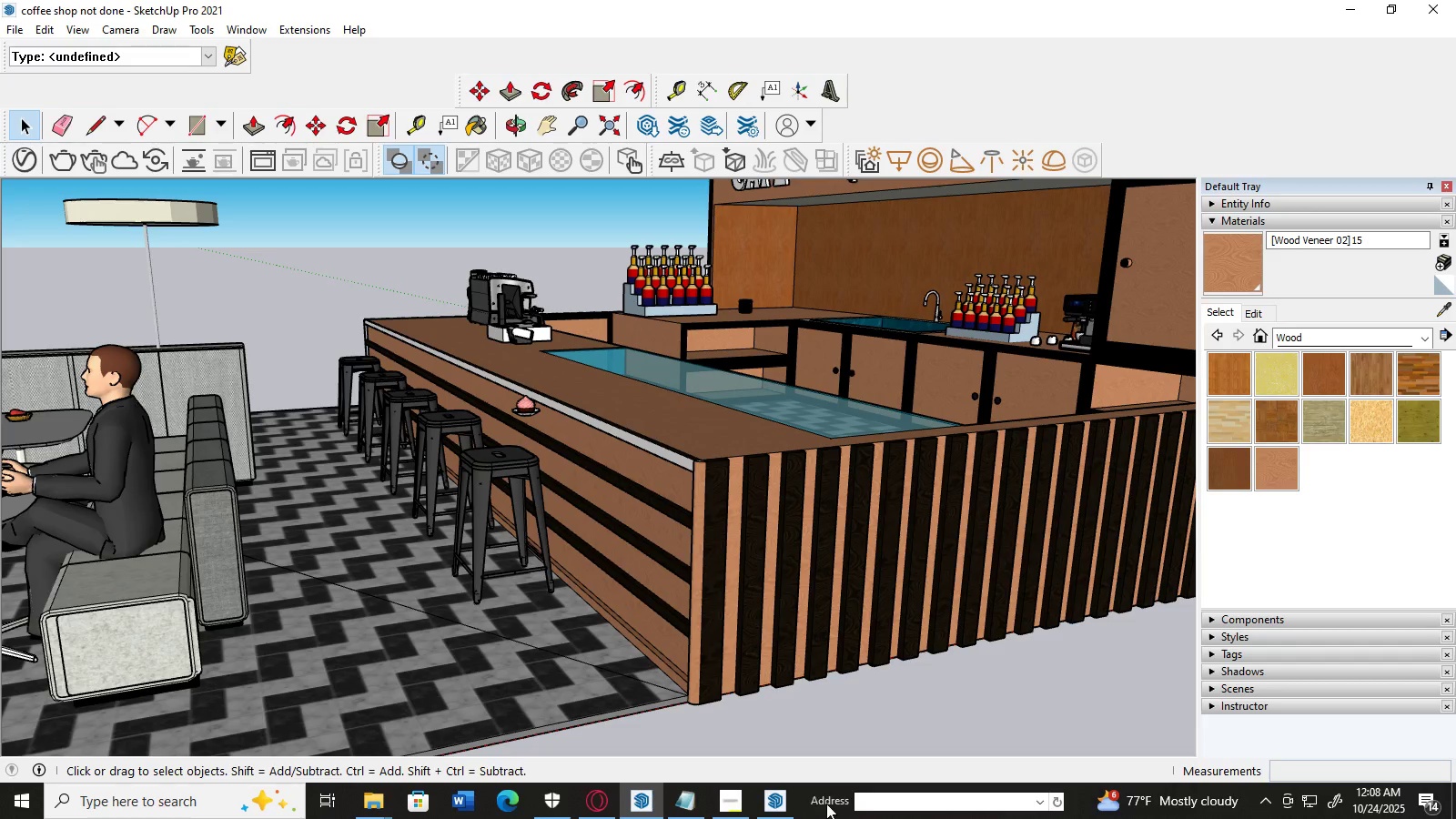 
left_click([915, 715])
 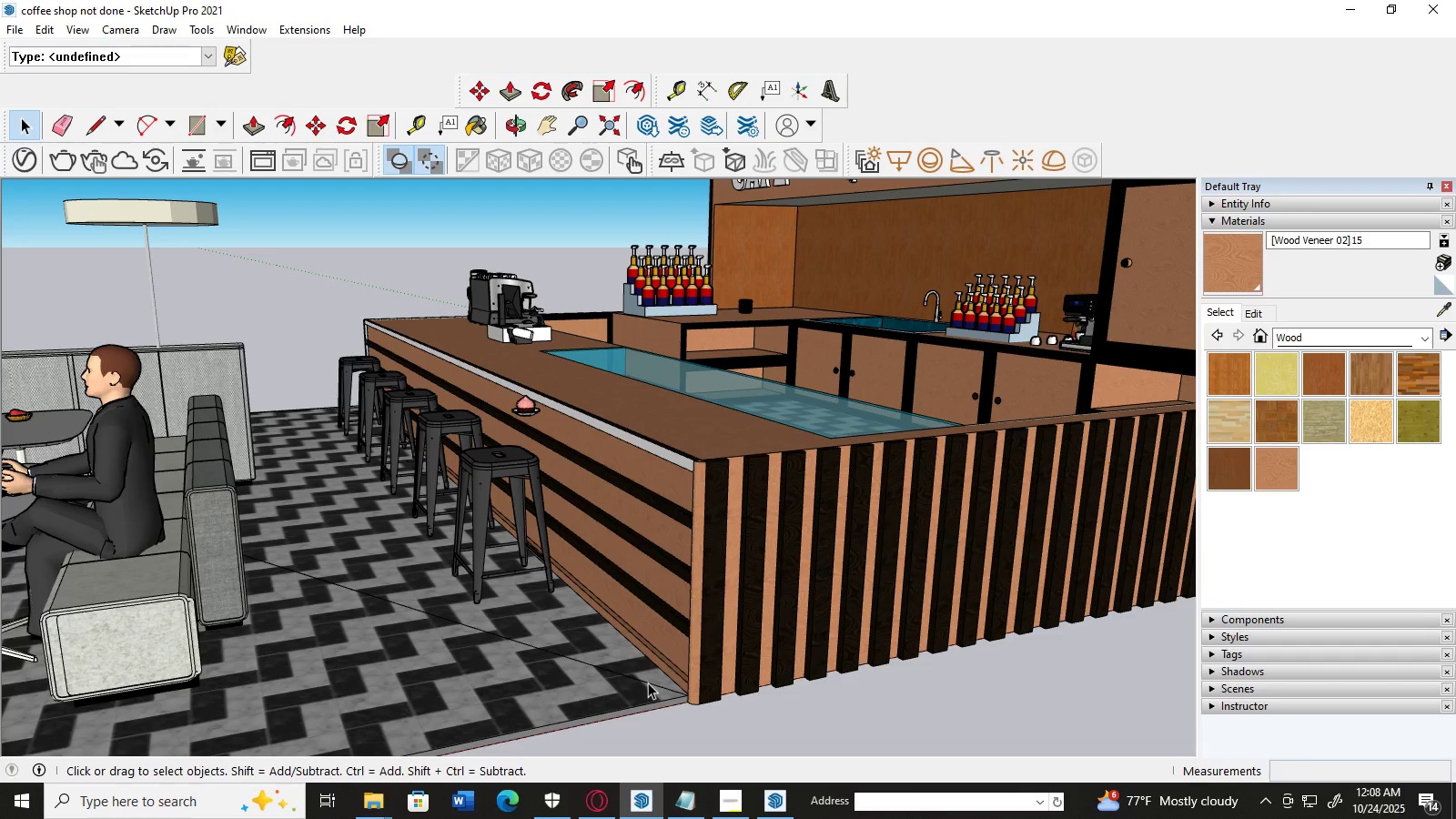 
left_click([648, 682])
 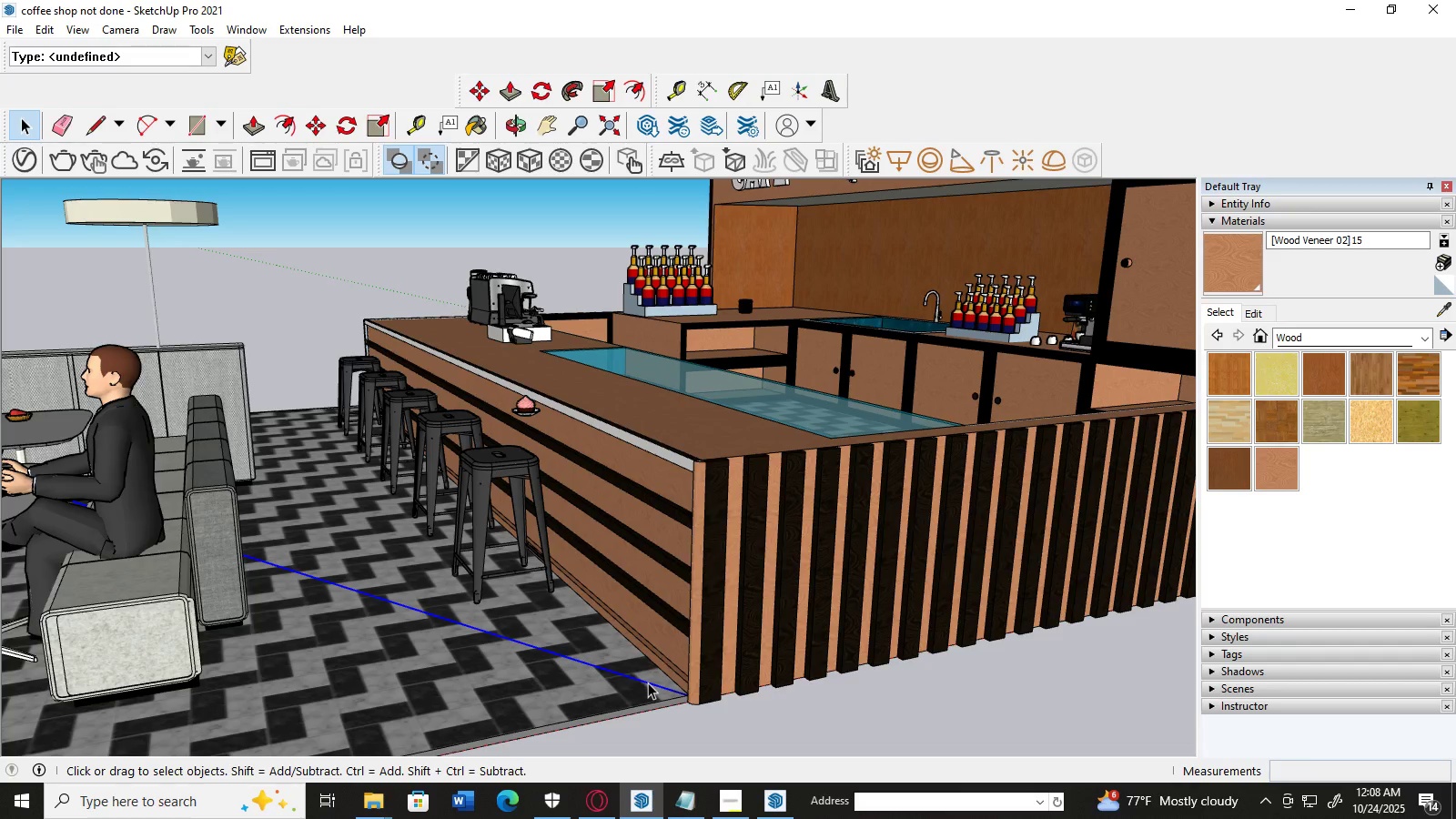 
key(Delete)
 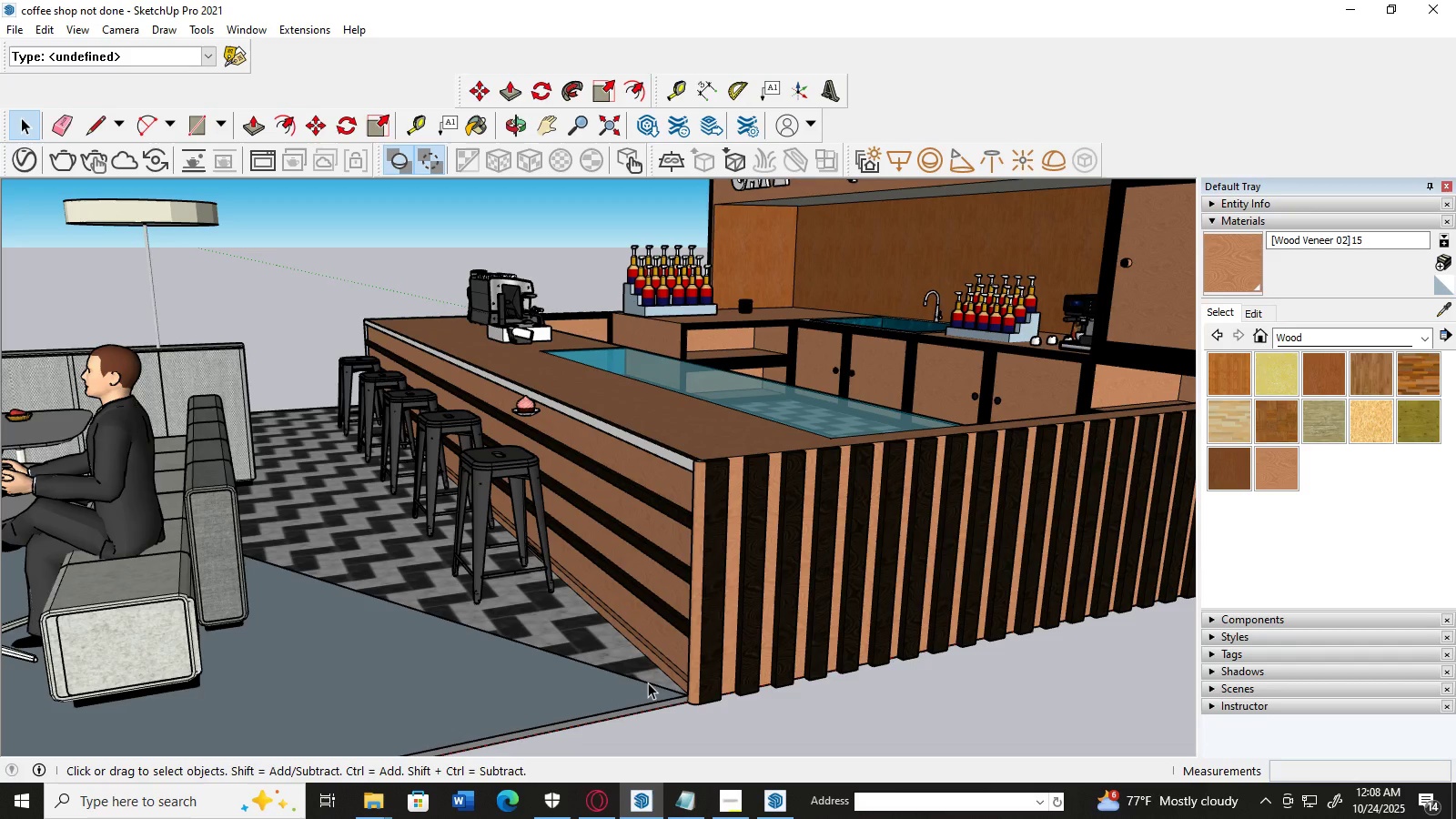 
key(Control+Z)
 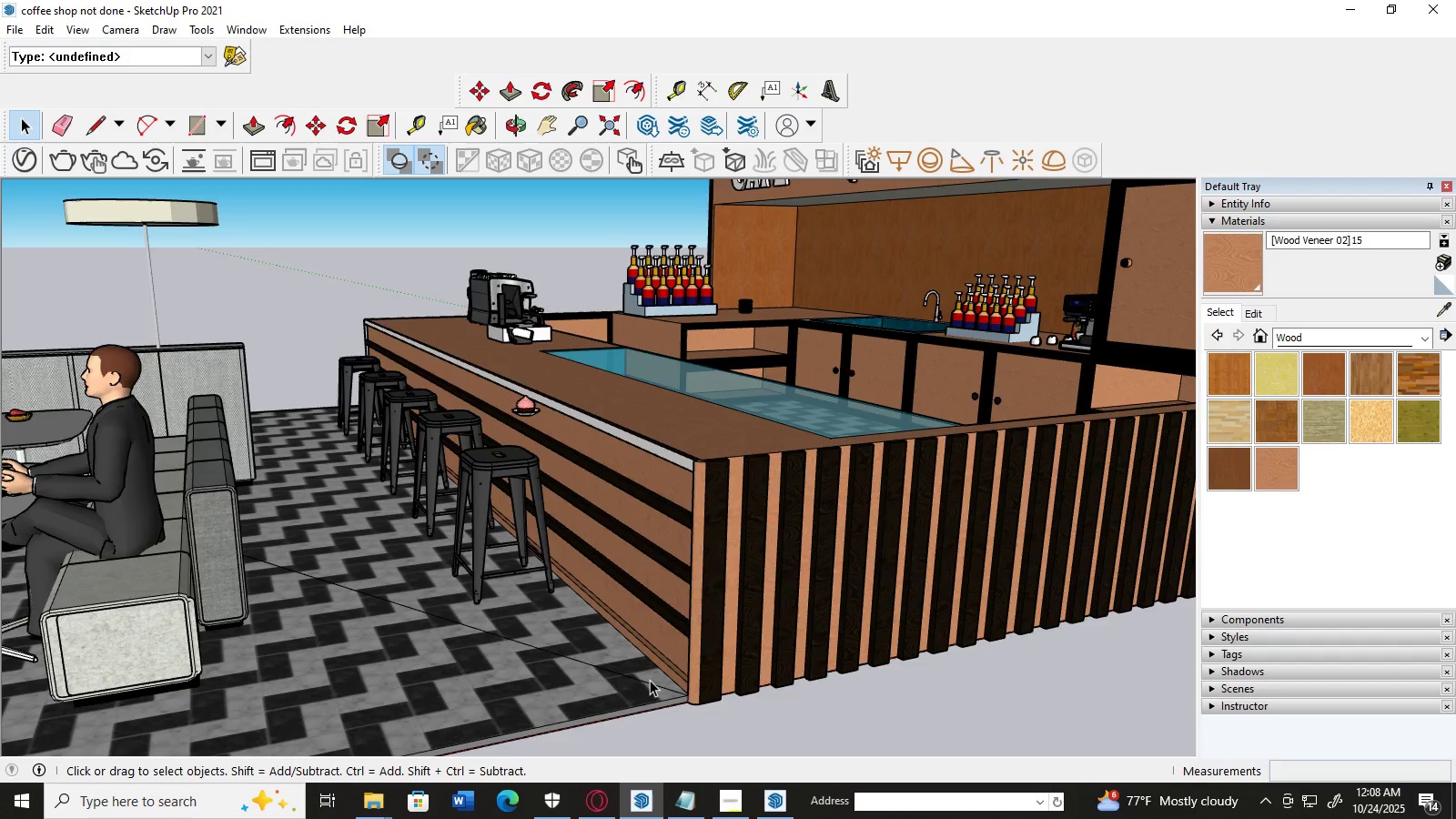 
scroll: coordinate [650, 680], scroll_direction: down, amount: 2.0
 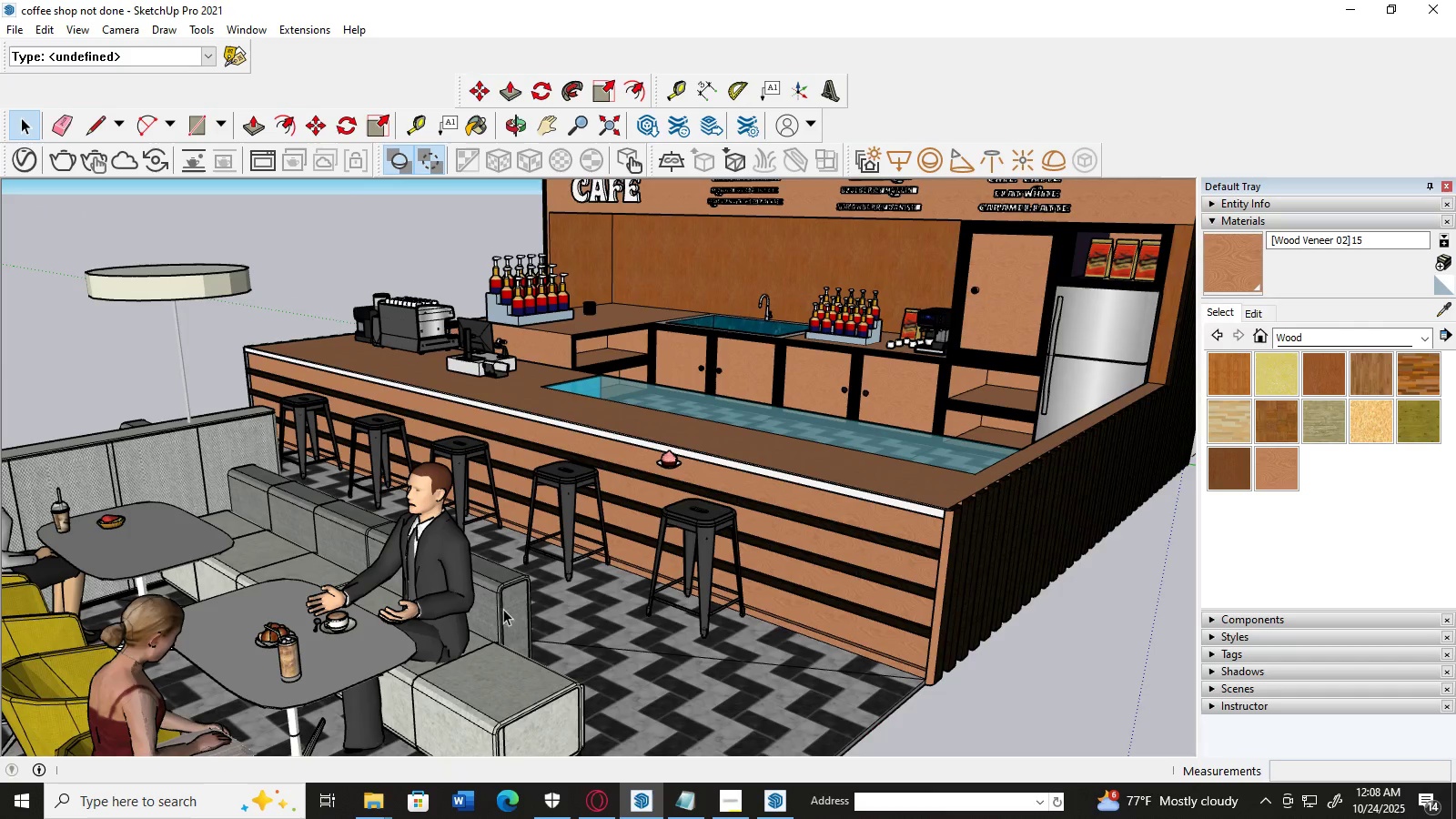 
scroll: coordinate [699, 682], scroll_direction: up, amount: 2.0
 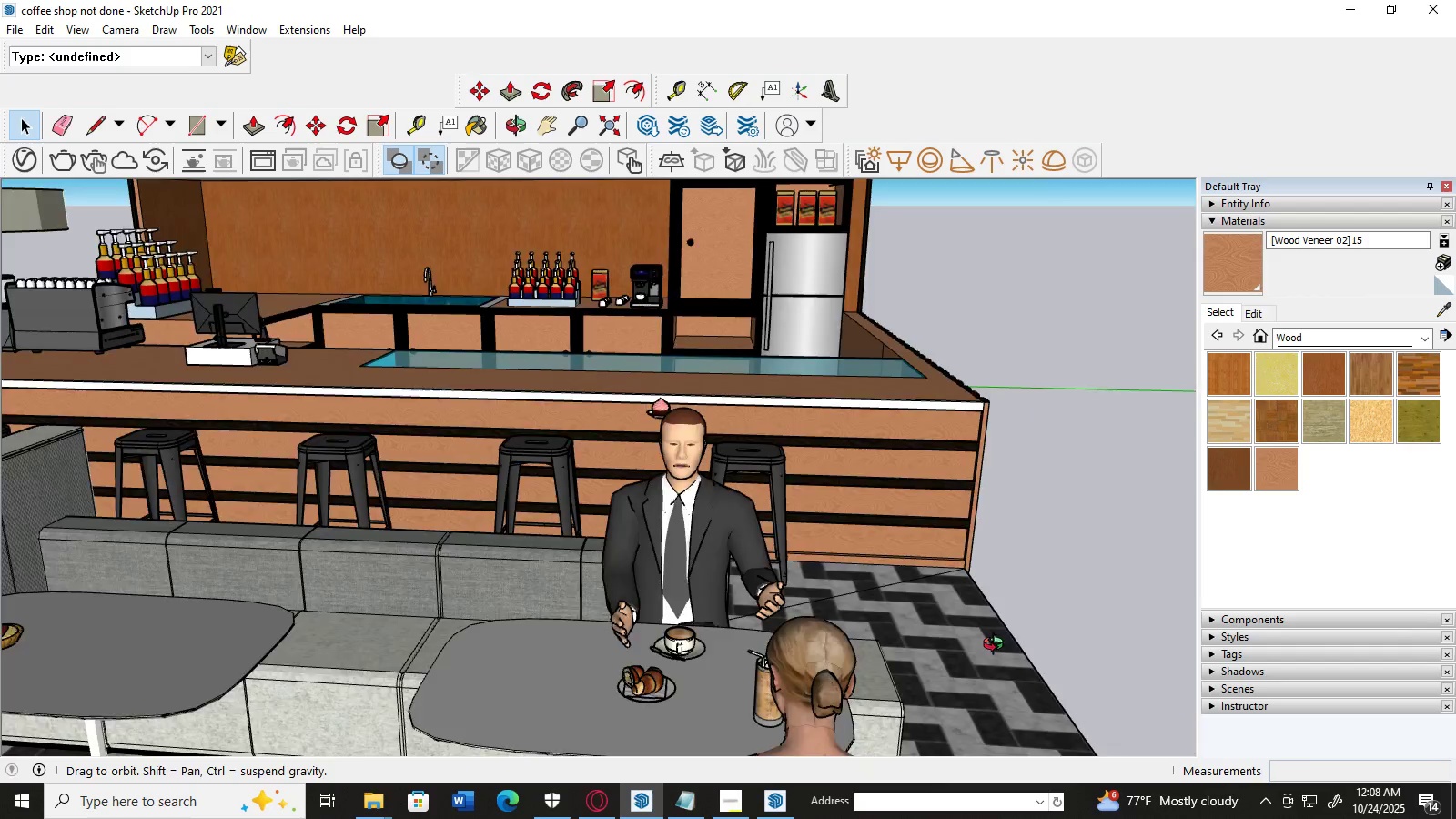 
scroll: coordinate [771, 589], scroll_direction: down, amount: 4.0
 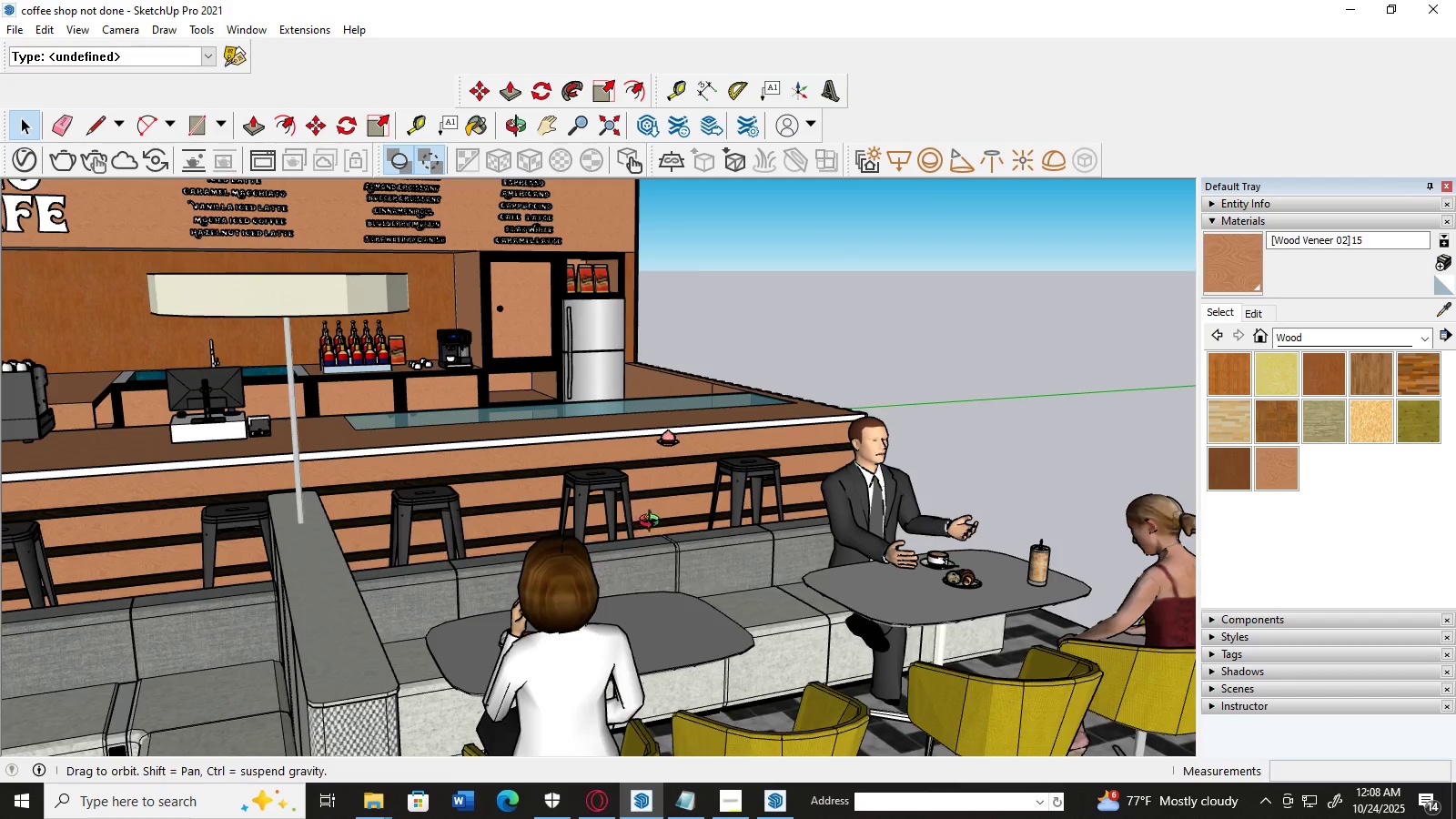 
scroll: coordinate [655, 523], scroll_direction: up, amount: 2.0
 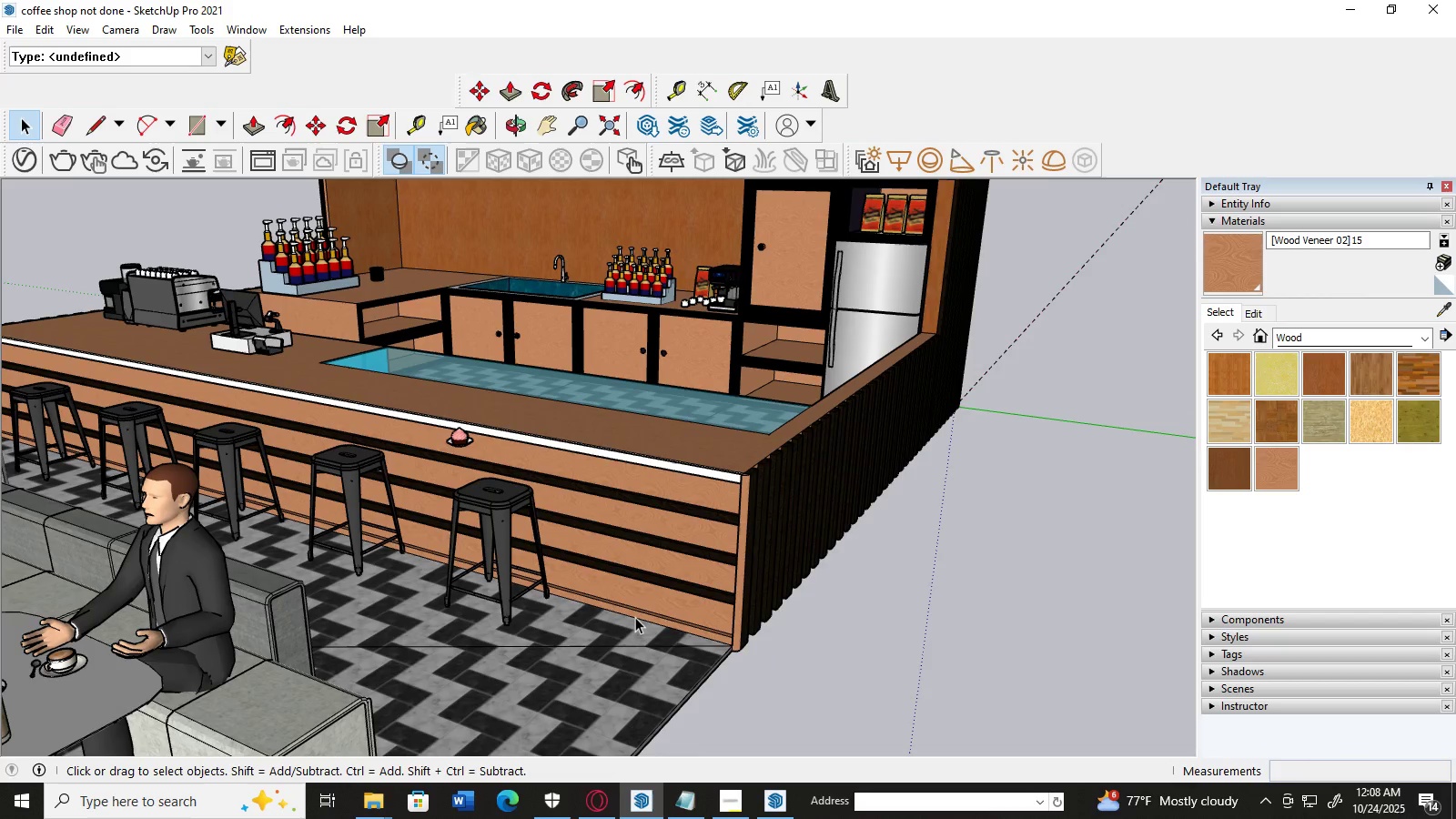 
left_click([636, 617])
 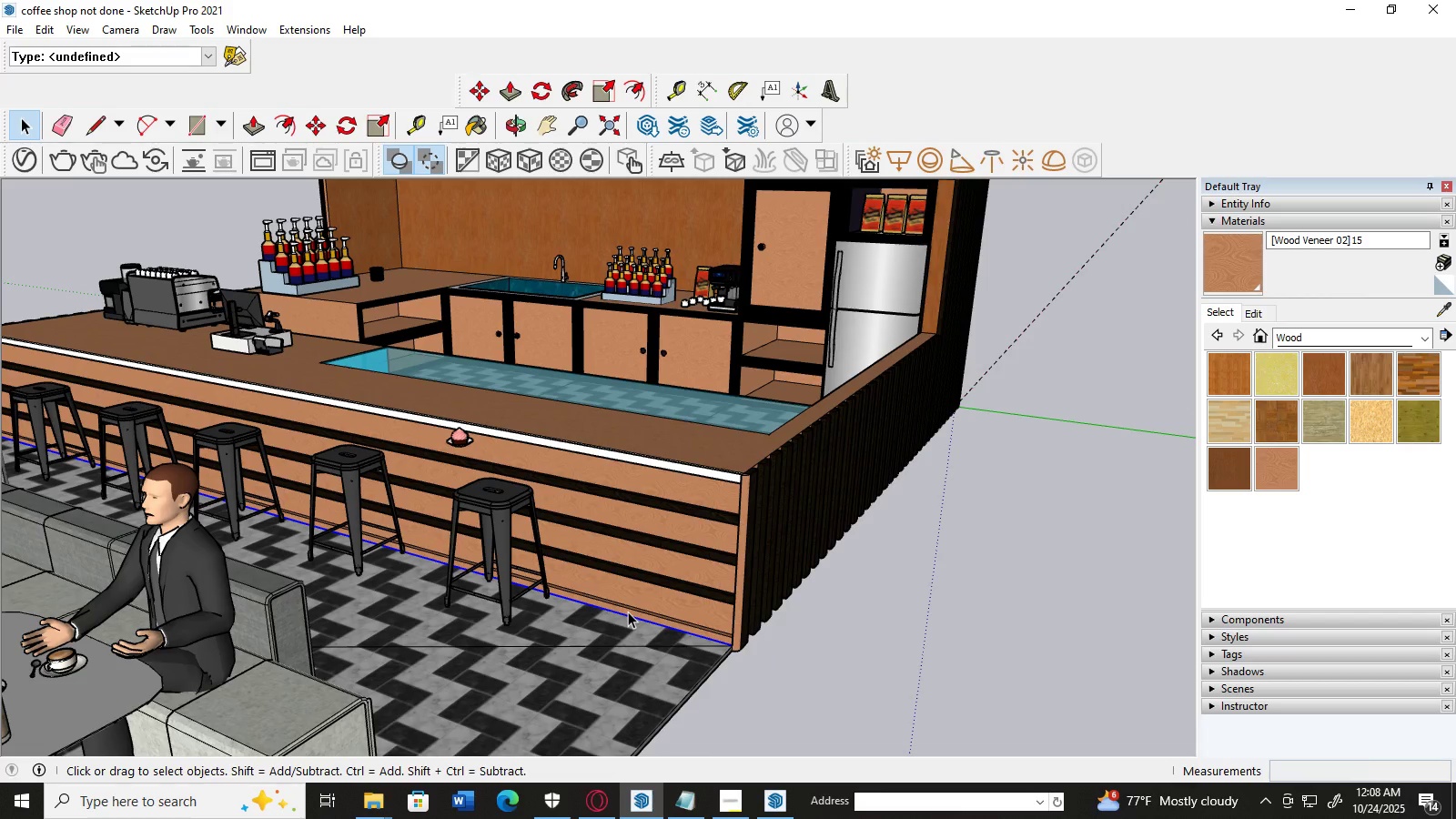 
left_click([628, 612])
 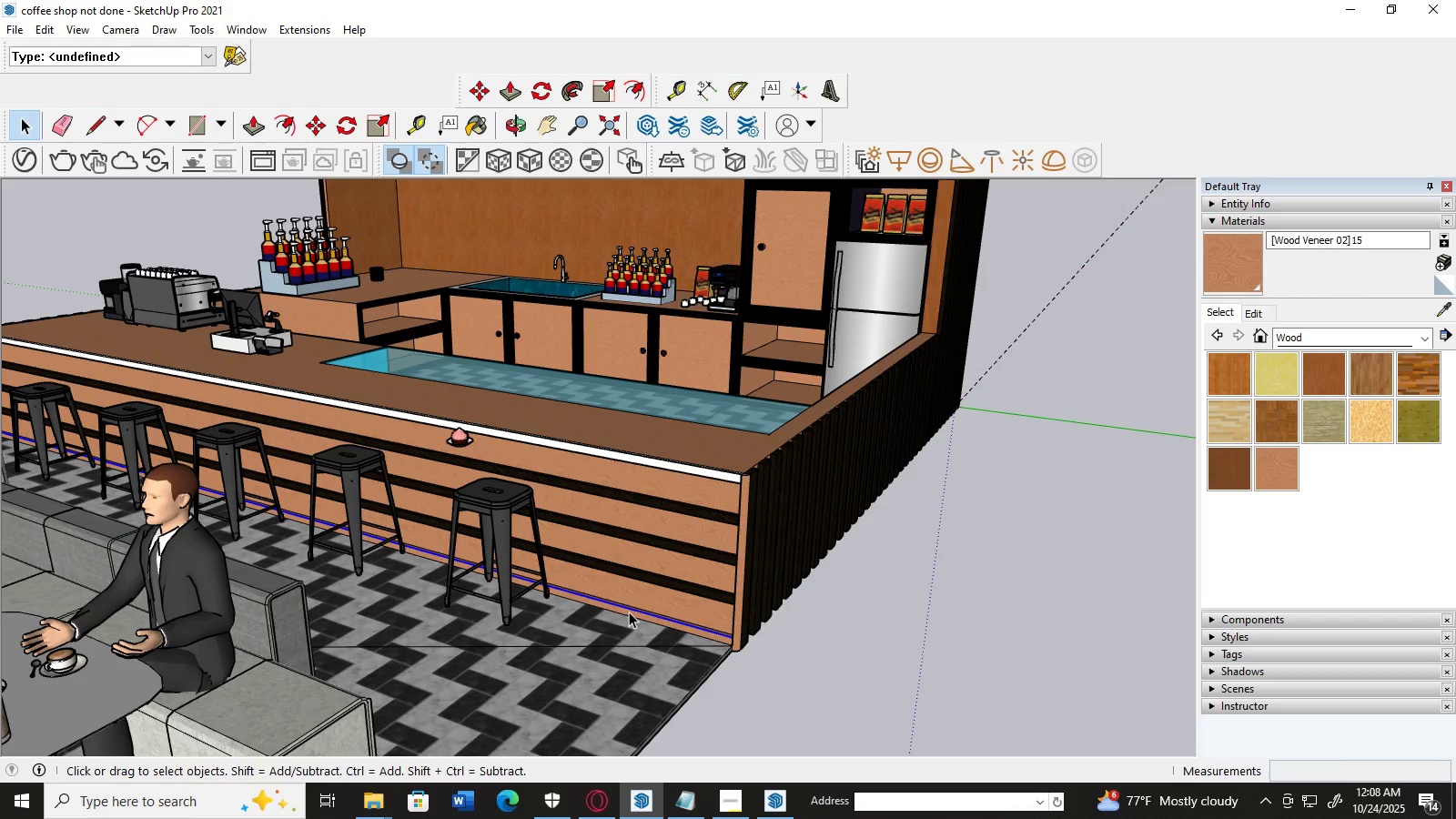 
scroll: coordinate [634, 611], scroll_direction: up, amount: 2.0
 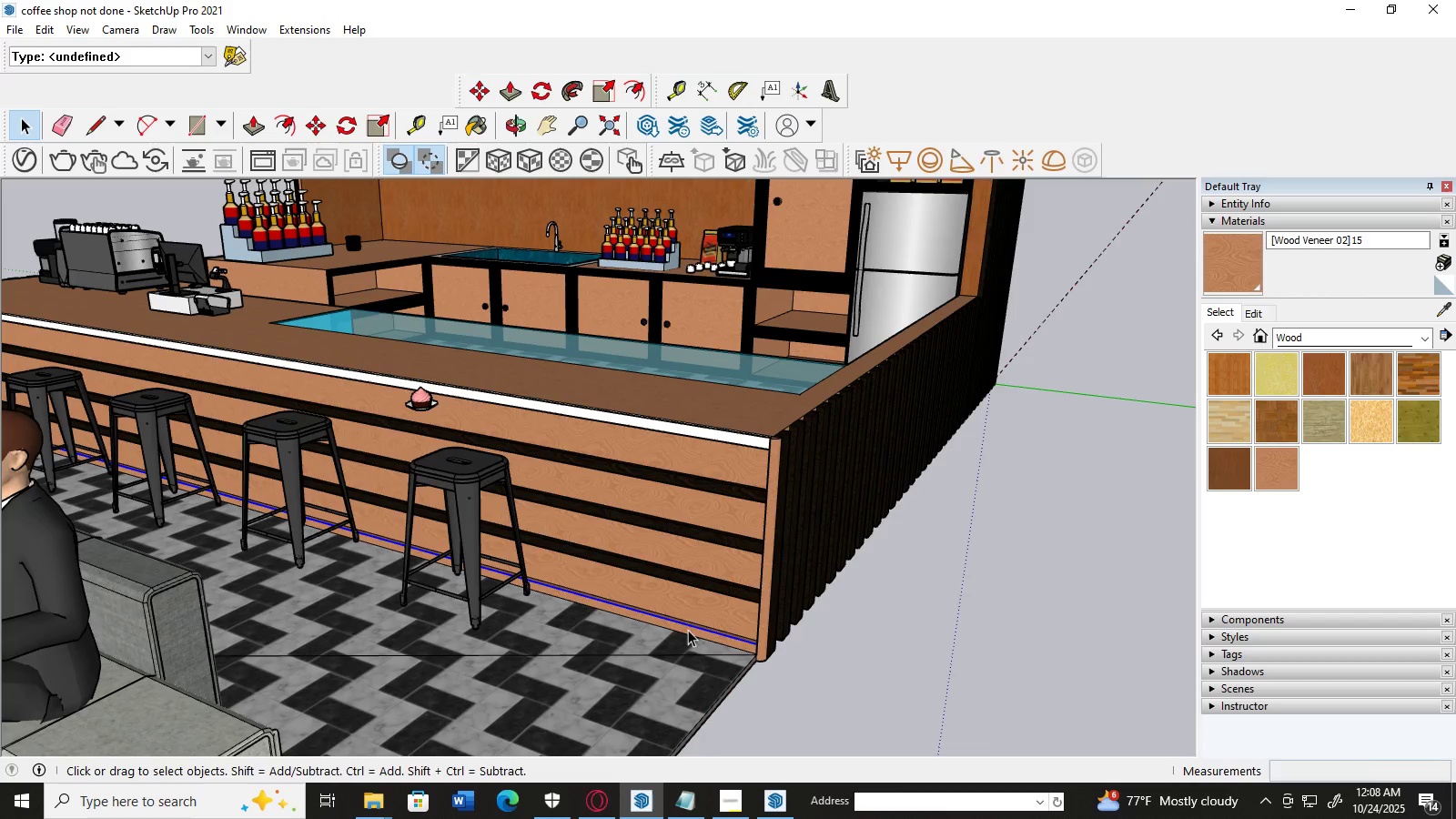 
left_click([688, 631])
 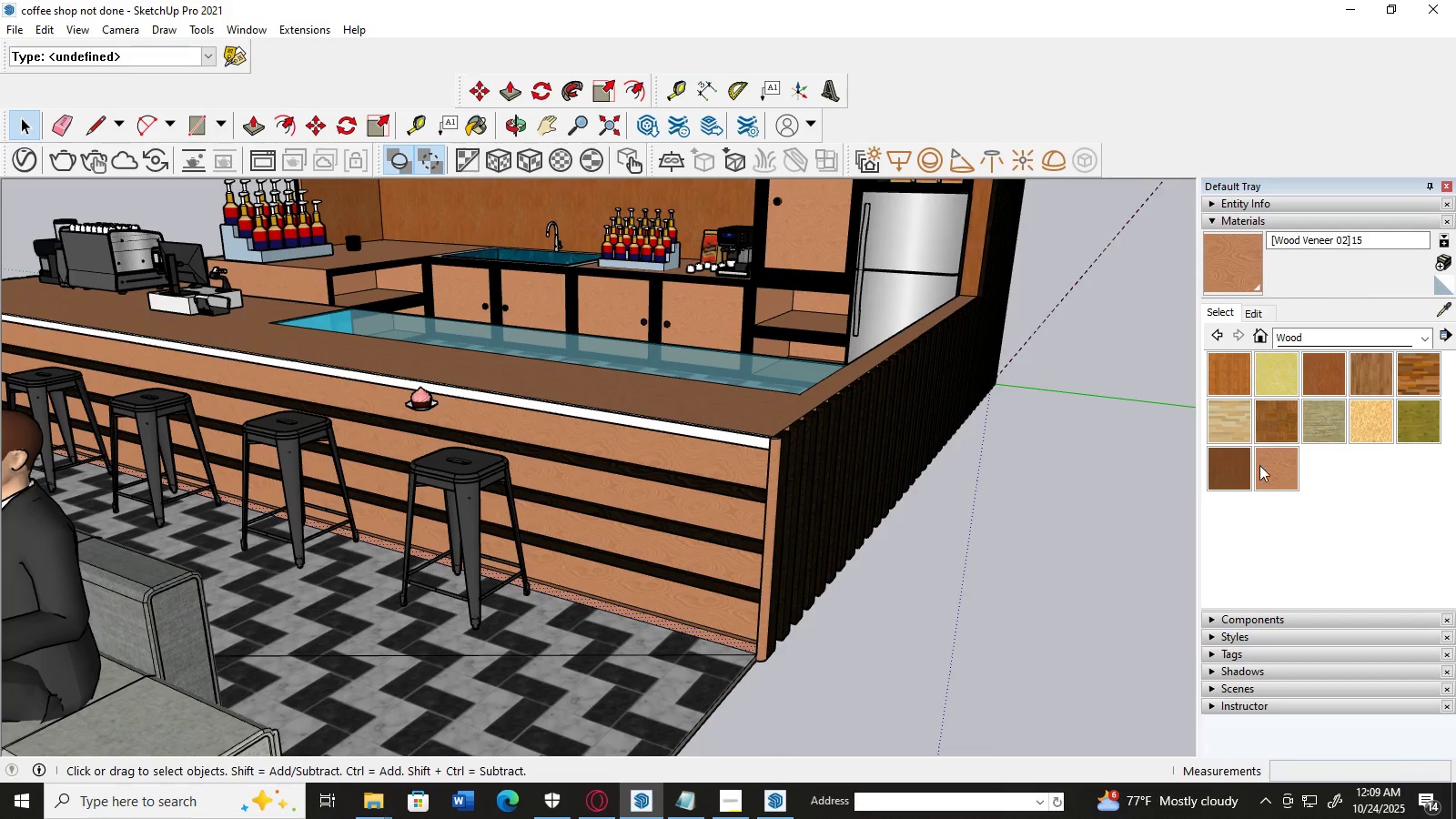 
left_click([1265, 465])
 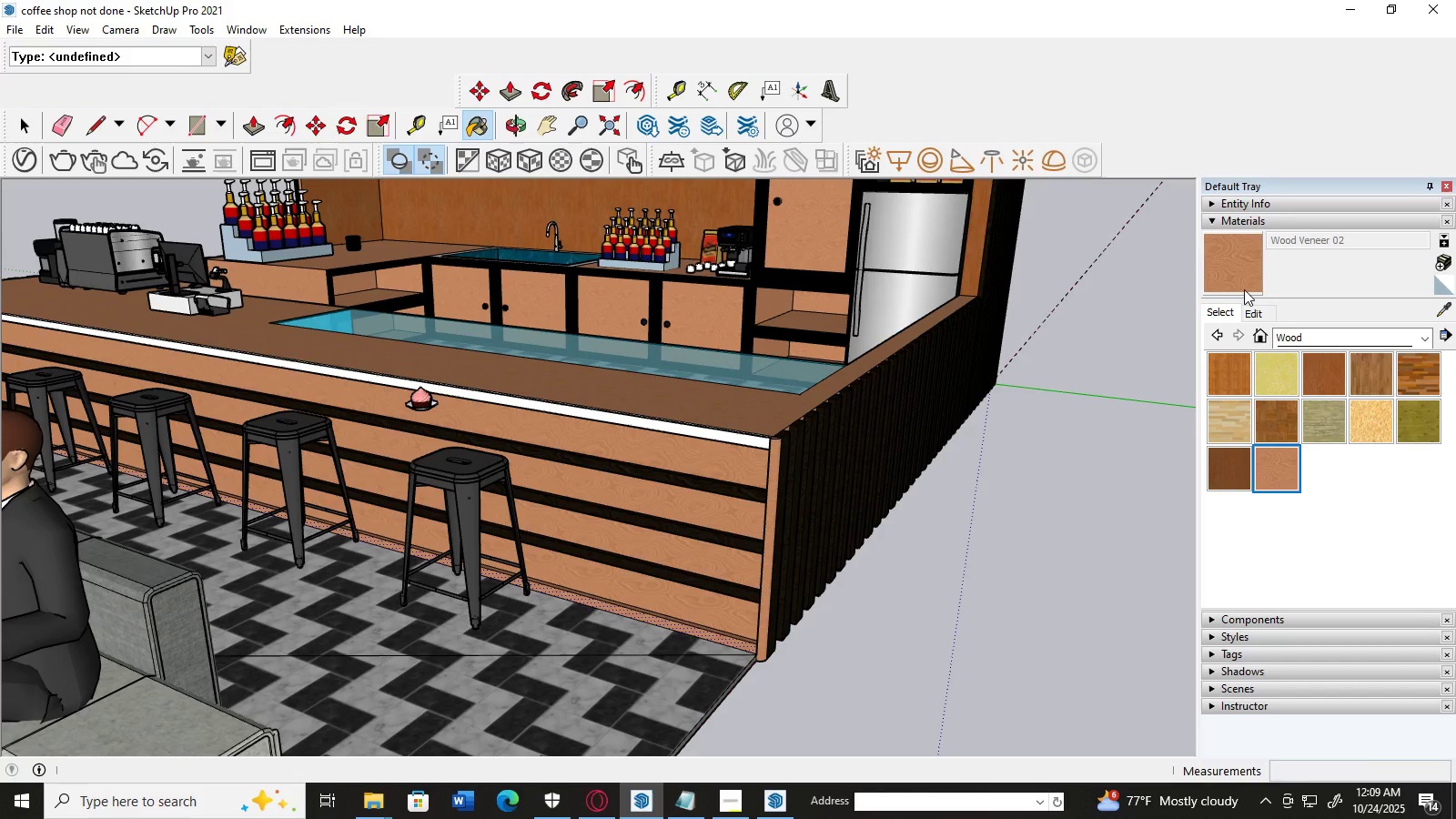 
left_click([1254, 310])
 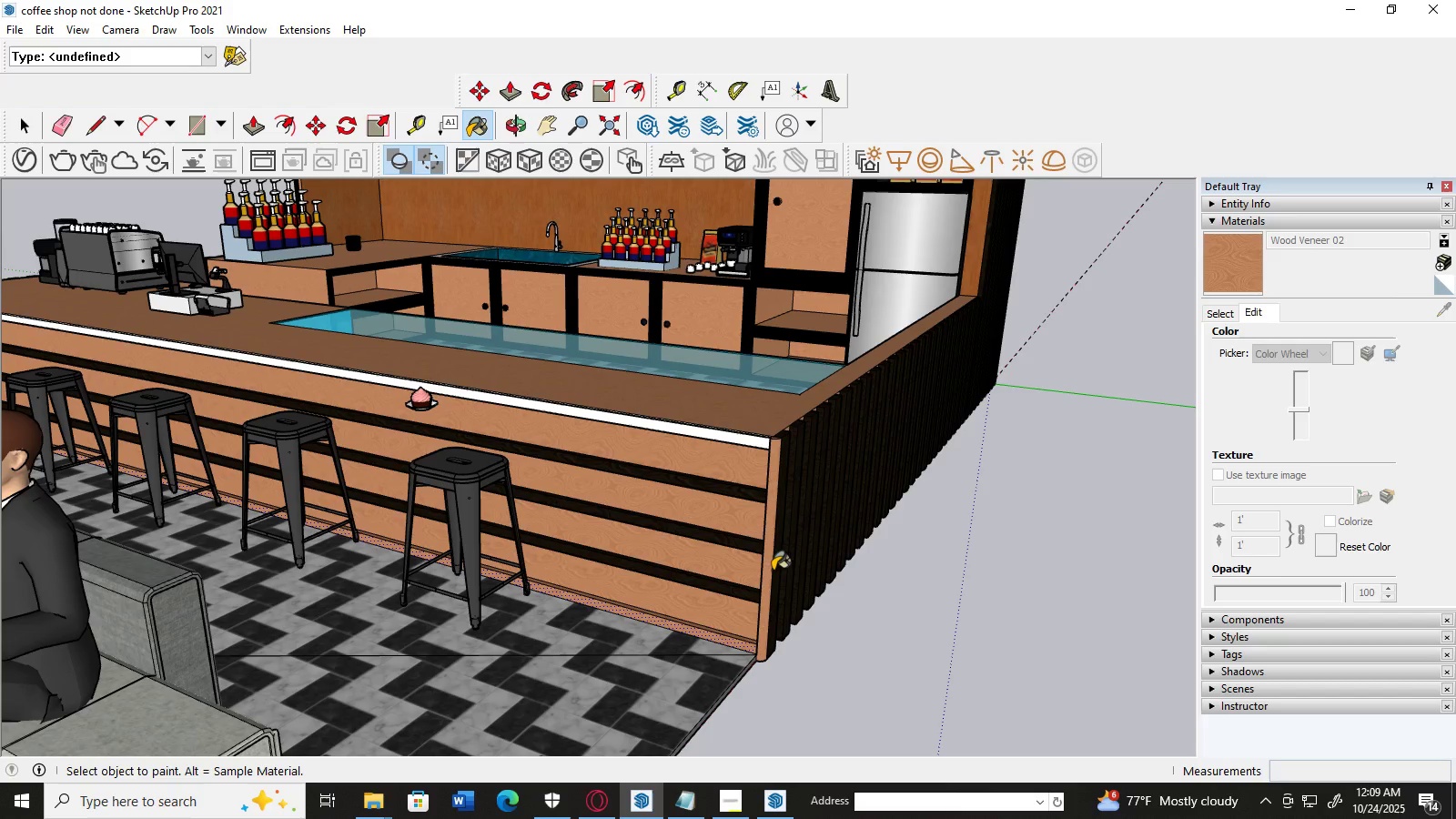 
left_click([21, 121])
 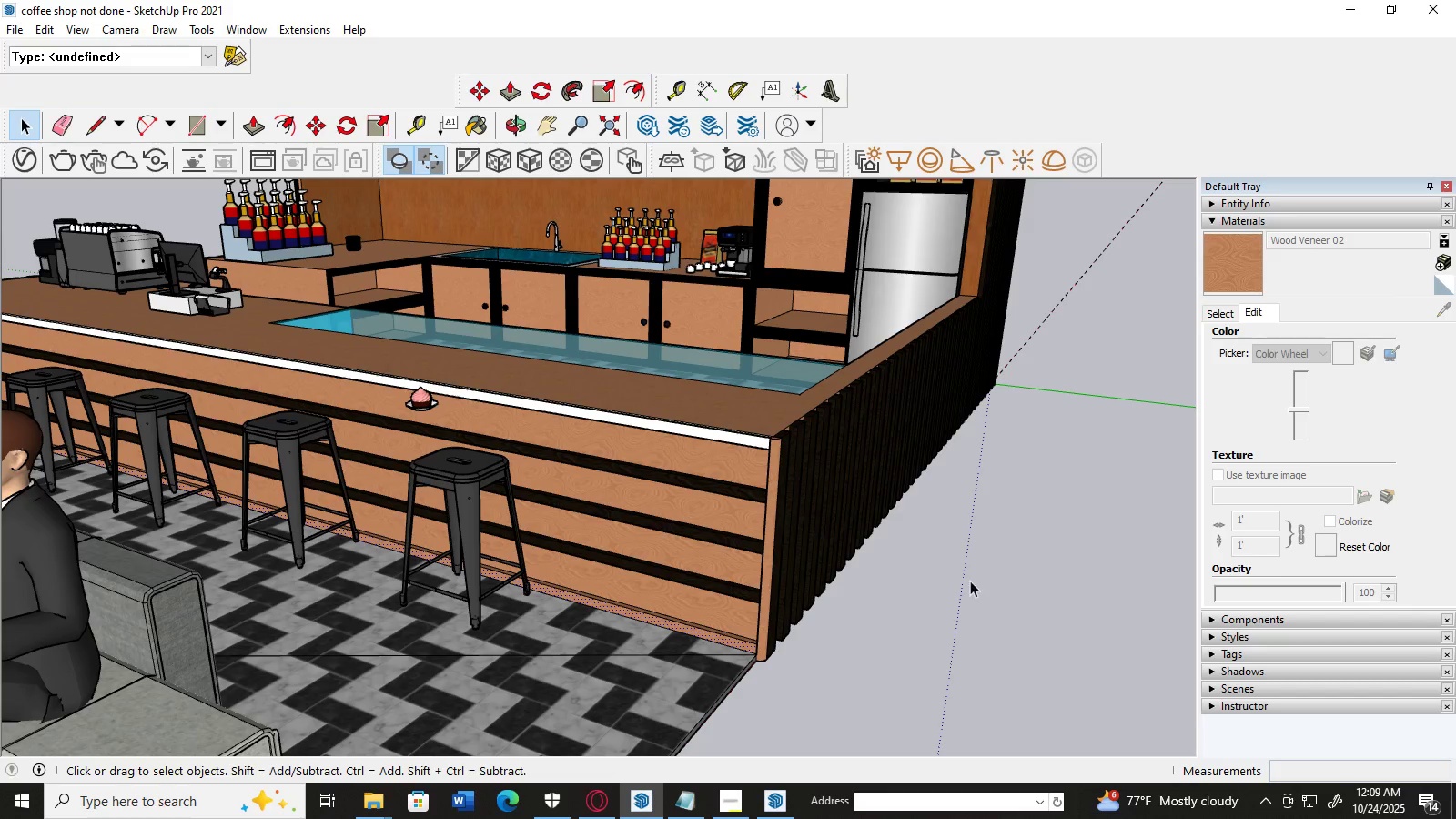 
left_click([970, 581])
 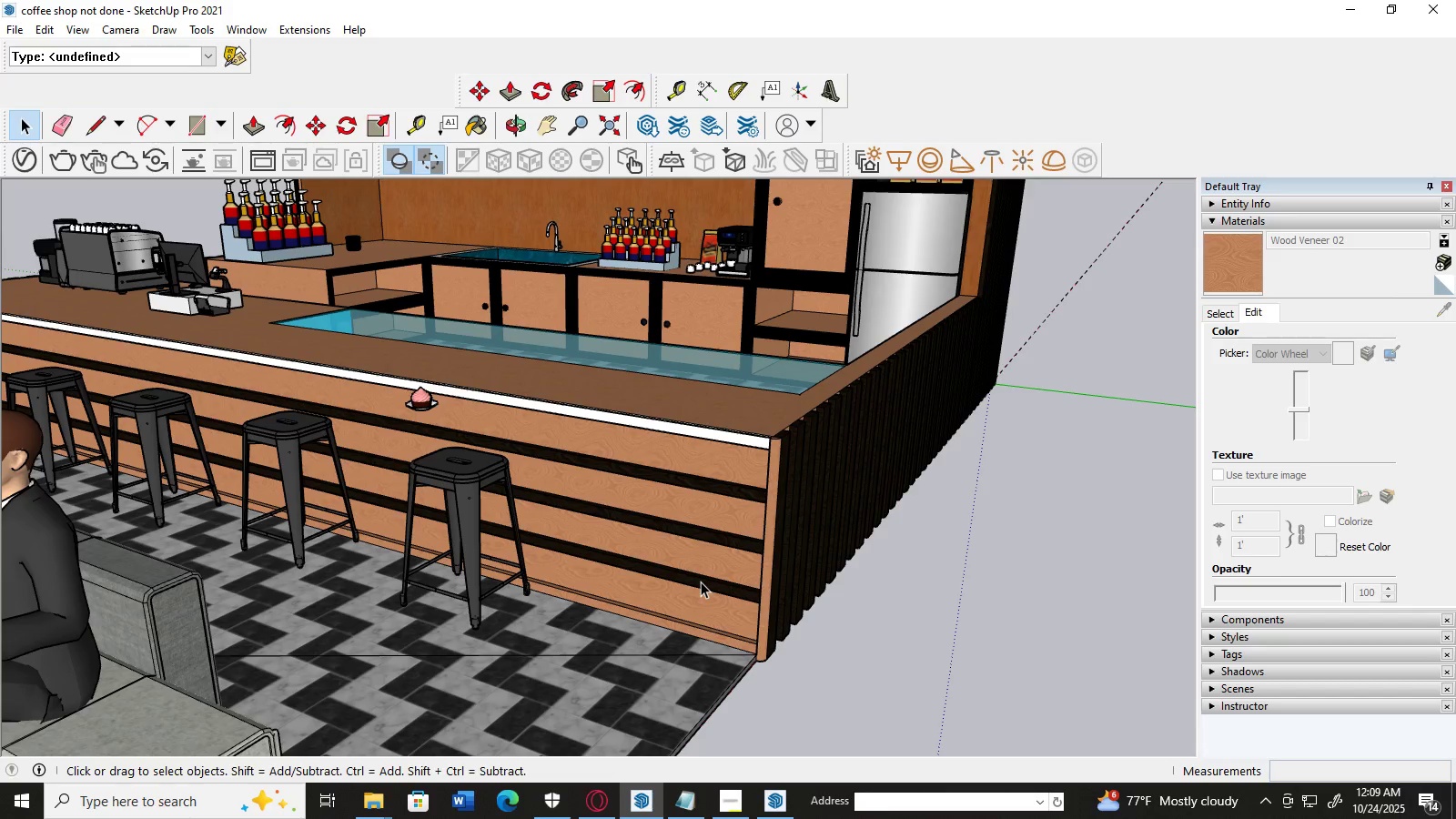 
left_click([701, 581])
 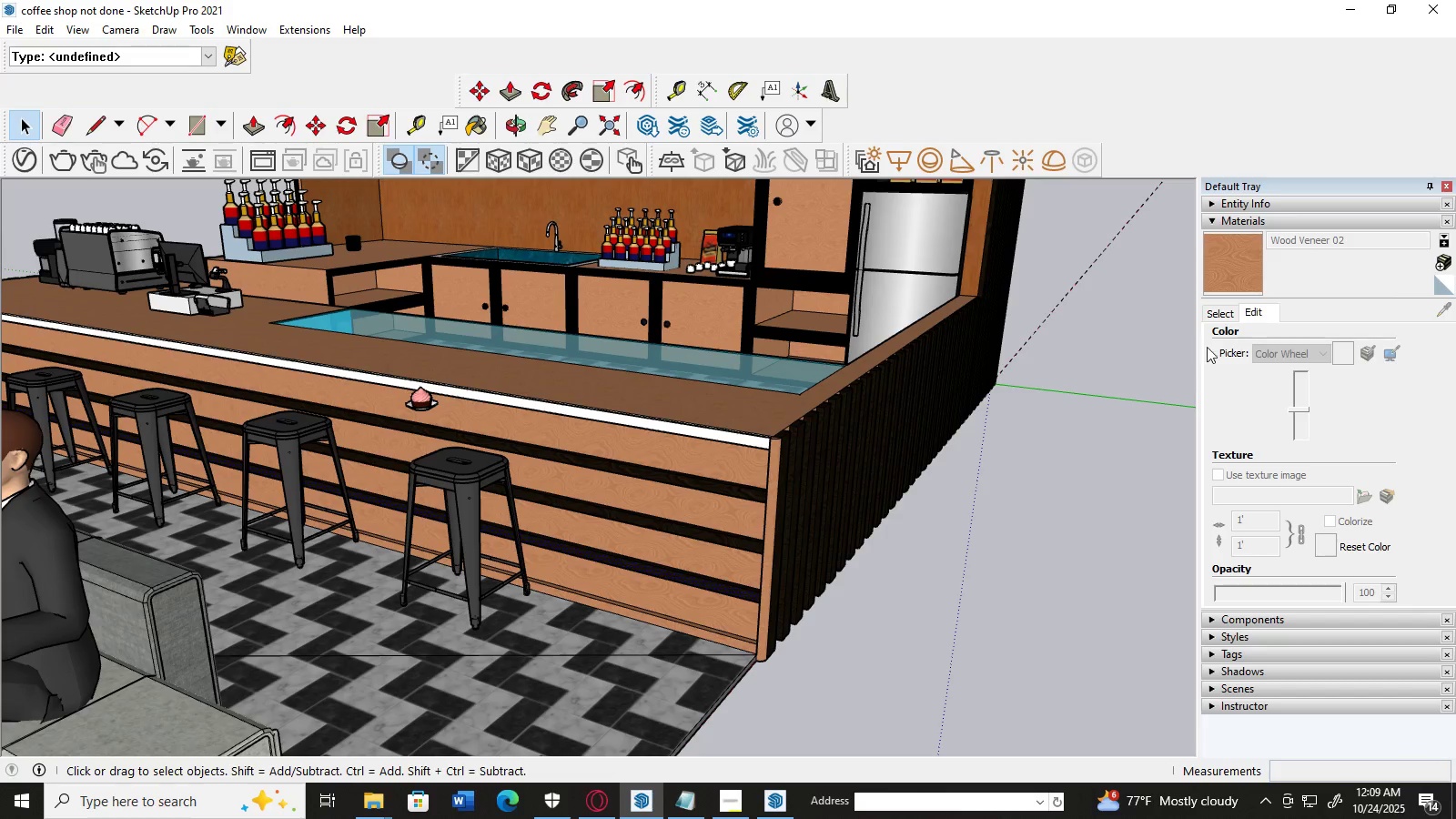 
mouse_move([1256, 298])
 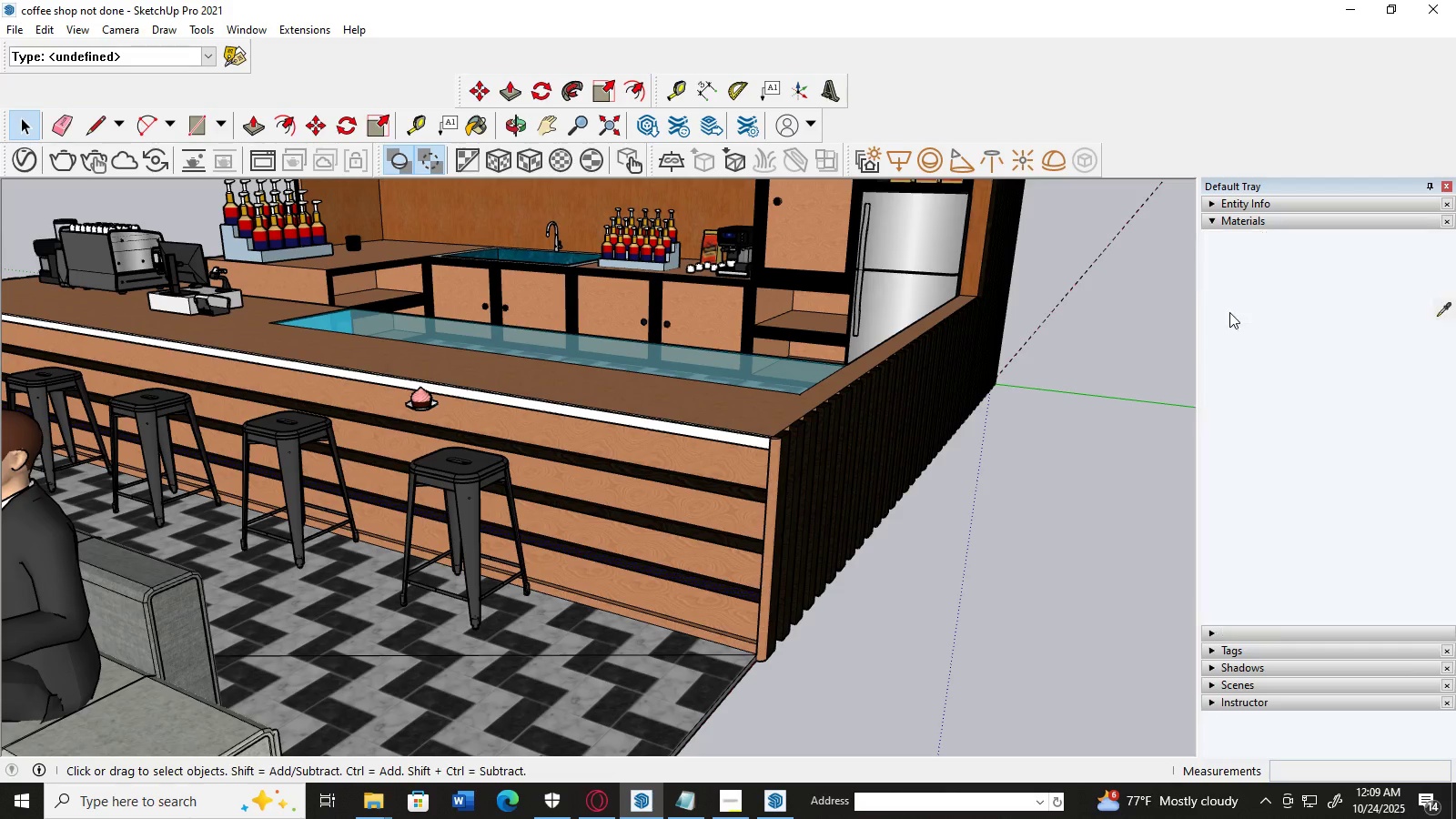 
left_click([1229, 312])
 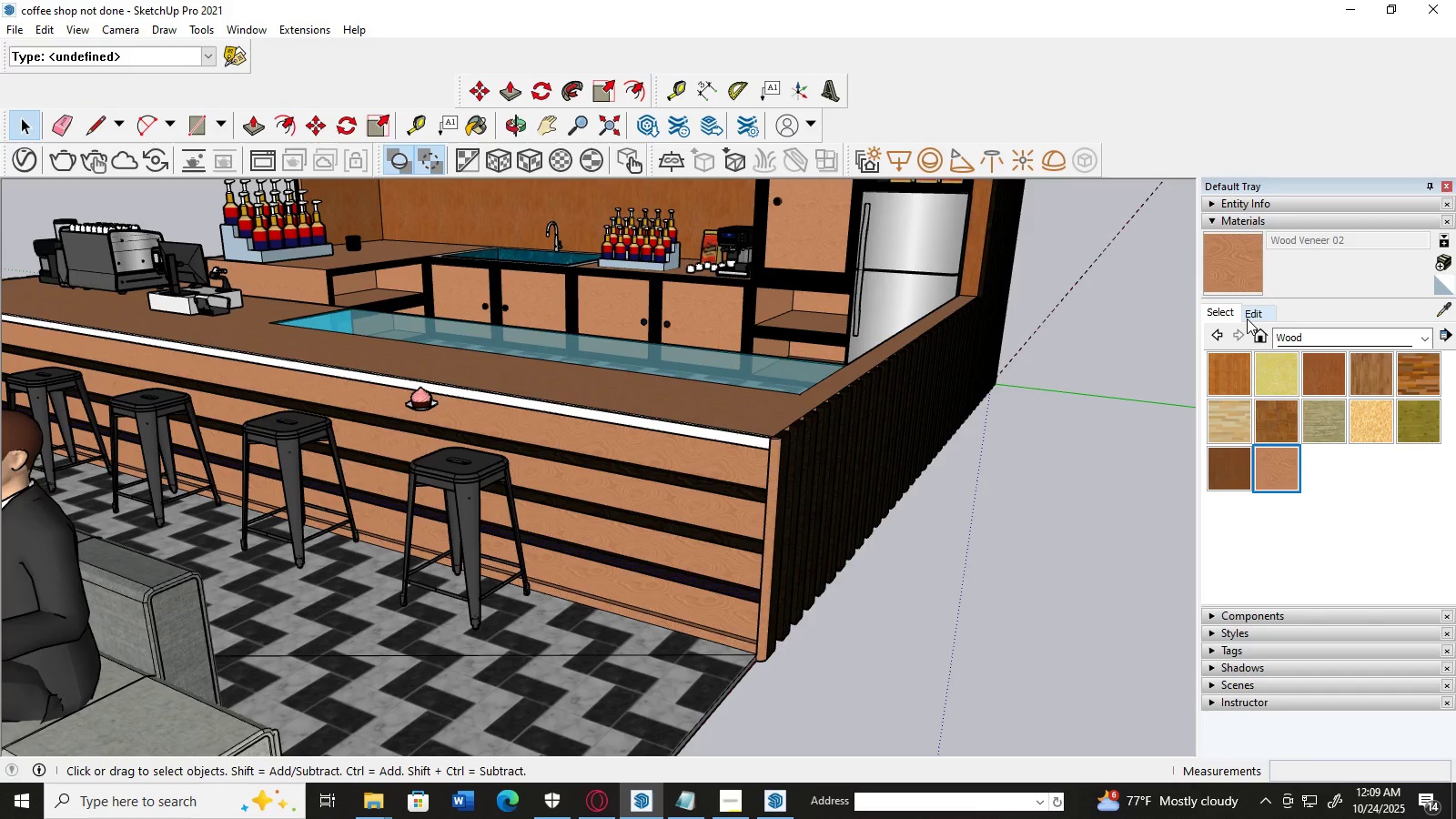 
left_click([1256, 318])
 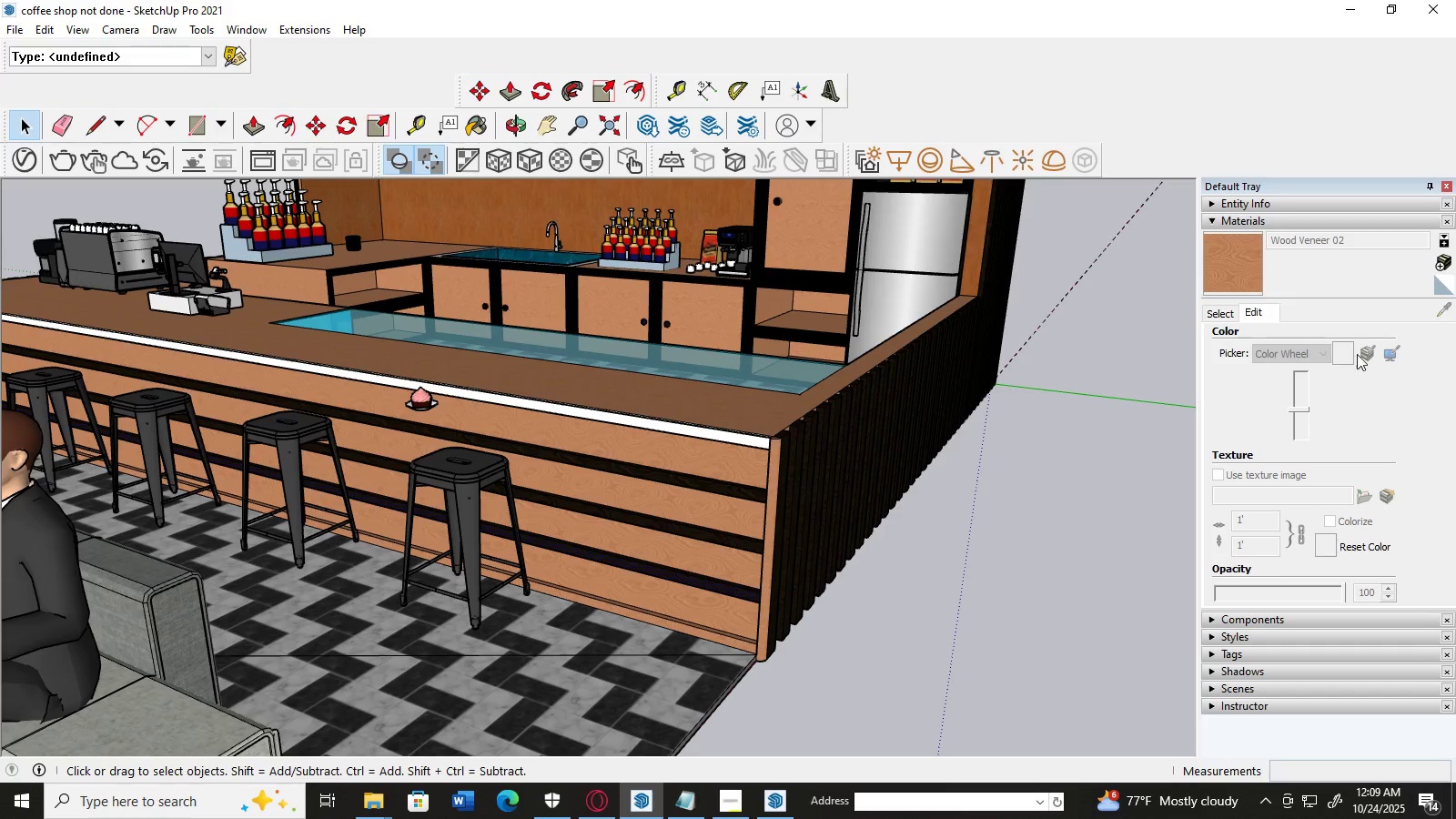 
left_click([1358, 354])
 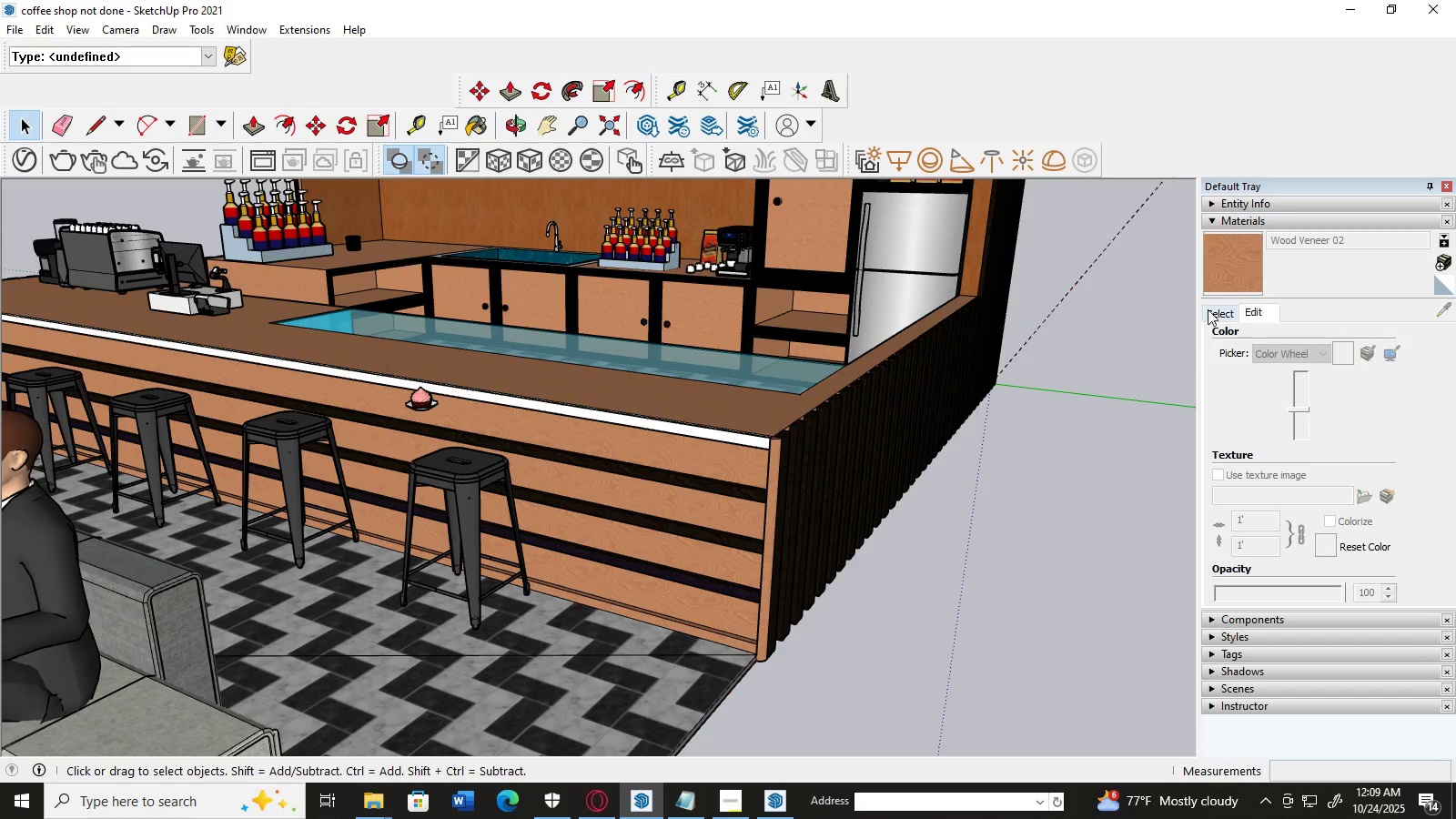 
left_click([1234, 263])
 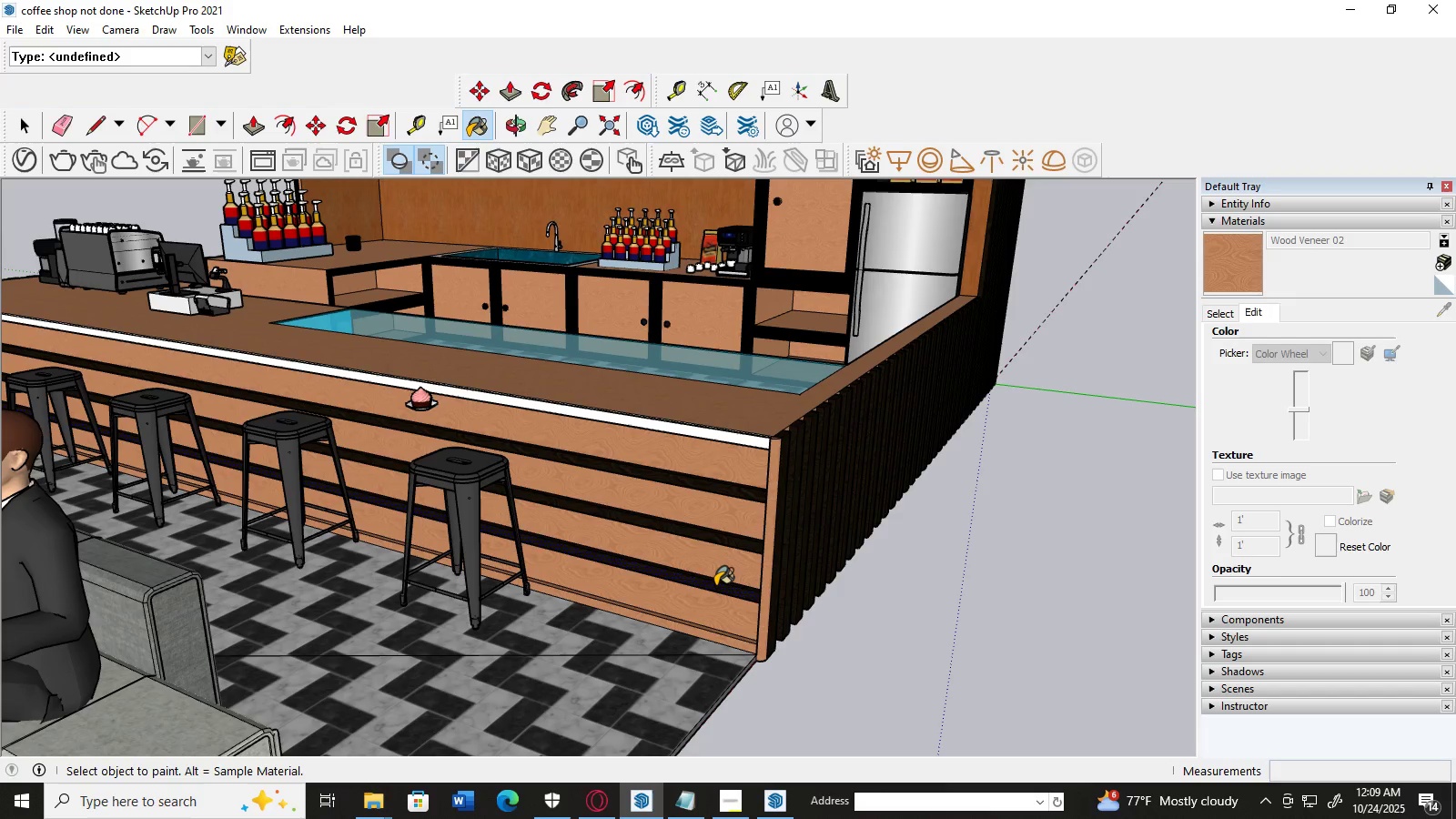 
left_click([715, 586])
 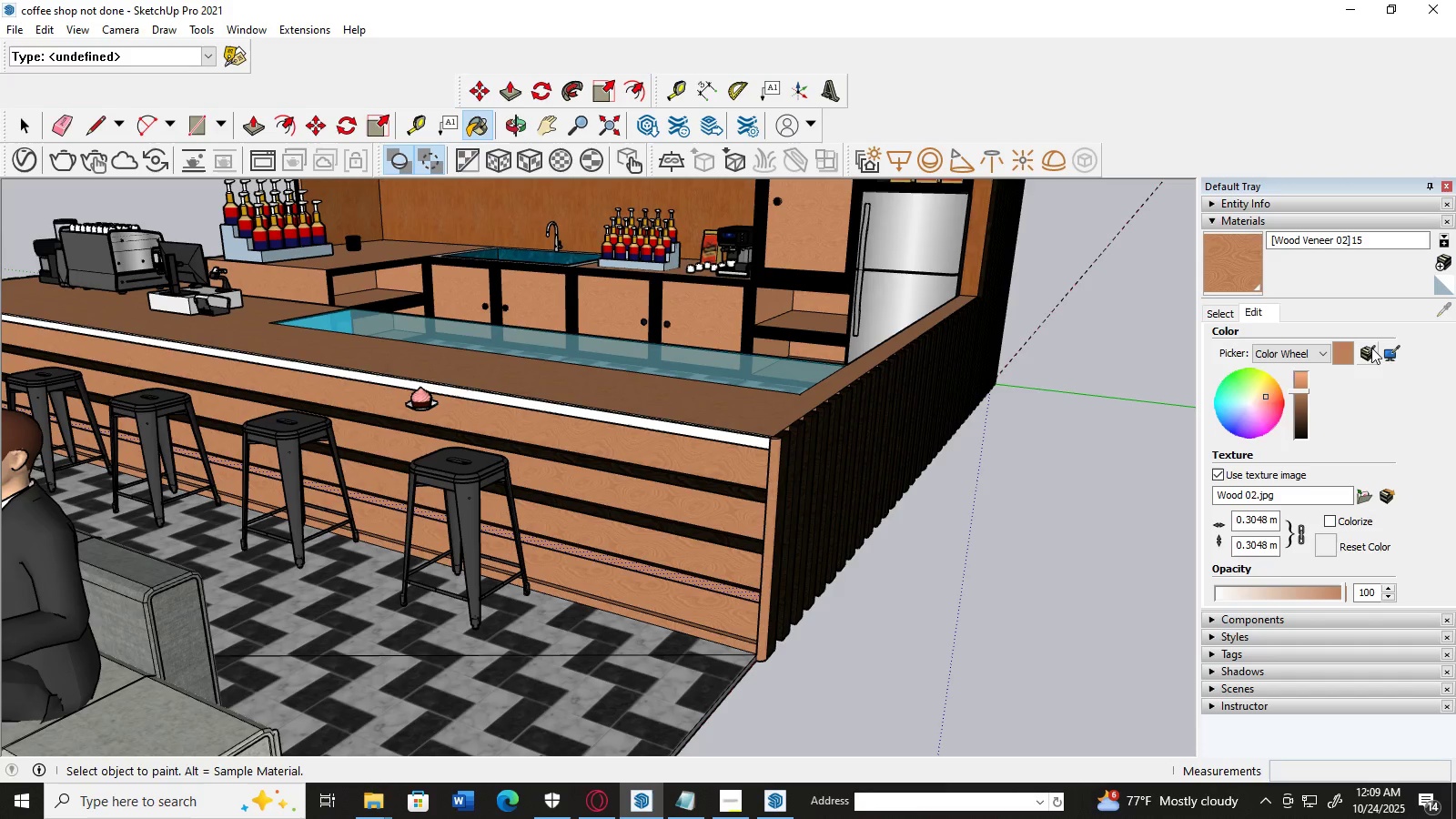 
left_click([1371, 349])
 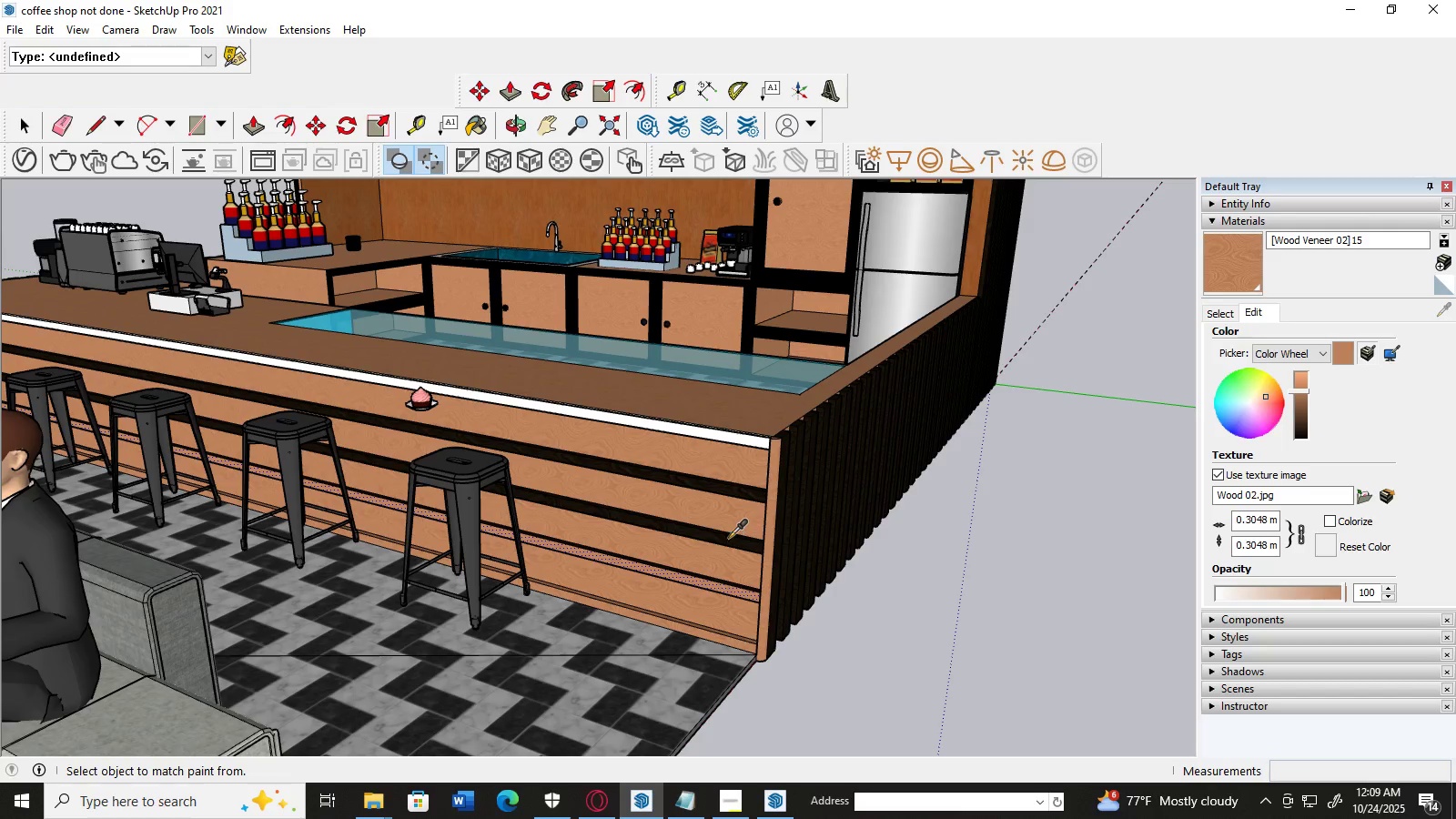 
left_click([728, 537])
 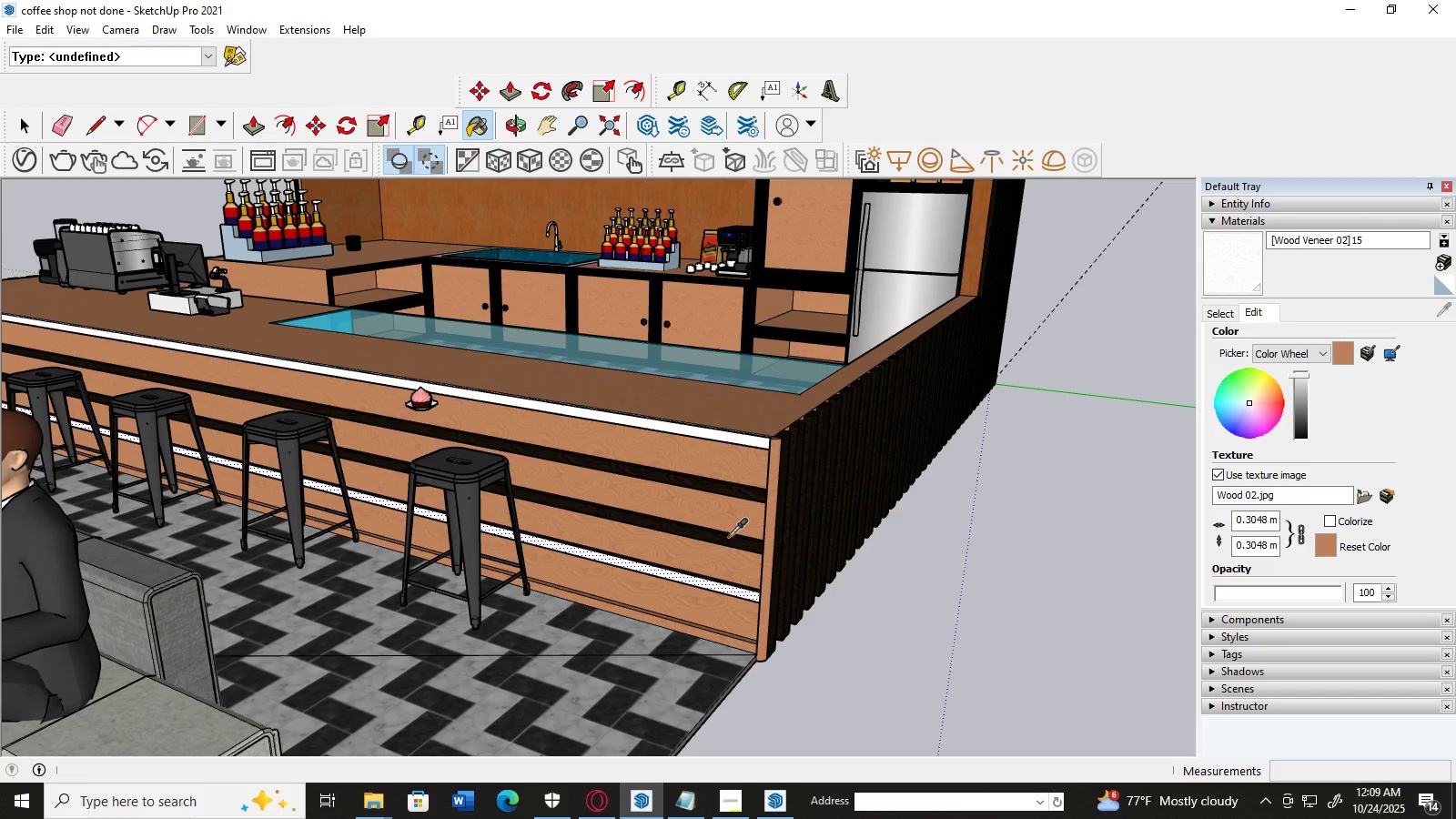 
scroll: coordinate [728, 537], scroll_direction: up, amount: 8.0
 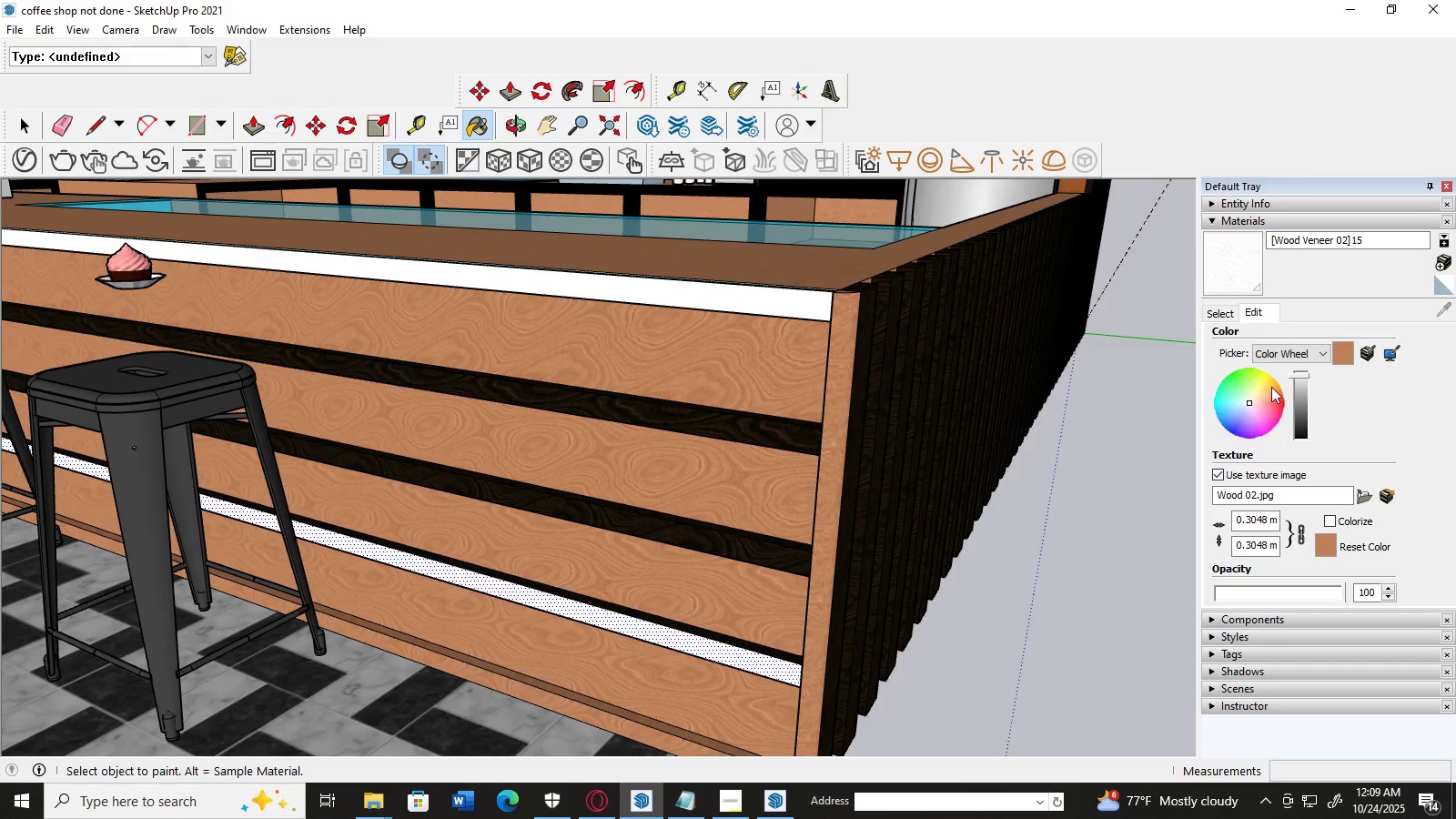 
left_click([1364, 350])
 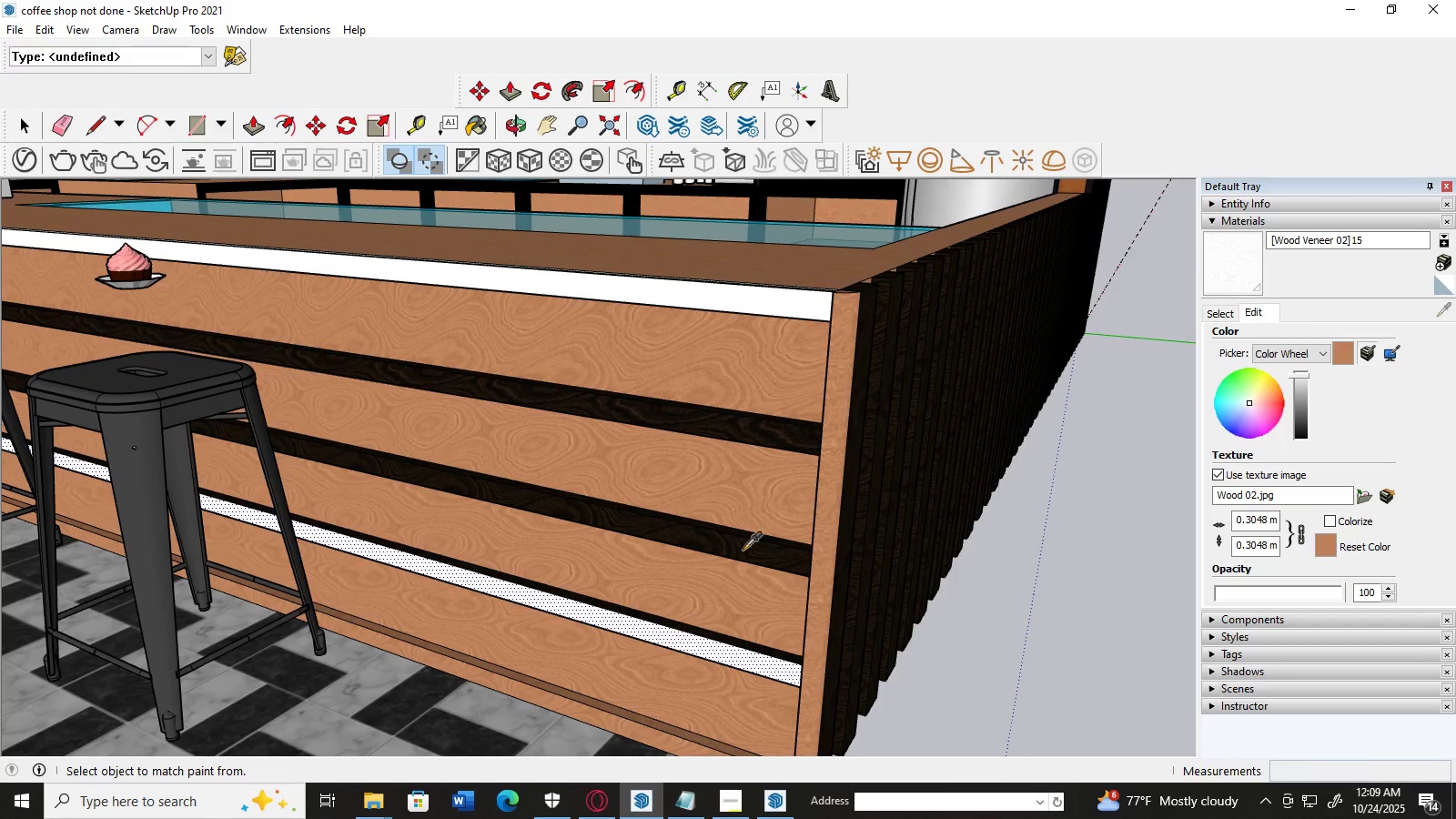 
left_click([743, 547])
 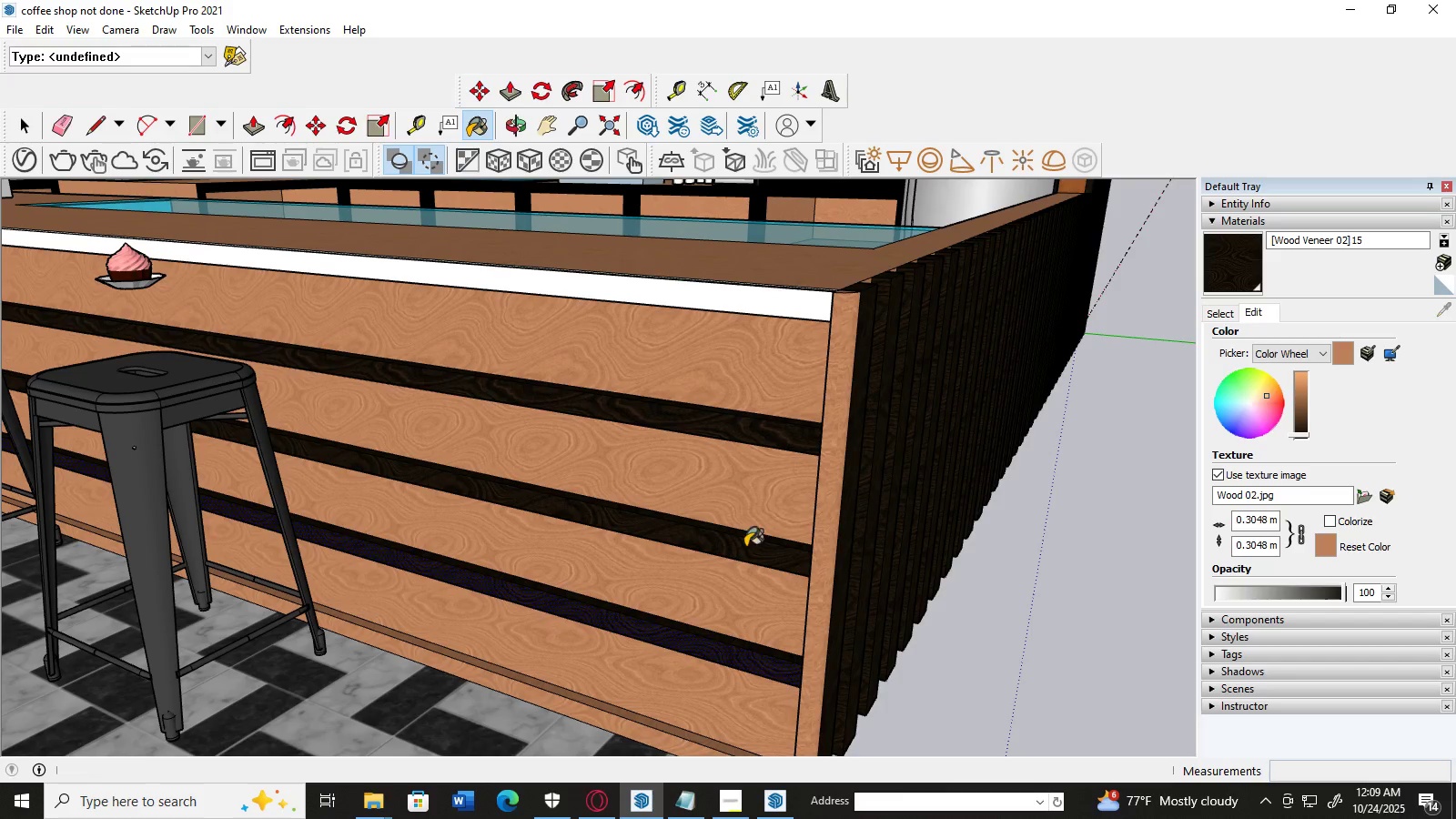 
scroll: coordinate [751, 545], scroll_direction: down, amount: 2.0
 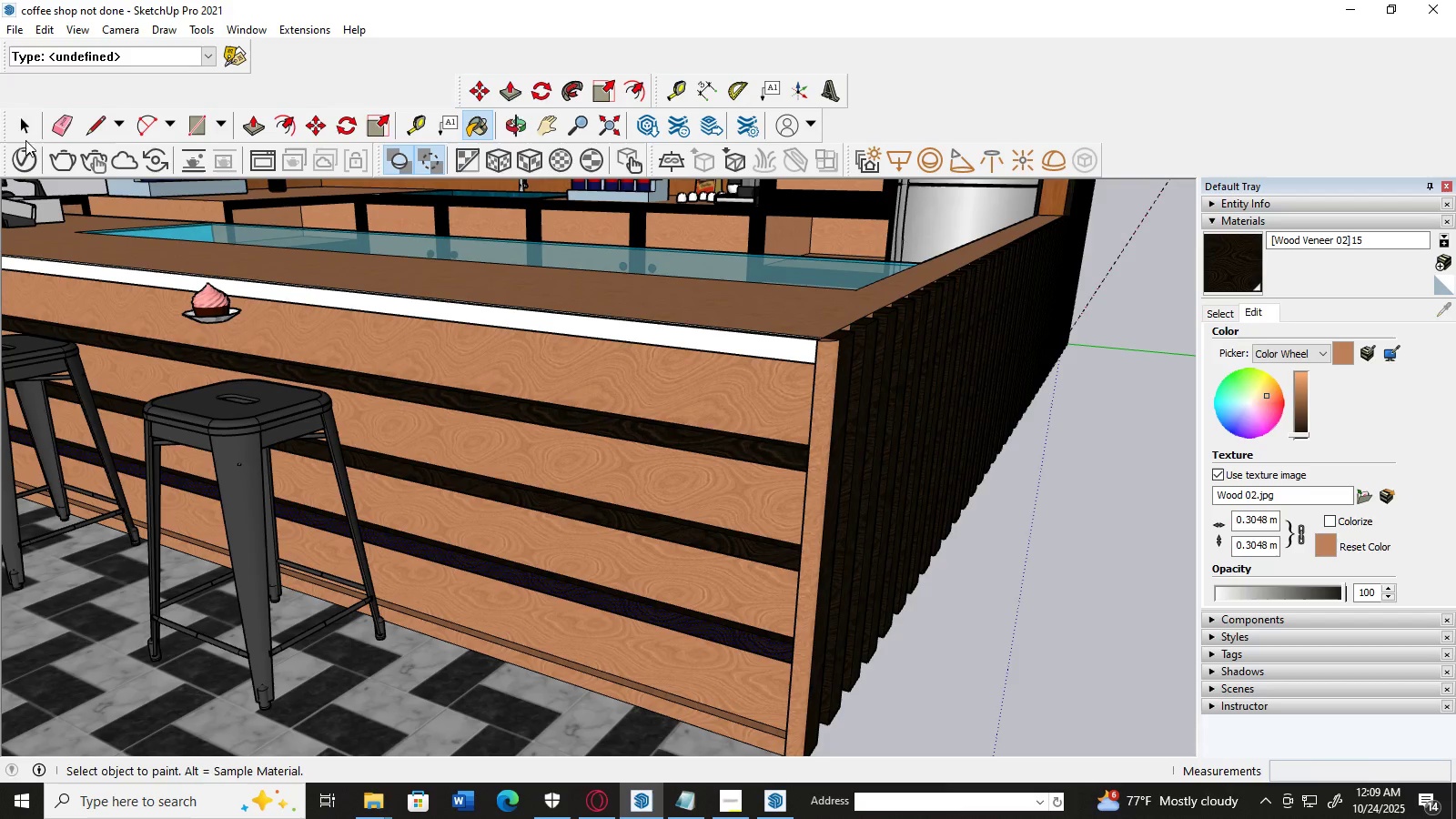 
left_click([24, 129])
 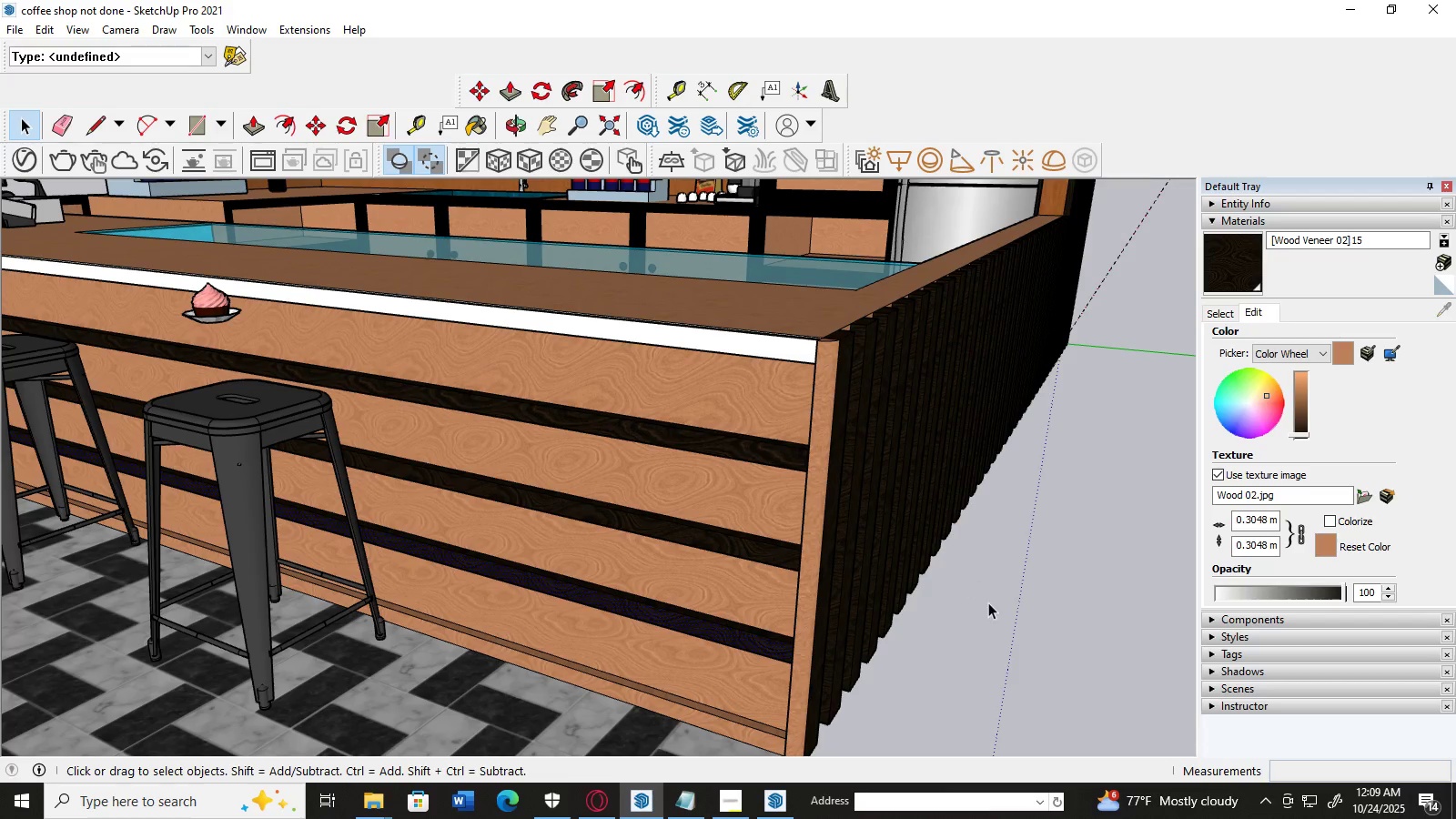 
left_click([991, 606])
 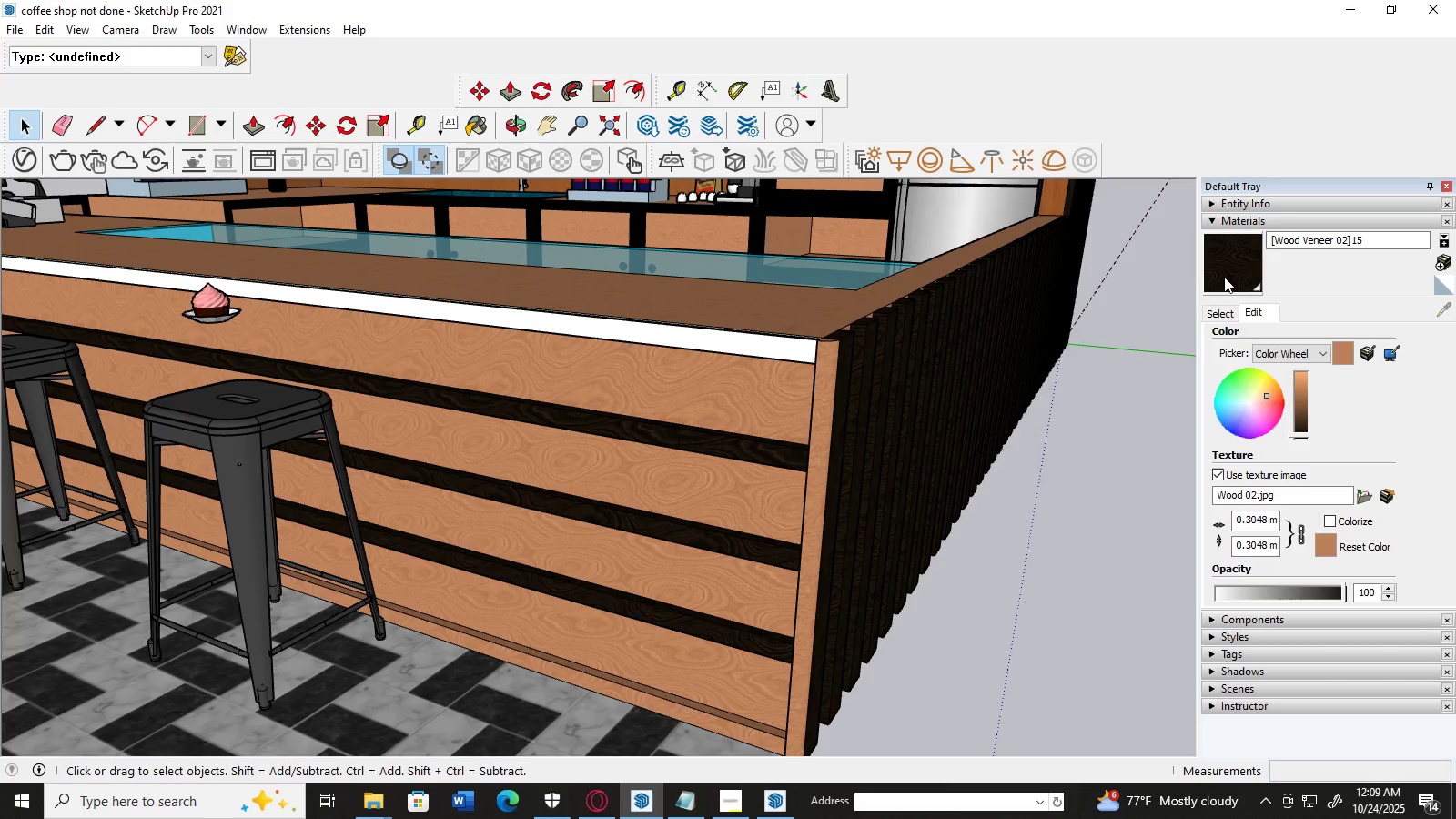 
left_click([1226, 269])
 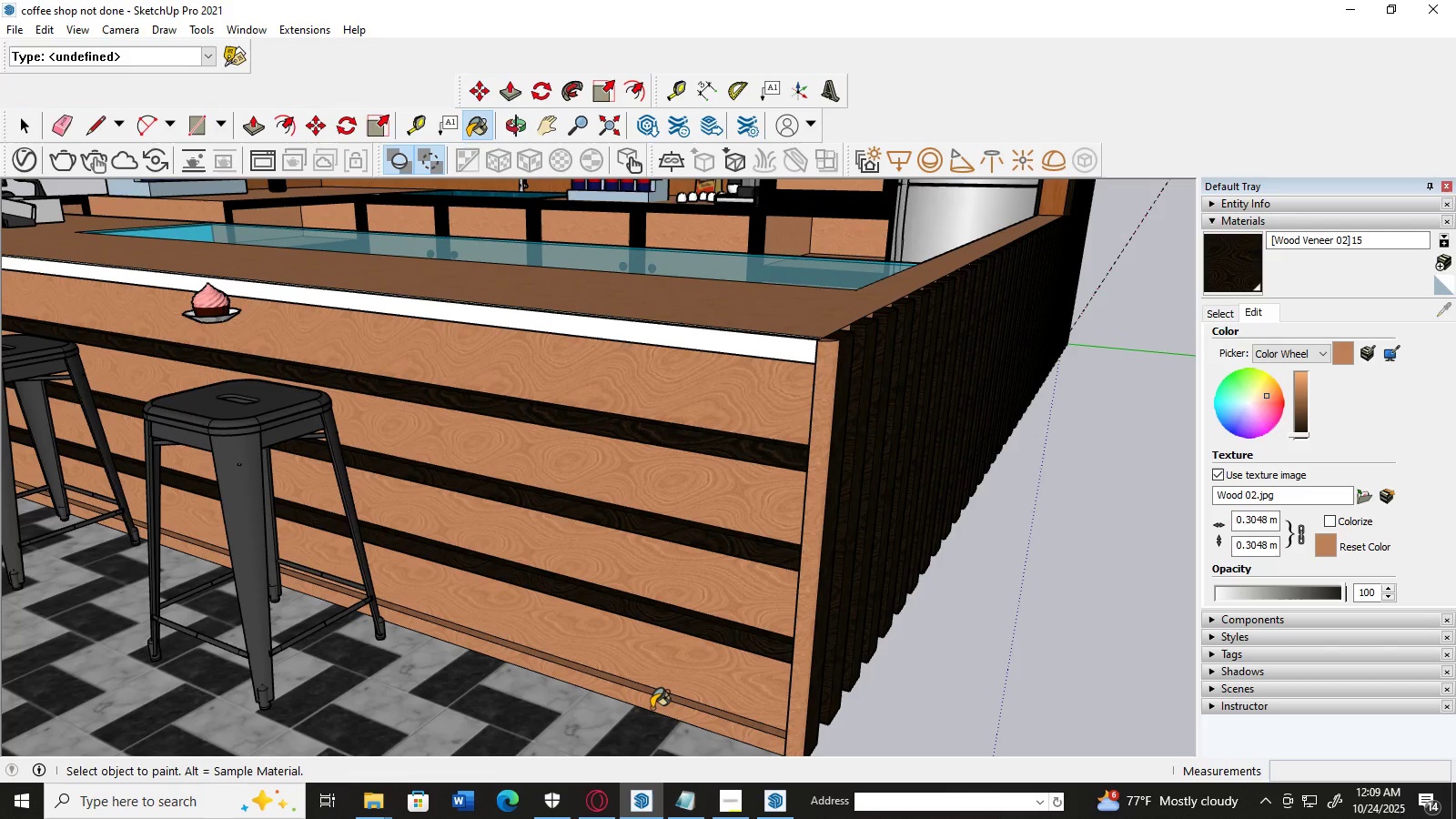 
left_click([652, 708])
 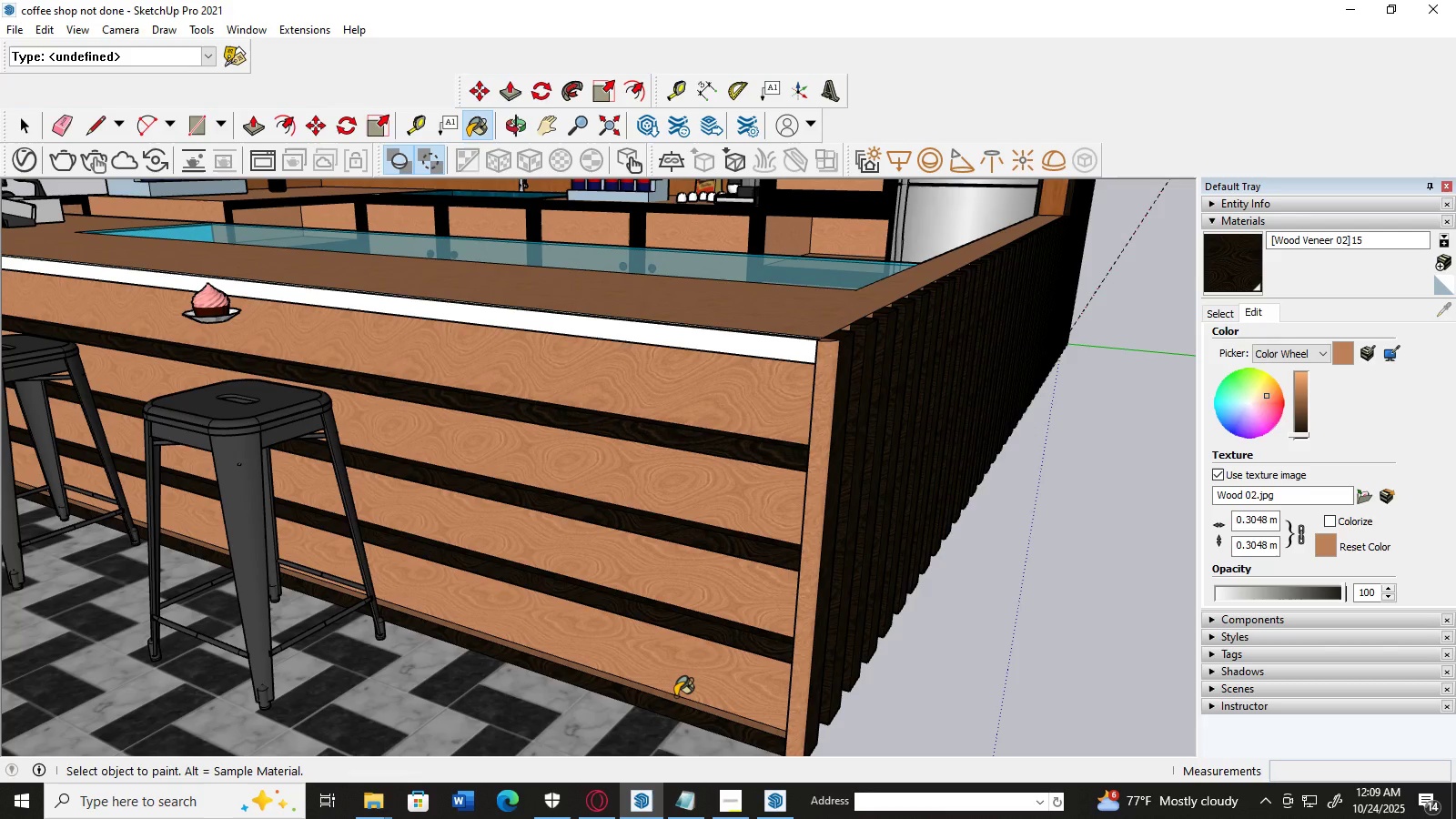 
left_click([675, 696])
 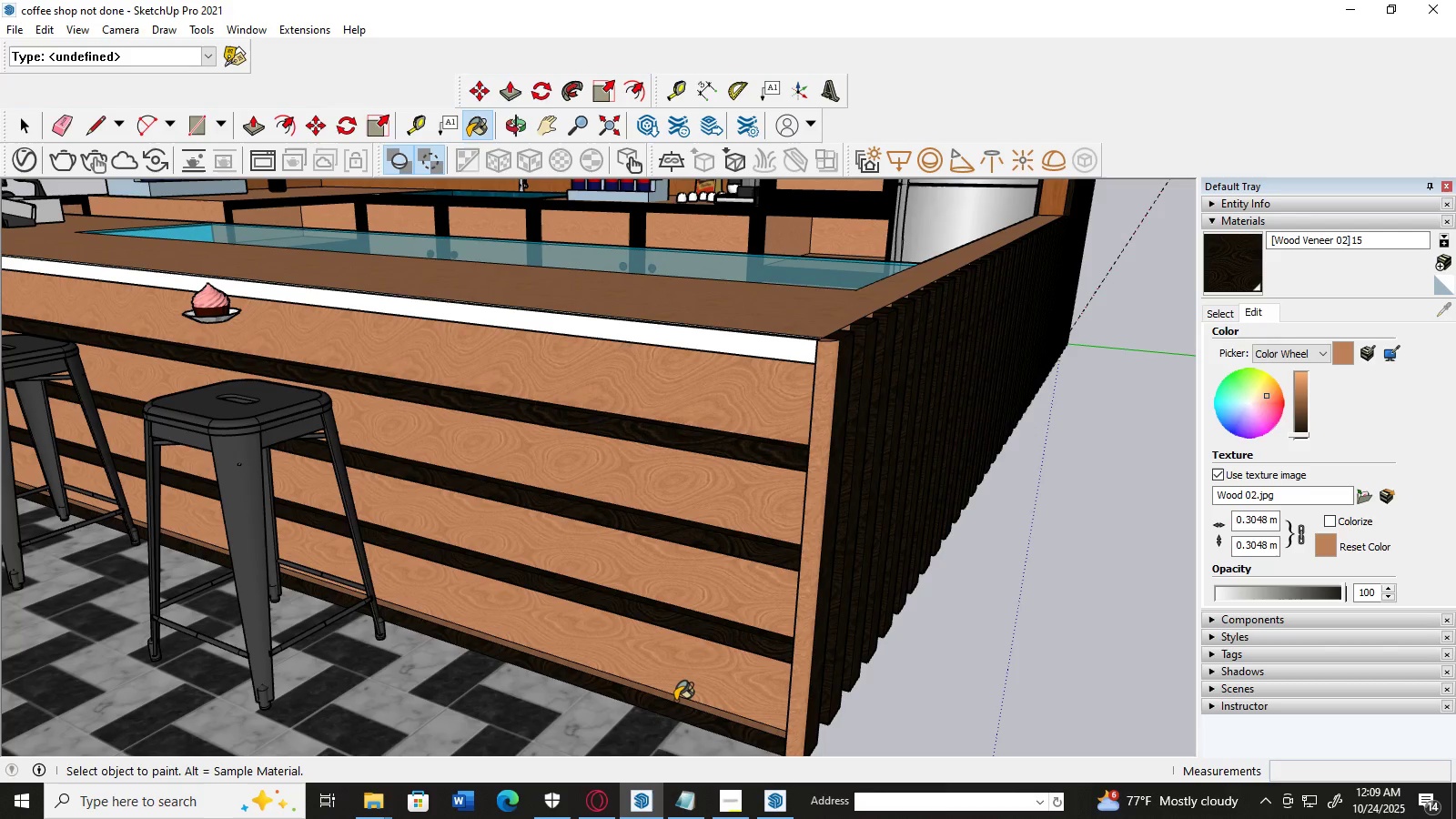 
left_click([675, 701])
 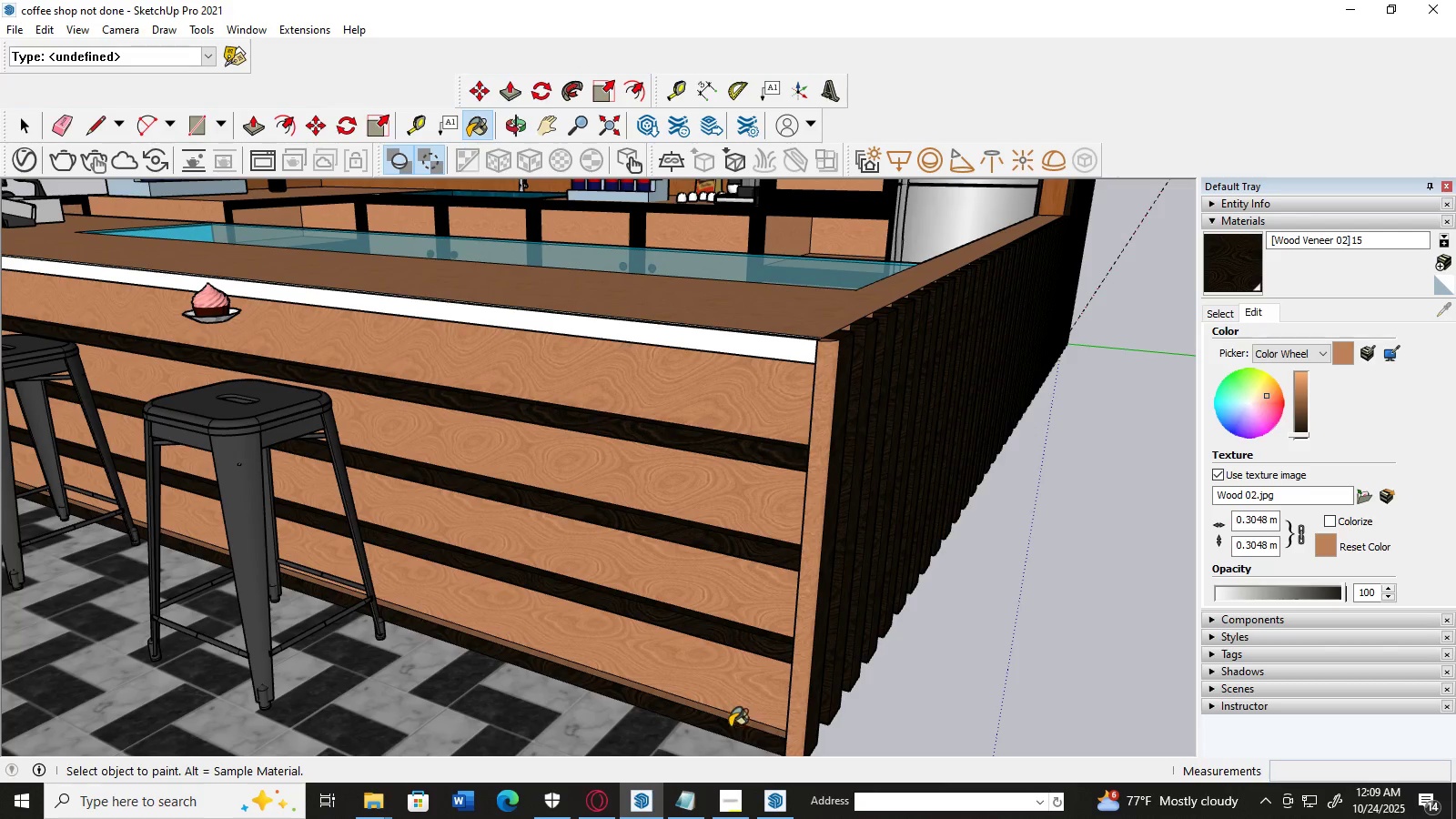 
scroll: coordinate [747, 740], scroll_direction: up, amount: 4.0
 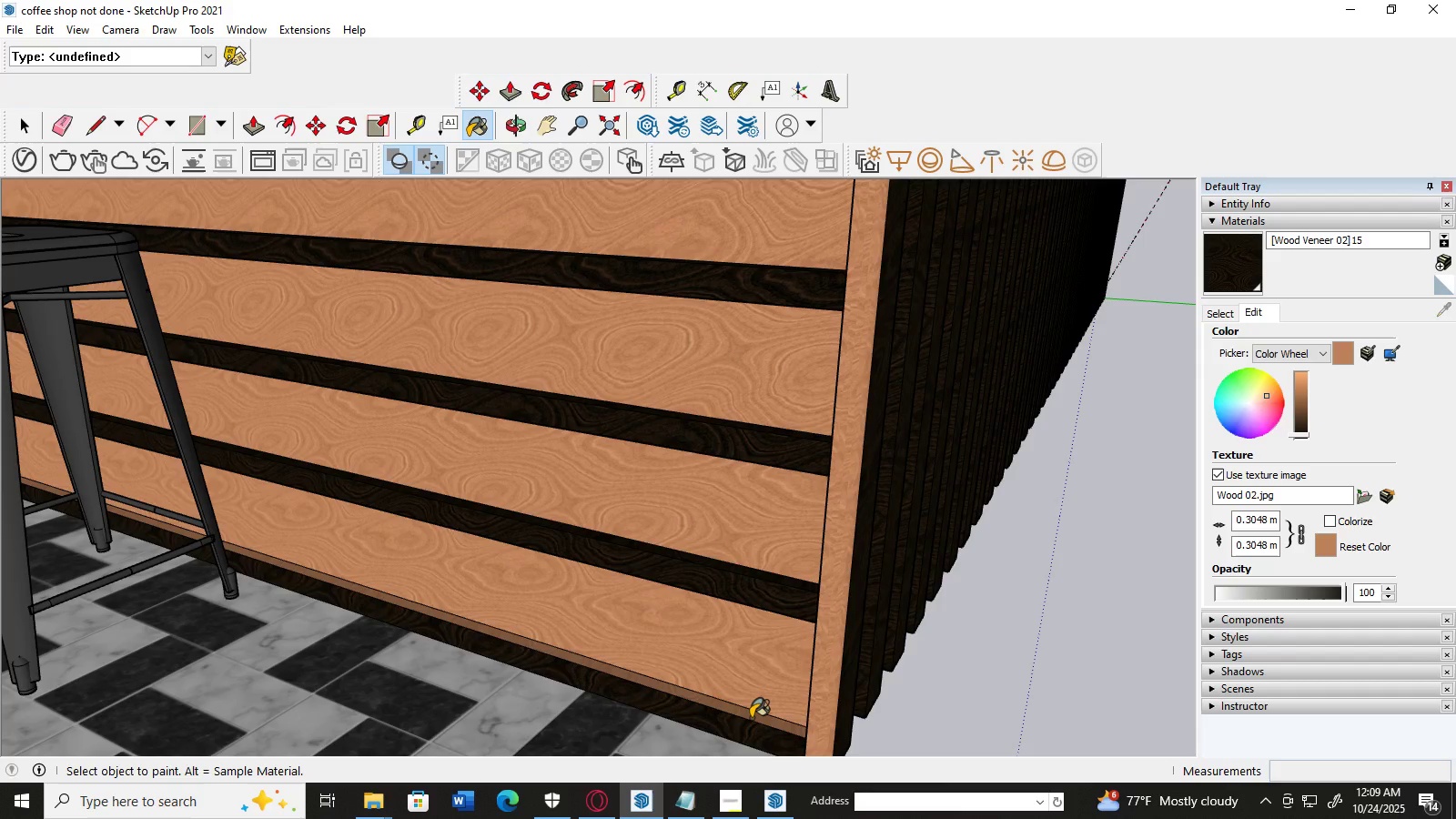 
left_click([751, 718])
 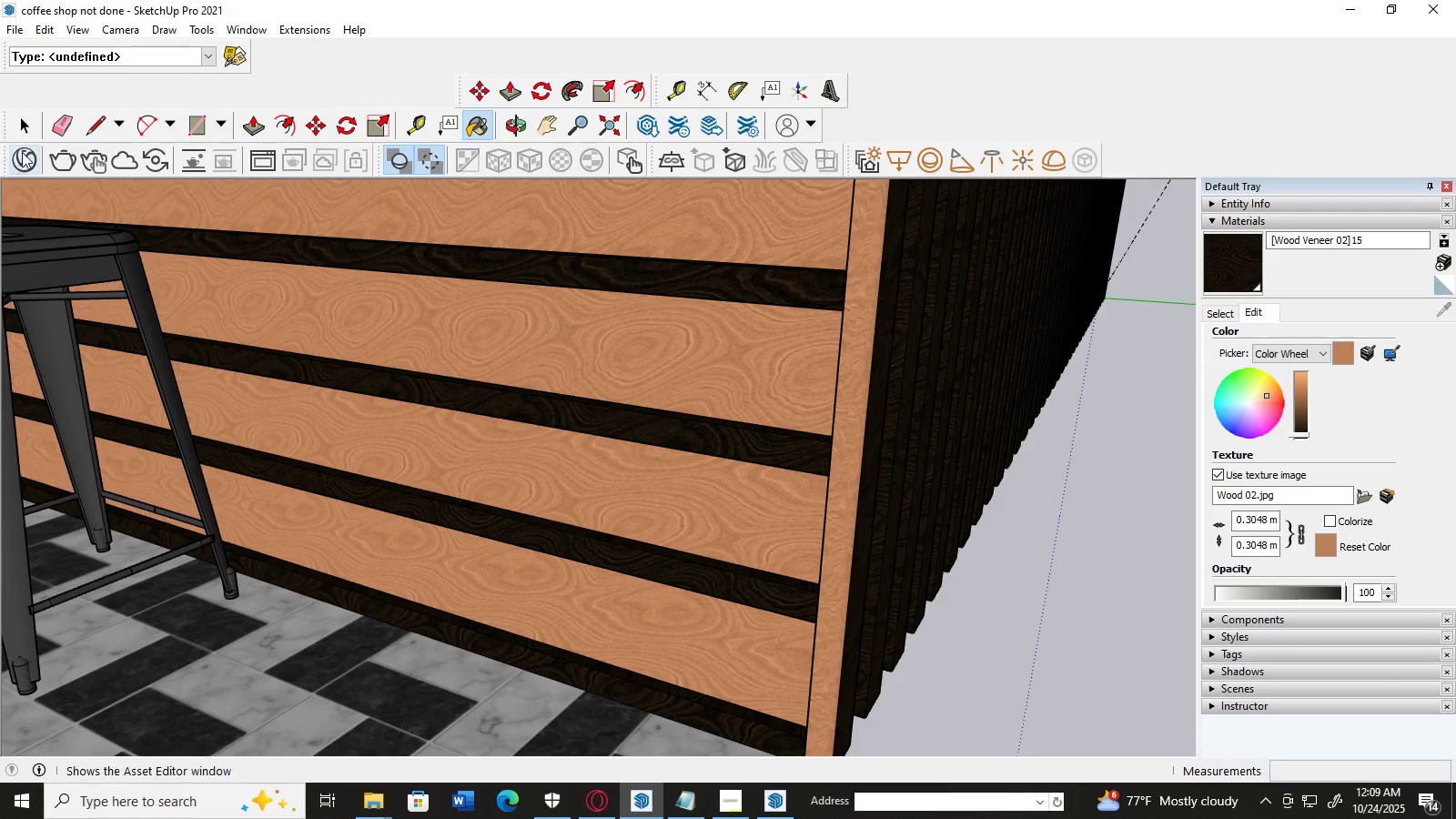 
left_click([27, 115])
 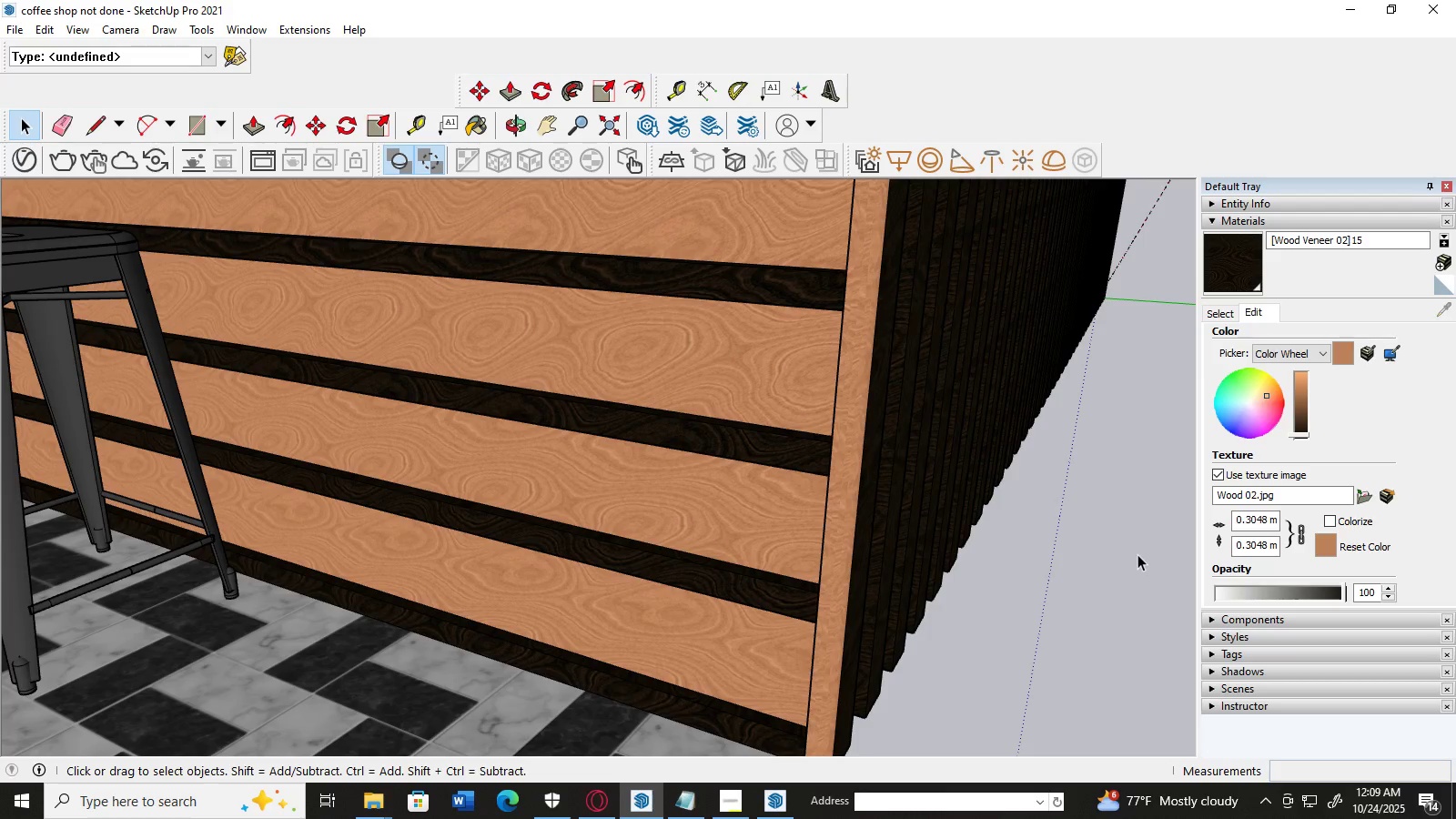 
scroll: coordinate [996, 538], scroll_direction: down, amount: 6.0
 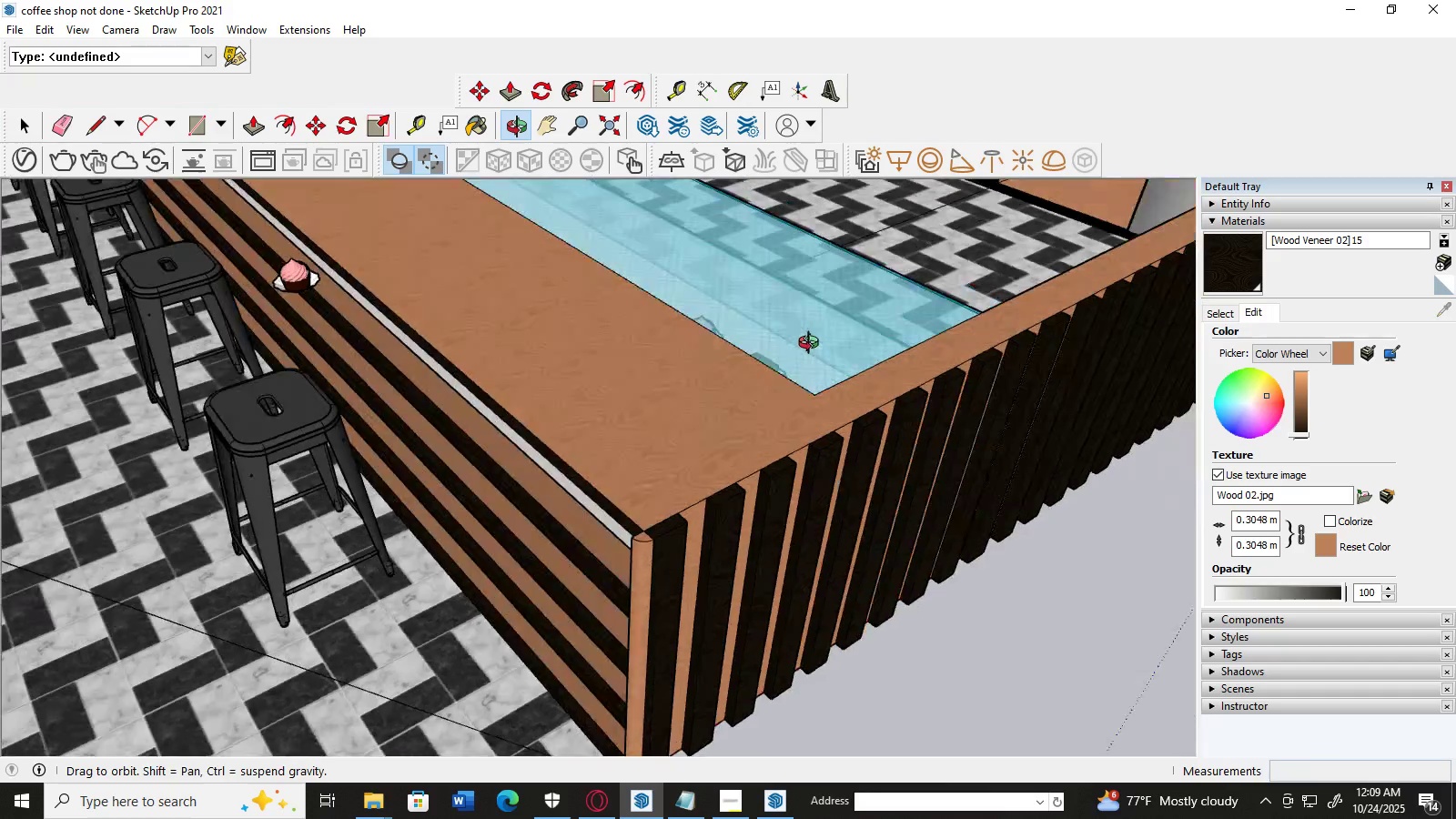 
wait(5.42)
 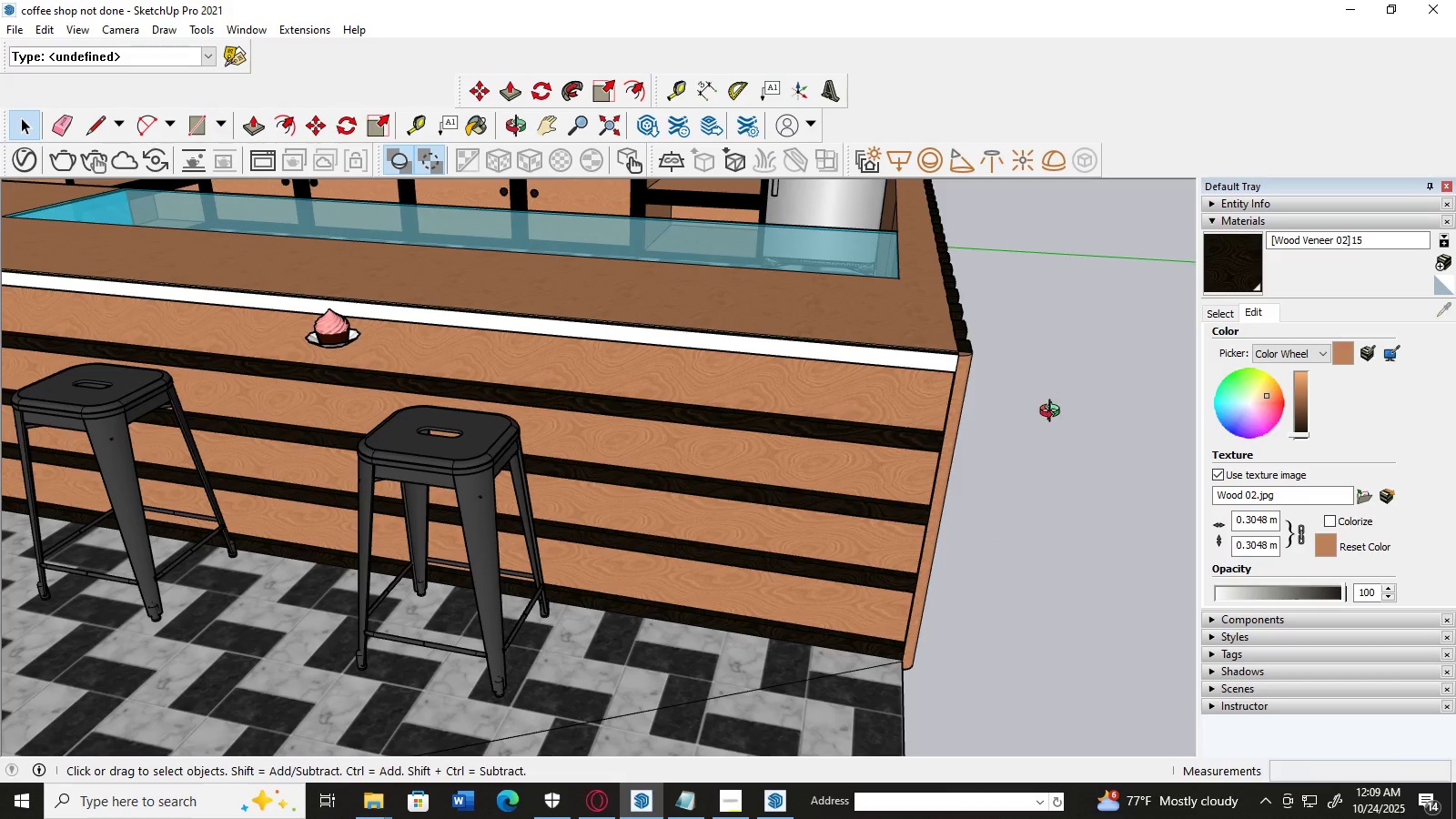 
scroll: coordinate [733, 362], scroll_direction: up, amount: 1.0
 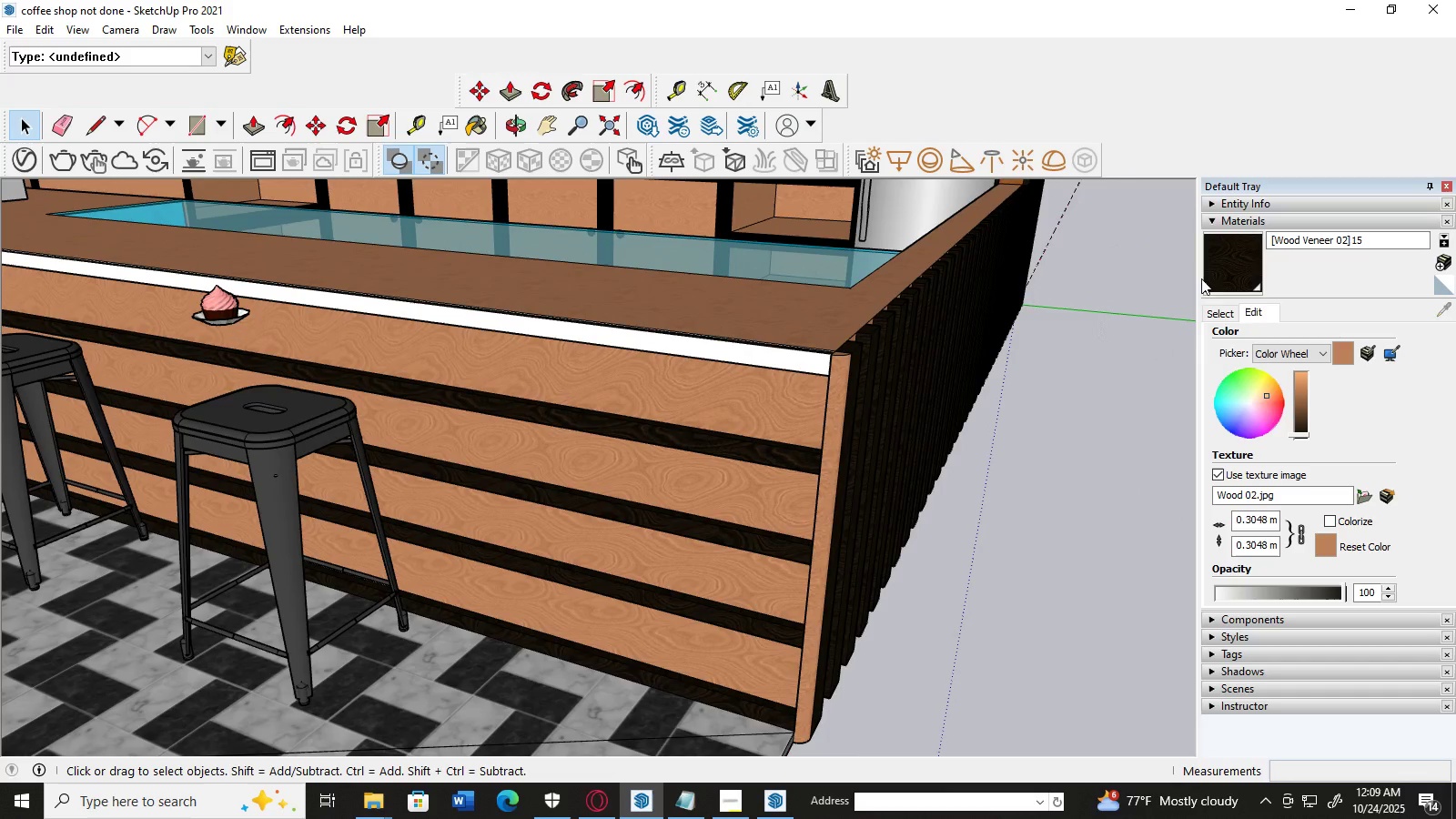 
left_click([1208, 268])
 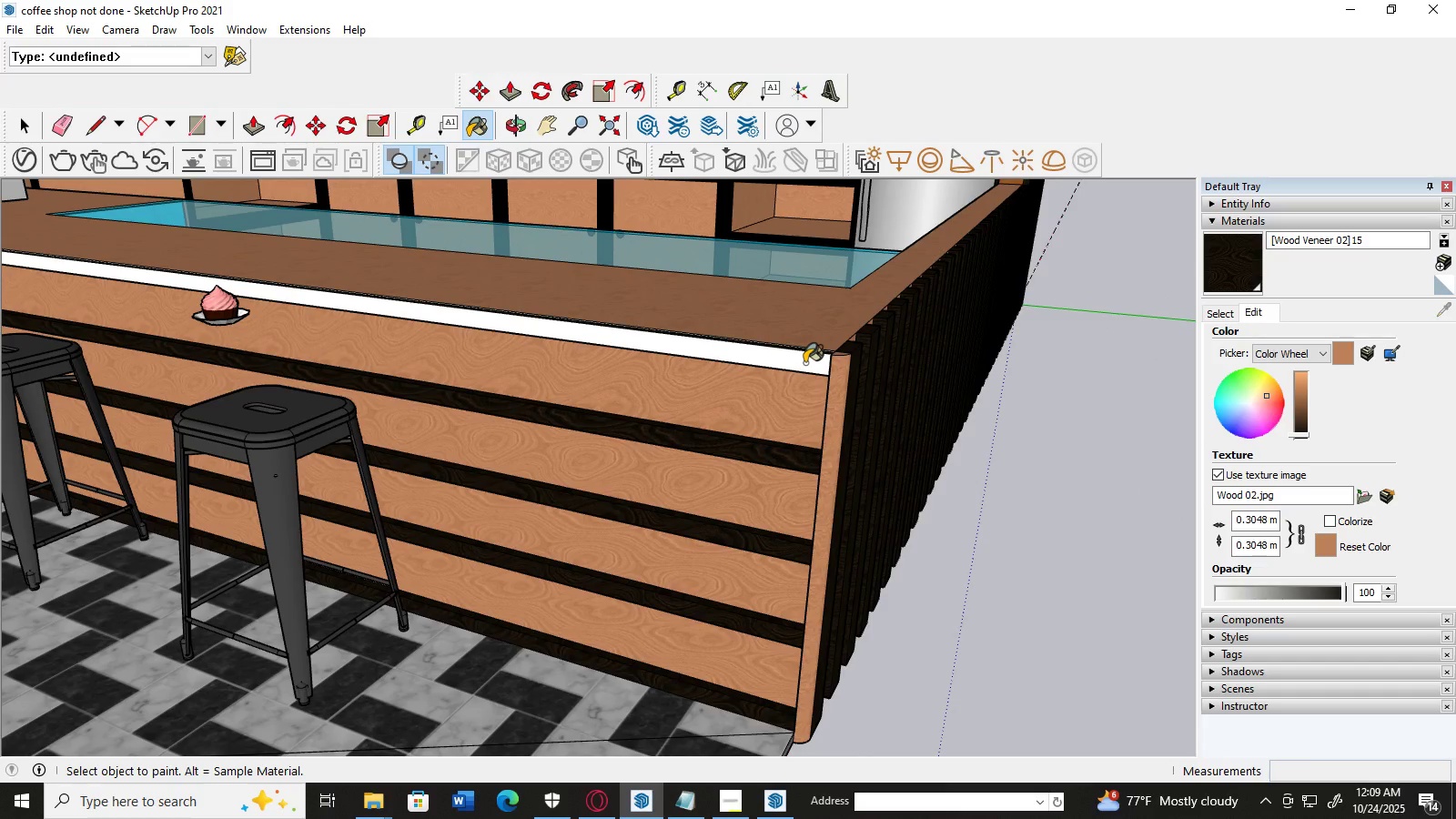 
left_click([804, 363])
 